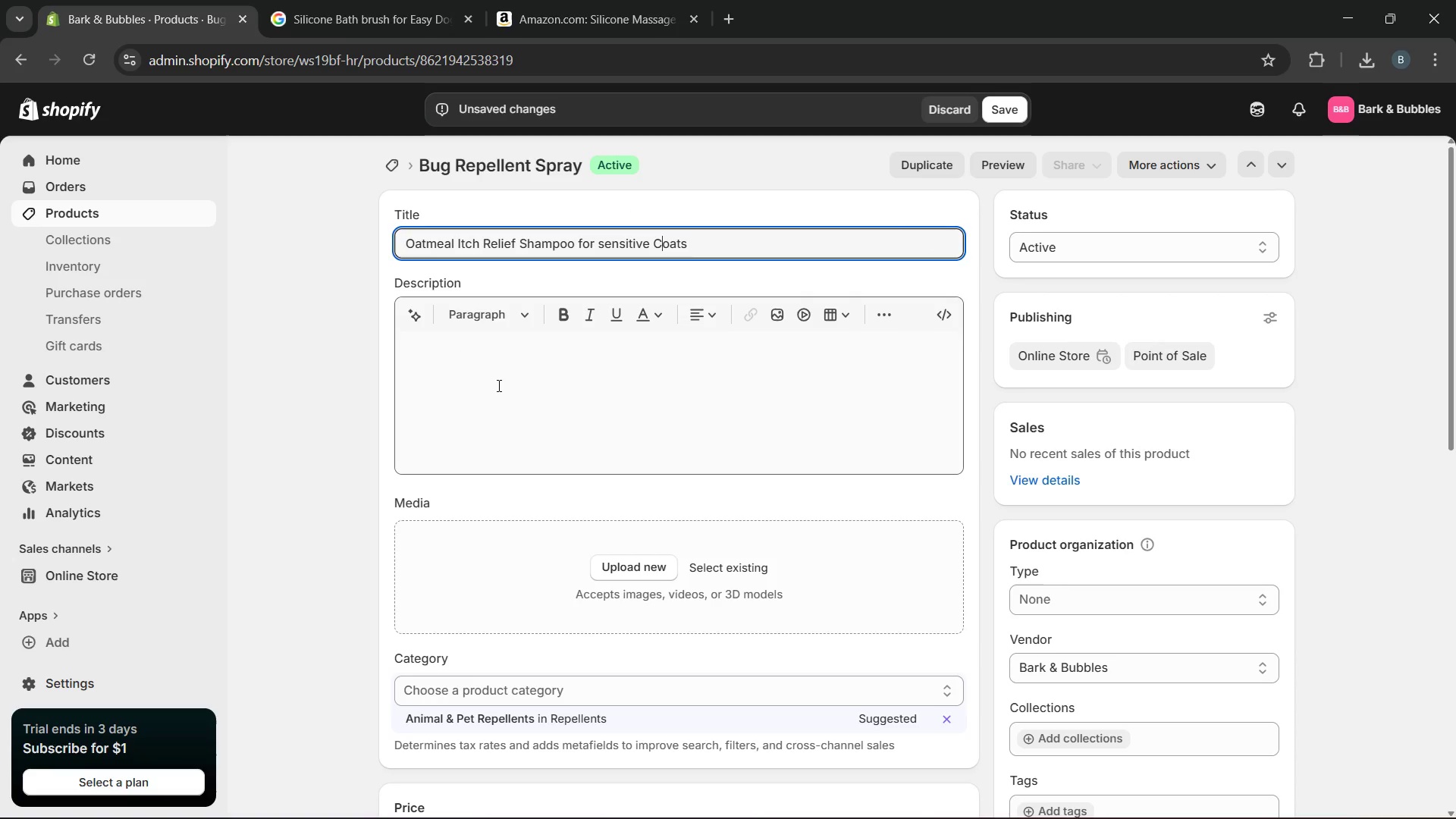 
left_click([498, 387])
 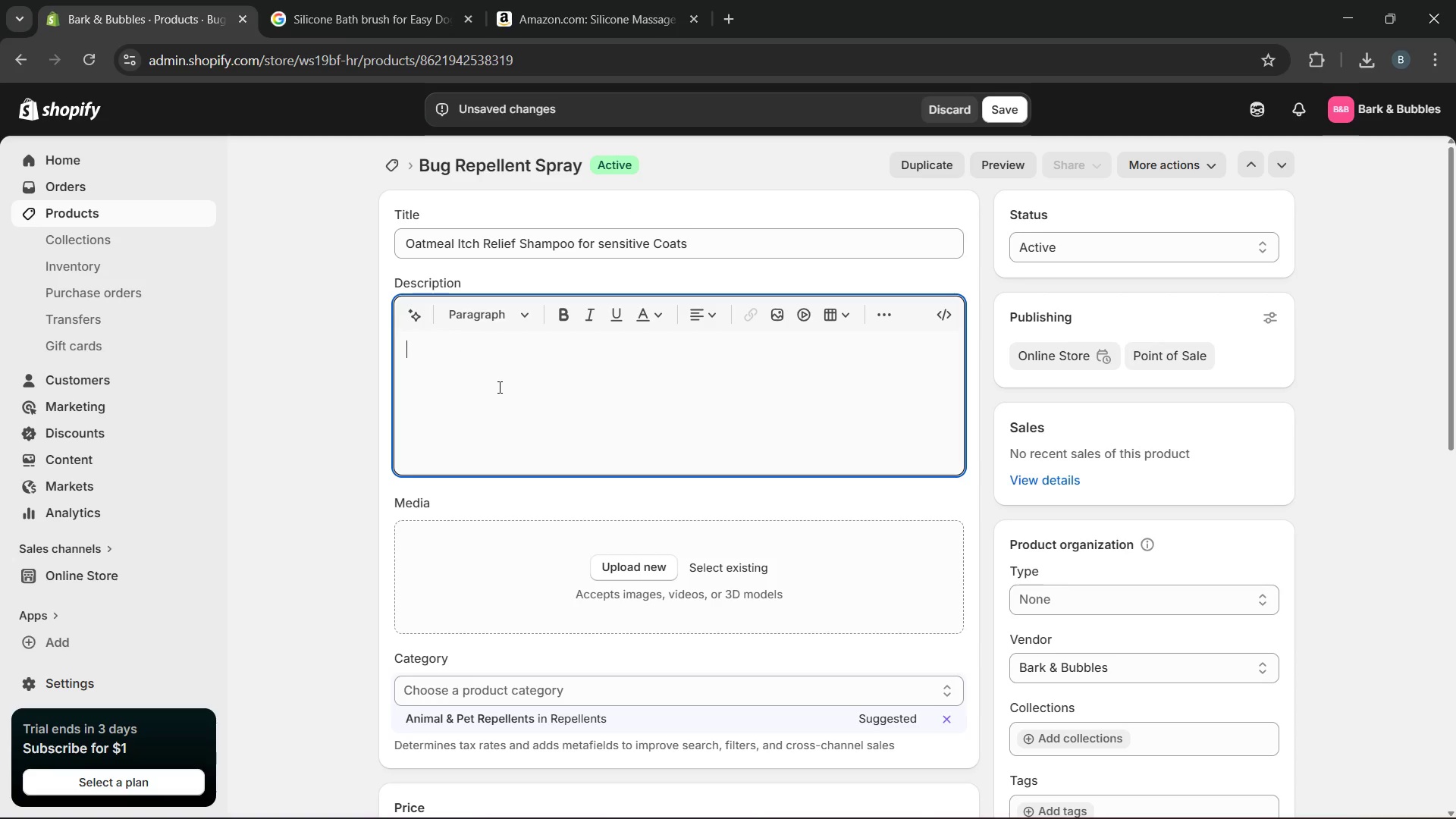 
type(This o)
 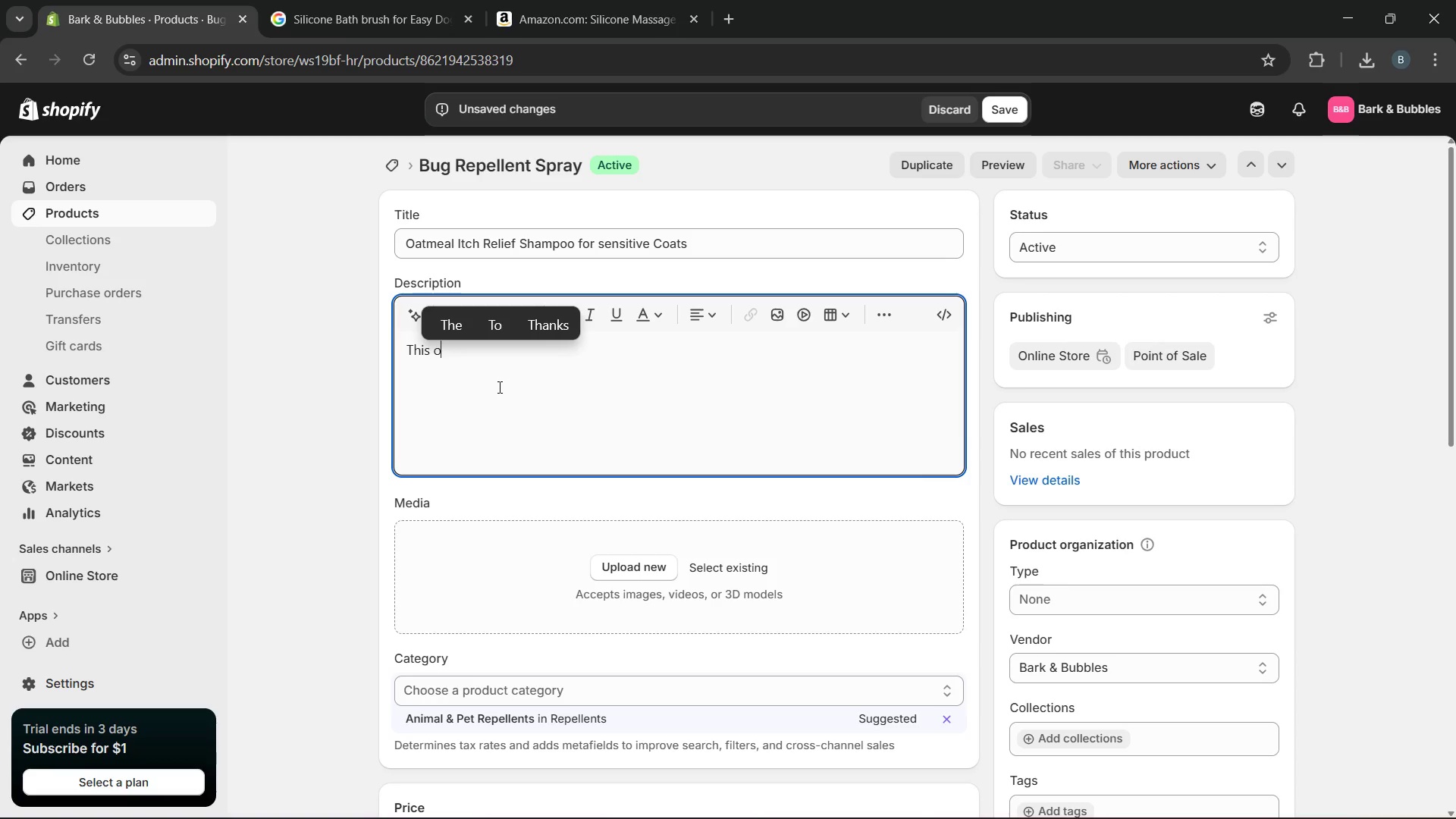 
type(atmeal itch relief )
 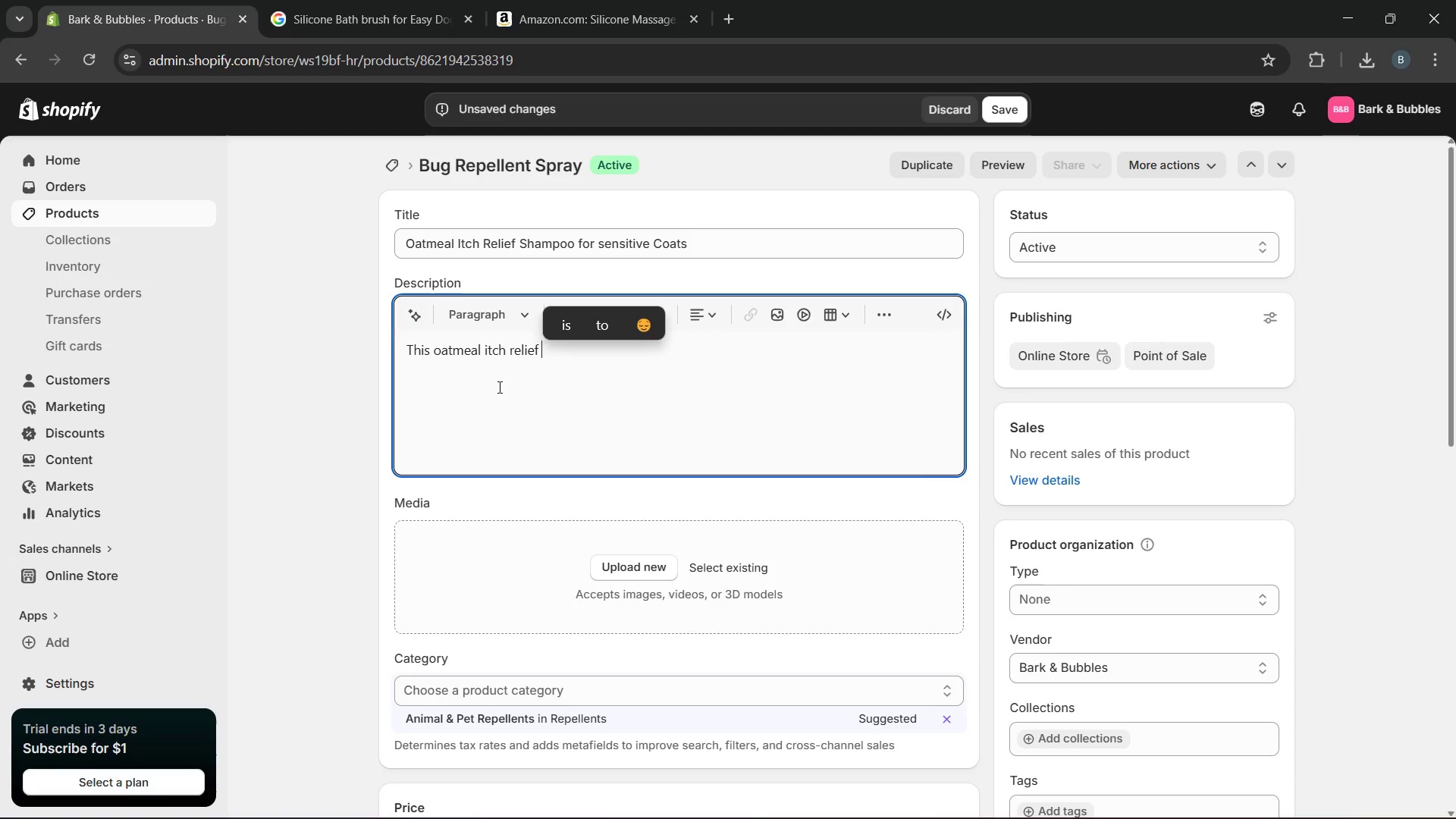 
type(sg)
key(Backspace)
type(hampoo supported )
key(Backspace)
key(Backspace)
key(Backspace)
type(s routine grooming )
 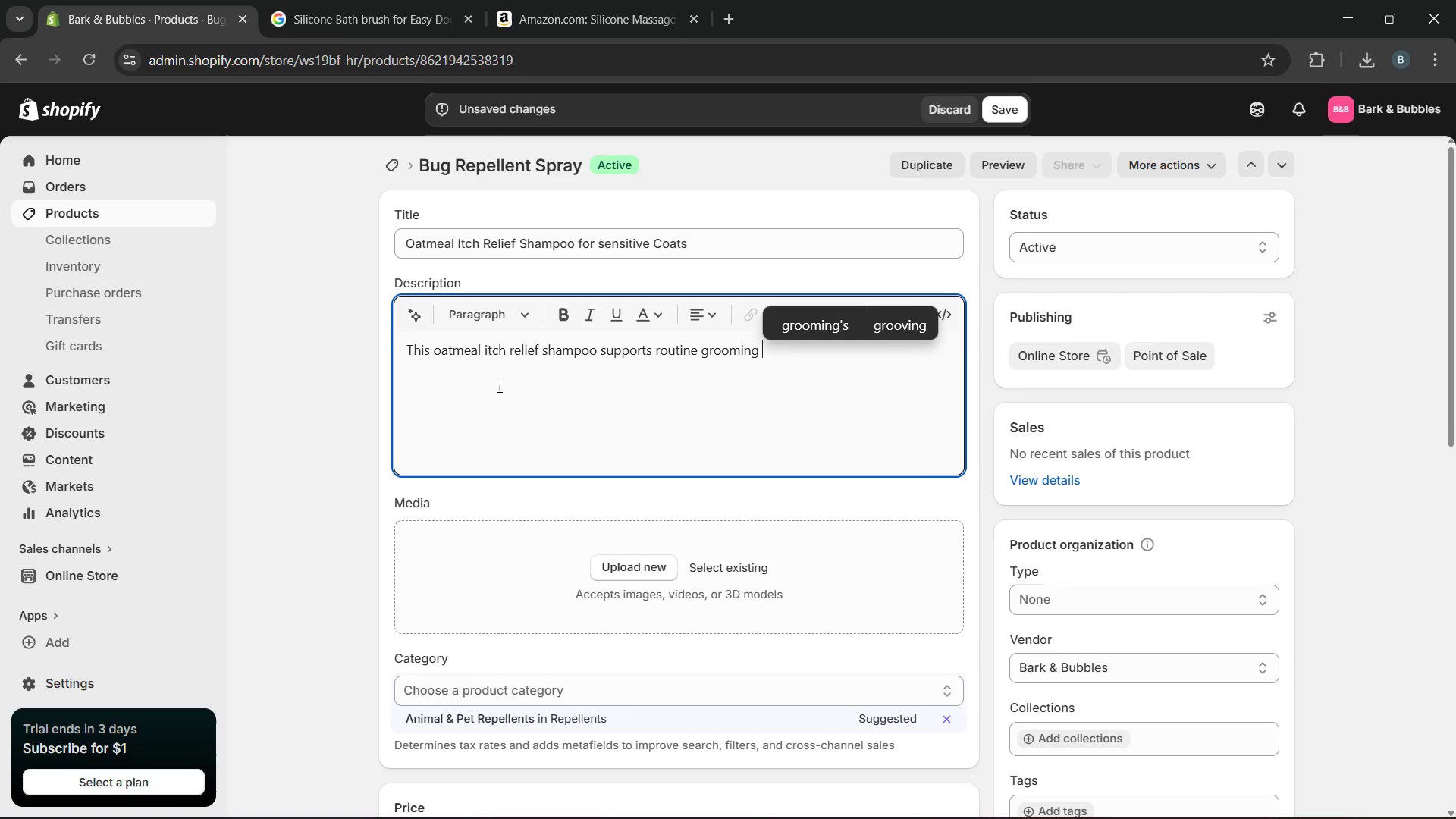 
wait(8.94)
 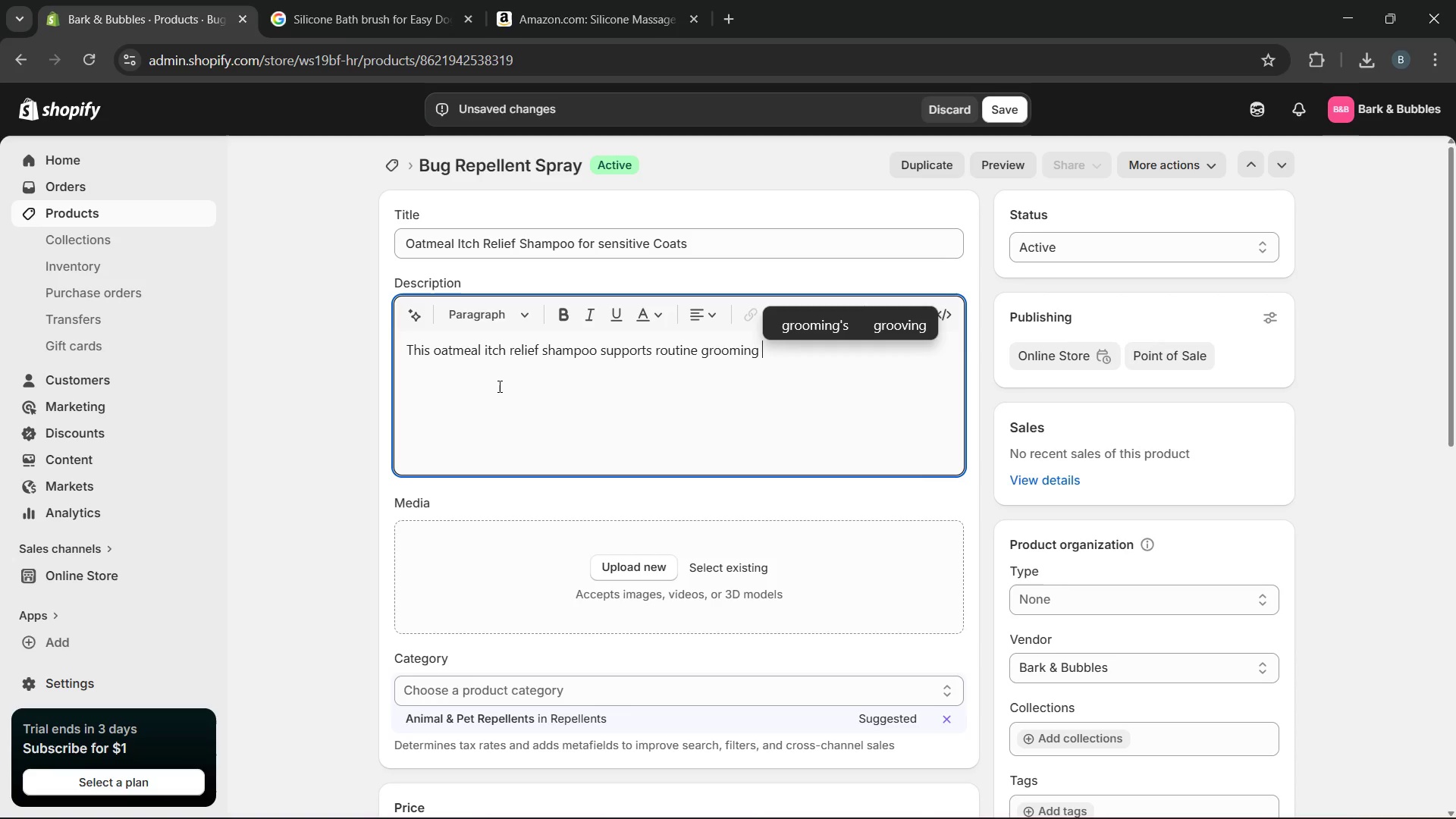 
type(care for di)
key(Backspace)
type(ogs ned)
key(Backspace)
type(eding gentle coat maintenance. The shampoo helps clean coasts during regular bath sessions while supporting a softer finish after rii)
key(Backspace)
type(nsing.)
 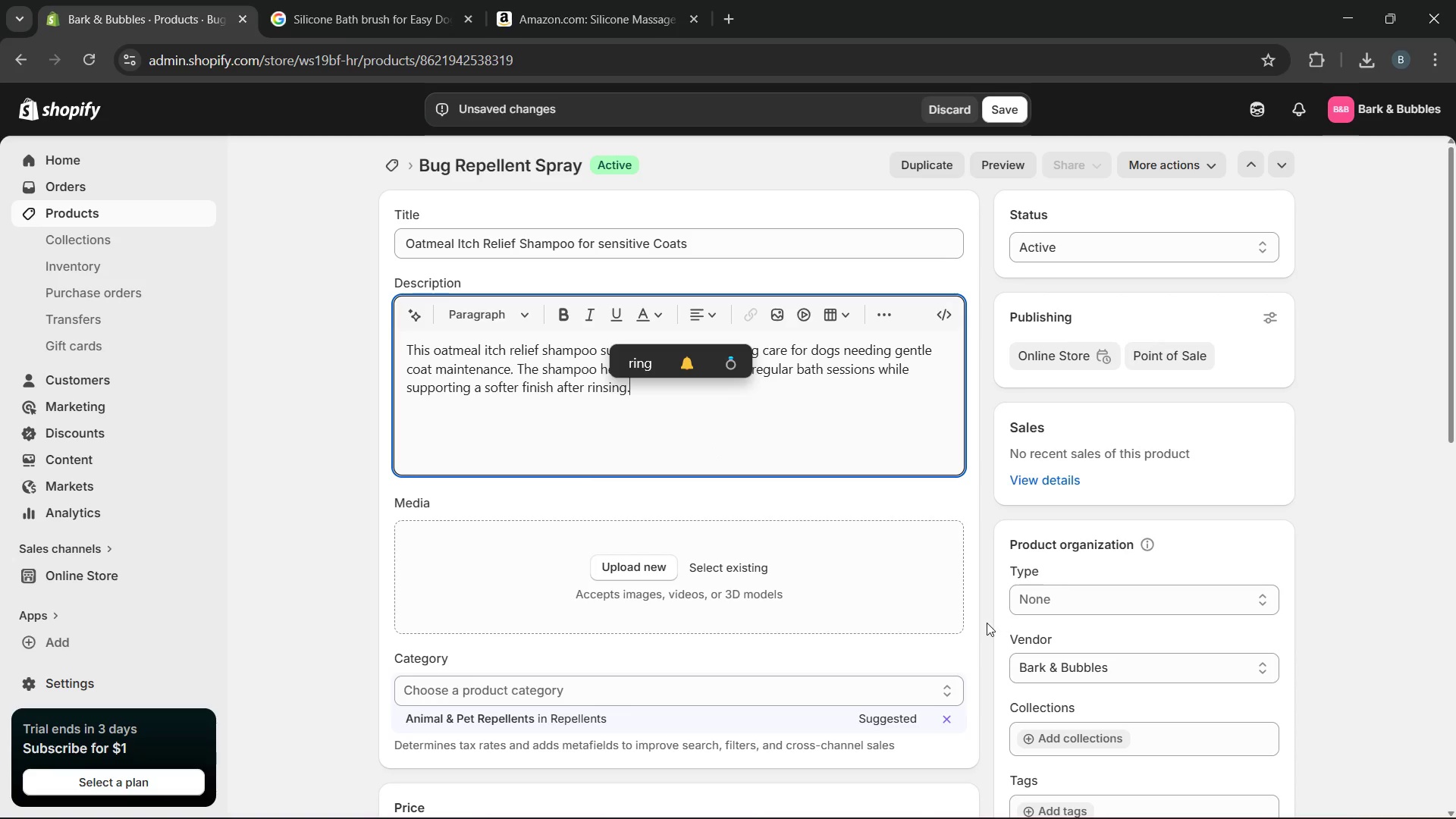 
wait(12.91)
 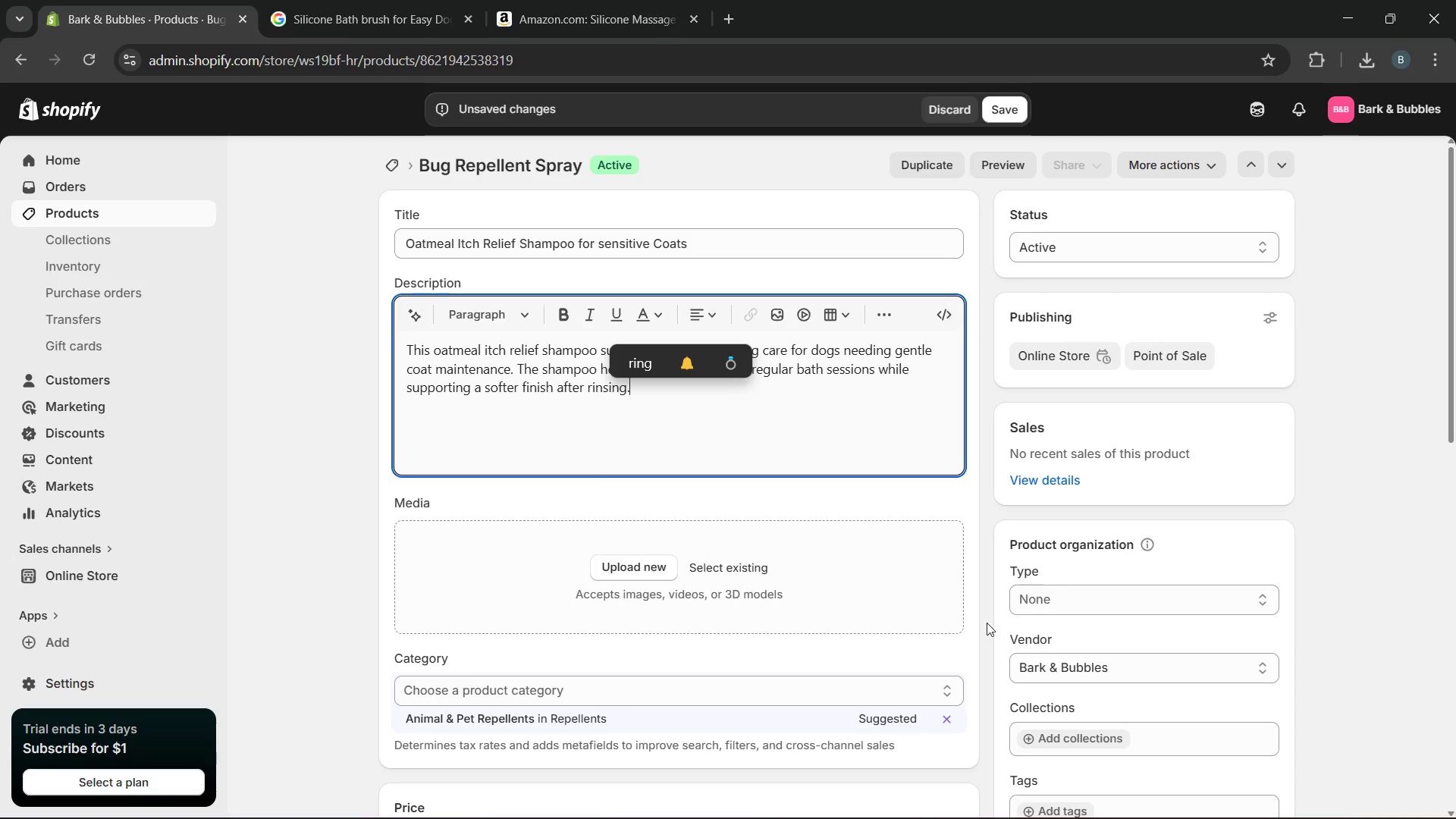 
left_click([1093, 603])
 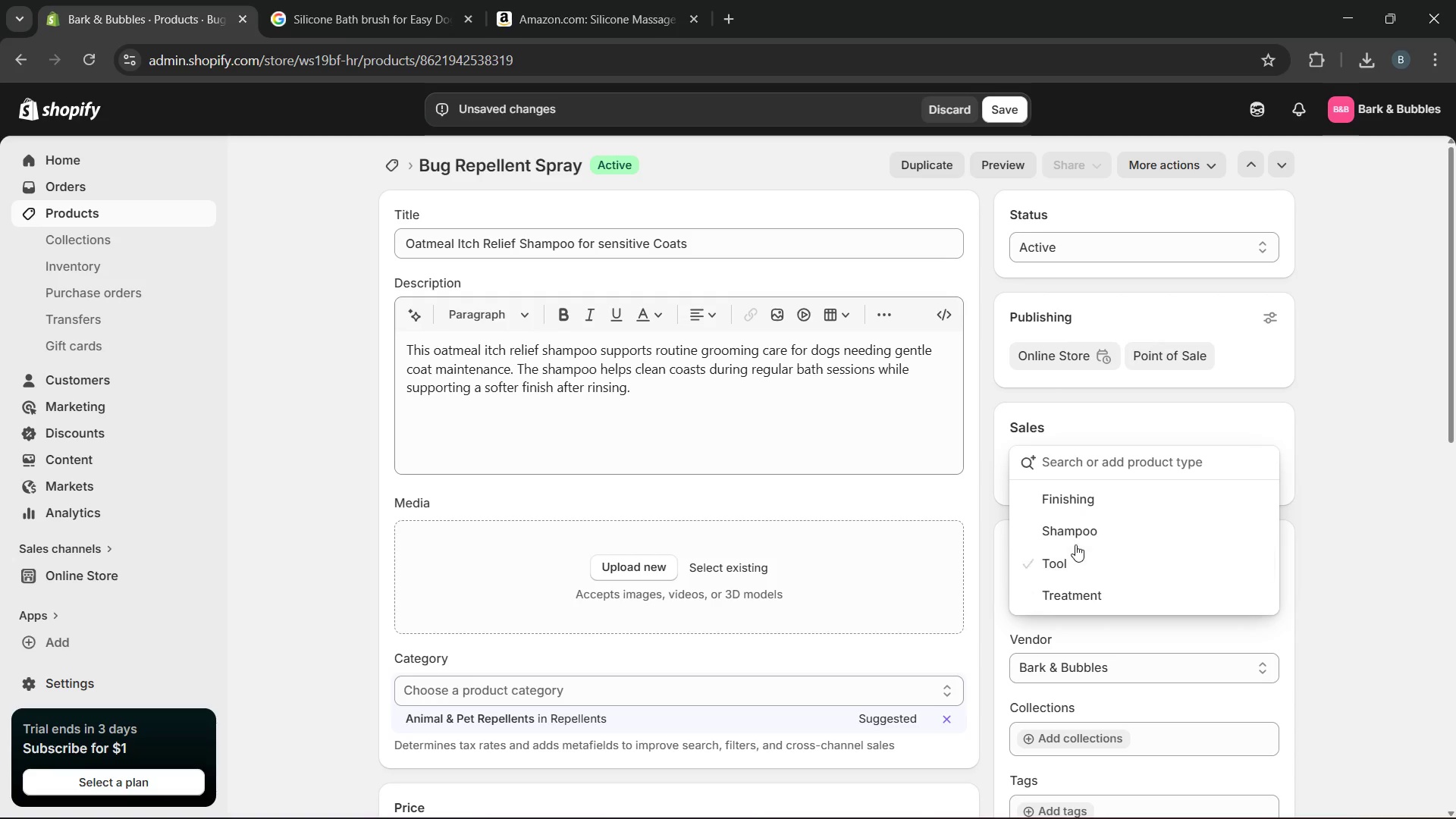 
left_click([1075, 541])
 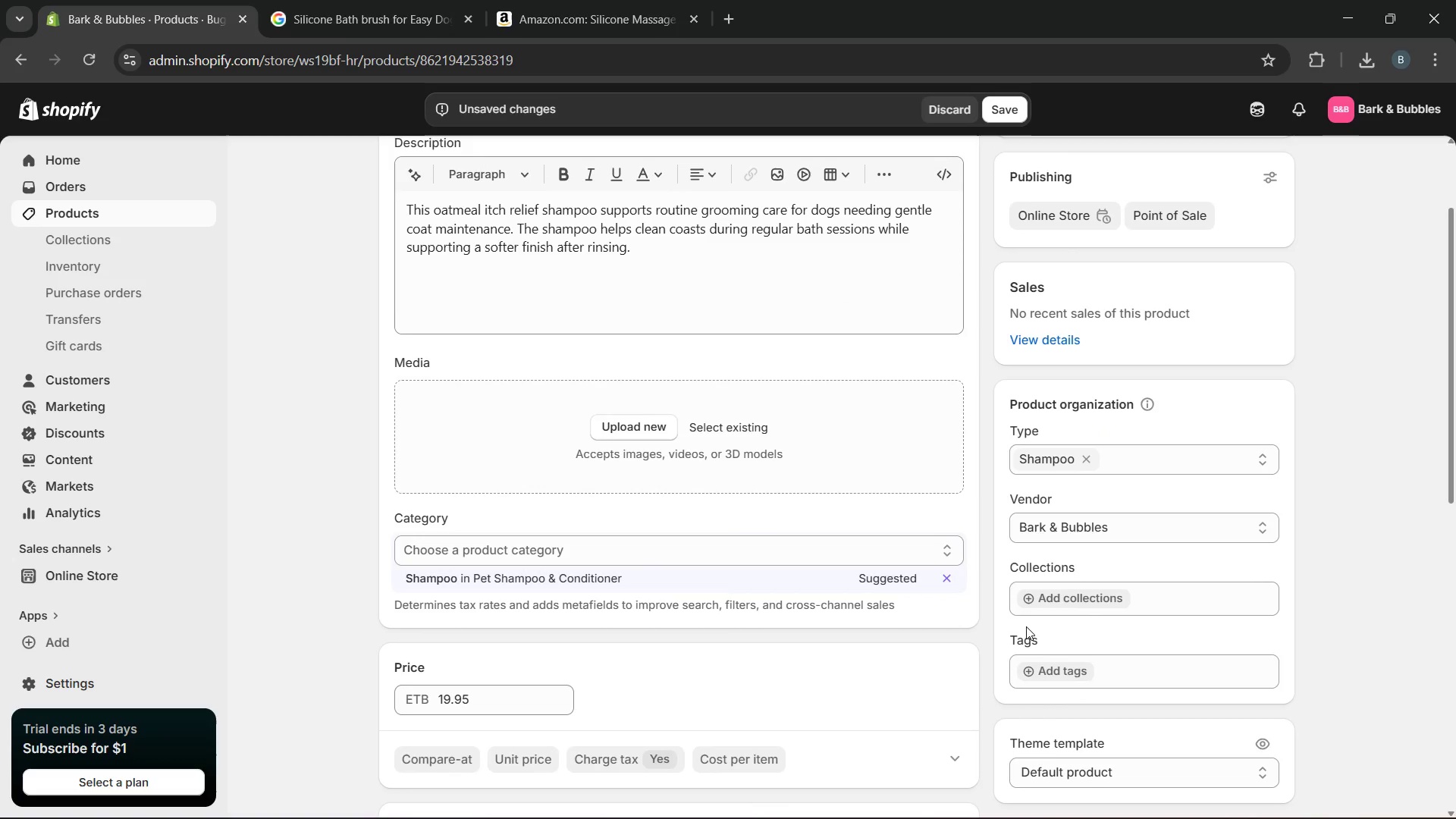 
left_click([1025, 670])
 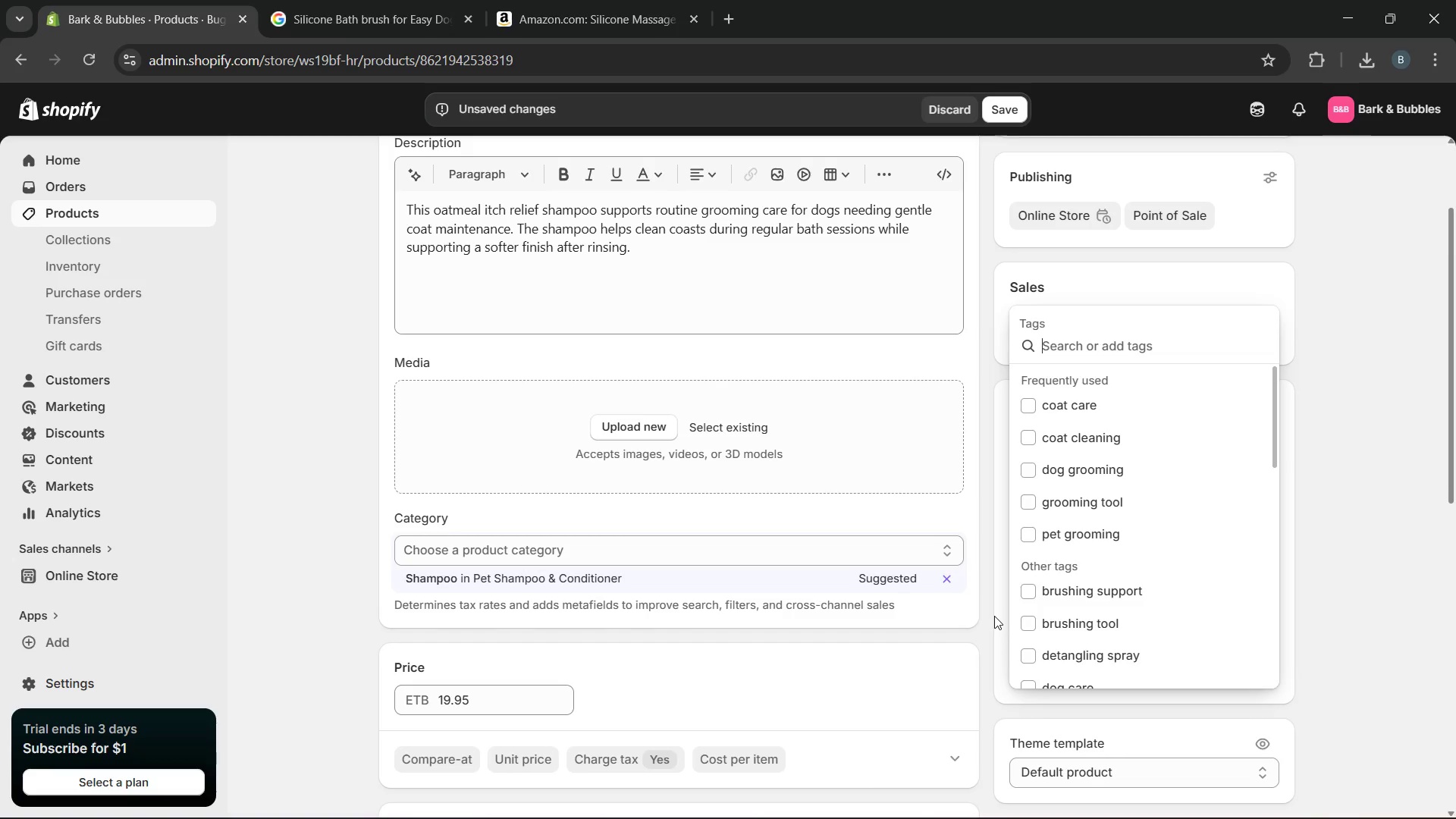 
type(os)
key(Backspace)
type(atmeal shampoo, itch relief, dog grooming)
 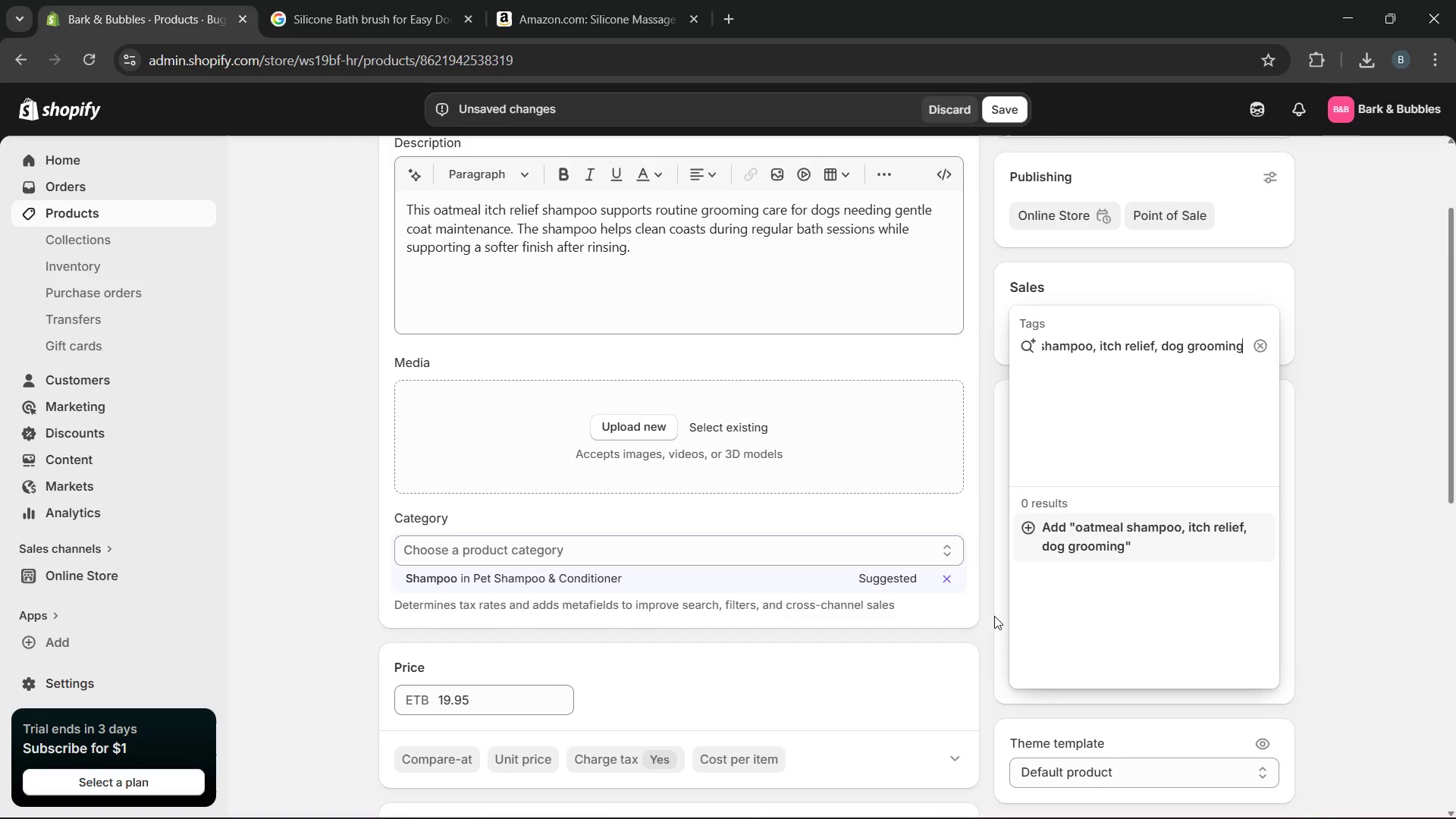 
type(, per)
key(Backspace)
type(t was, sensitive coat care)
 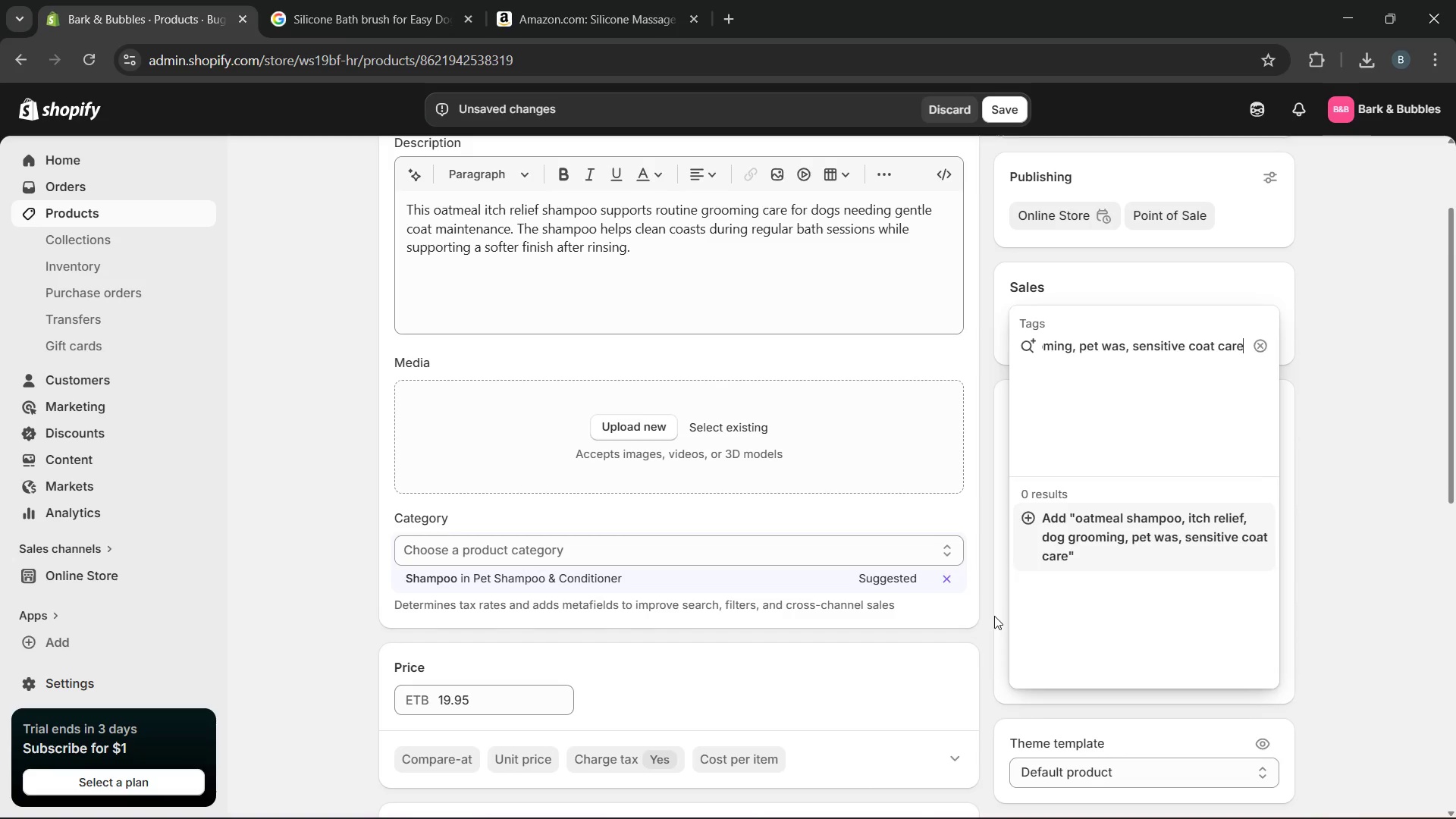 
key(Enter)
 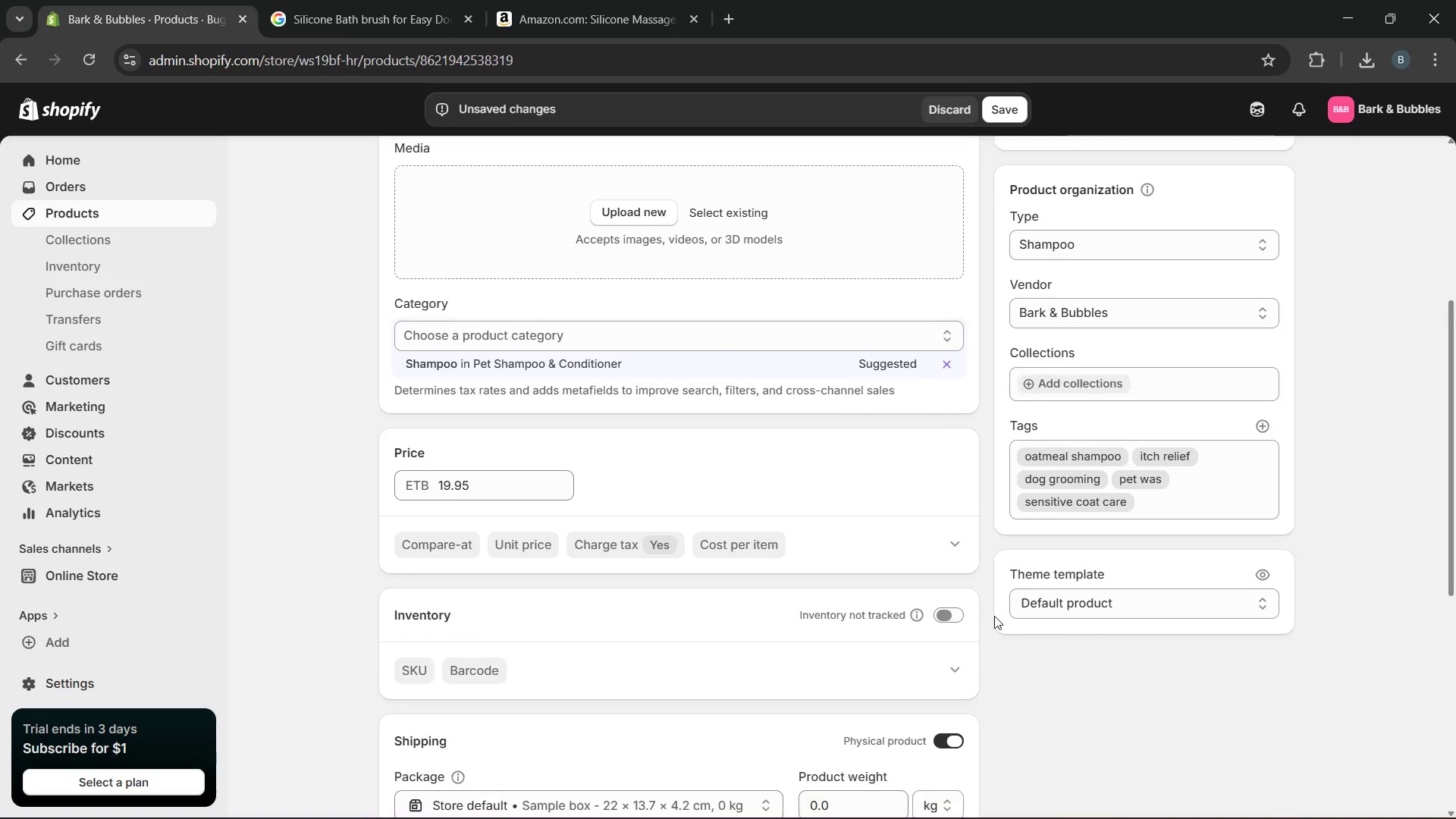 
wait(5.3)
 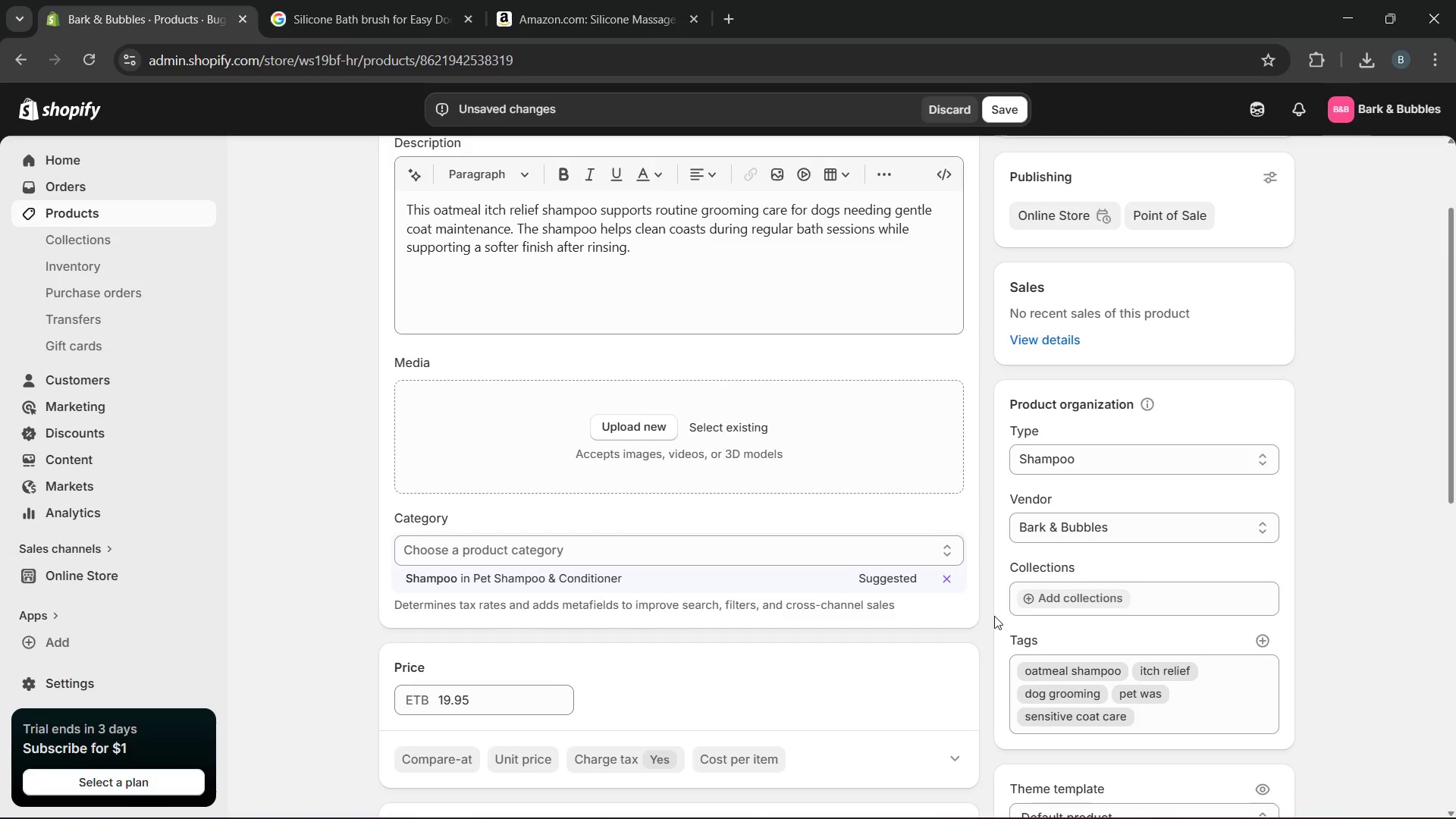 
left_click([946, 614])
 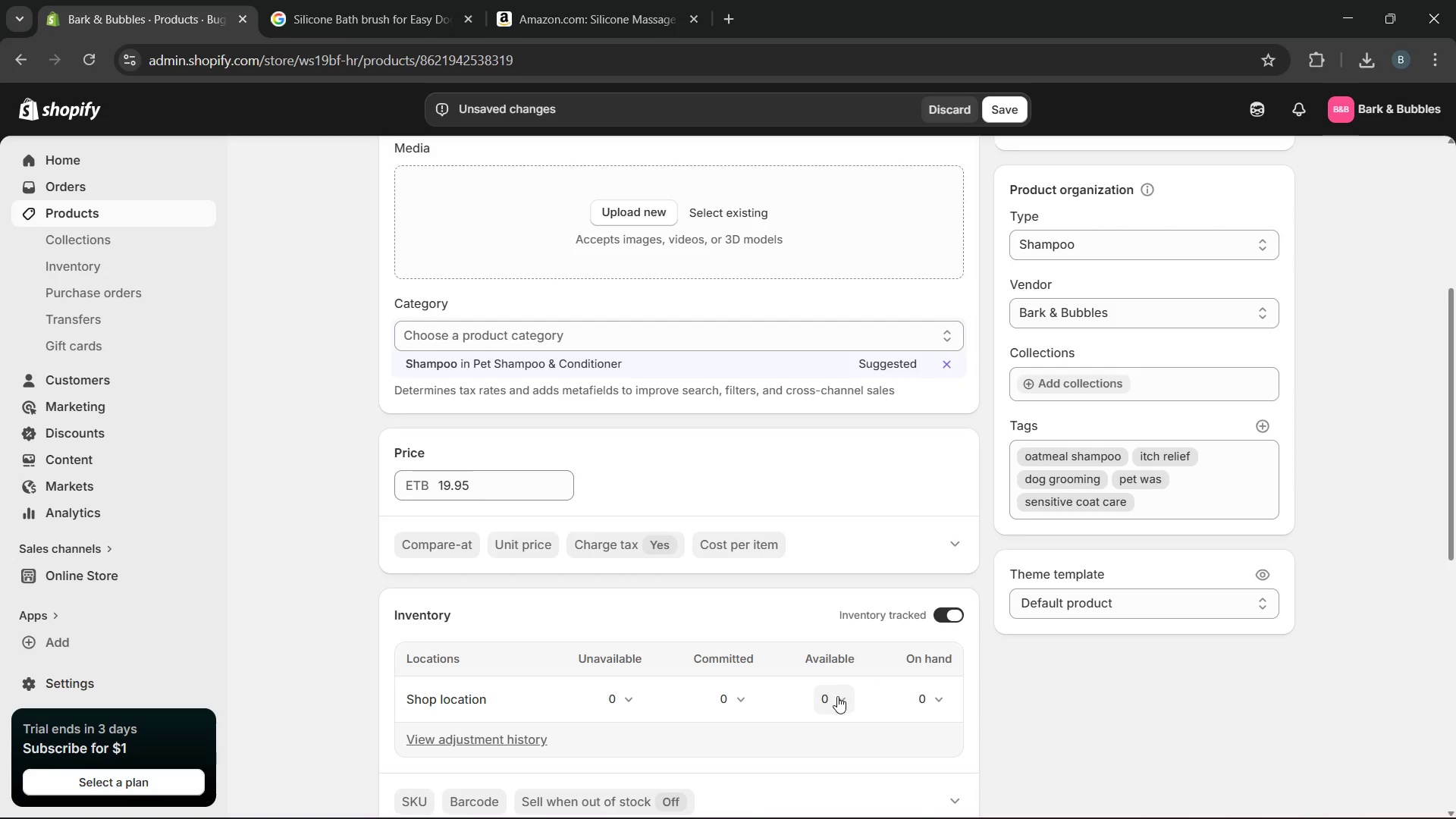 
left_click([828, 698])
 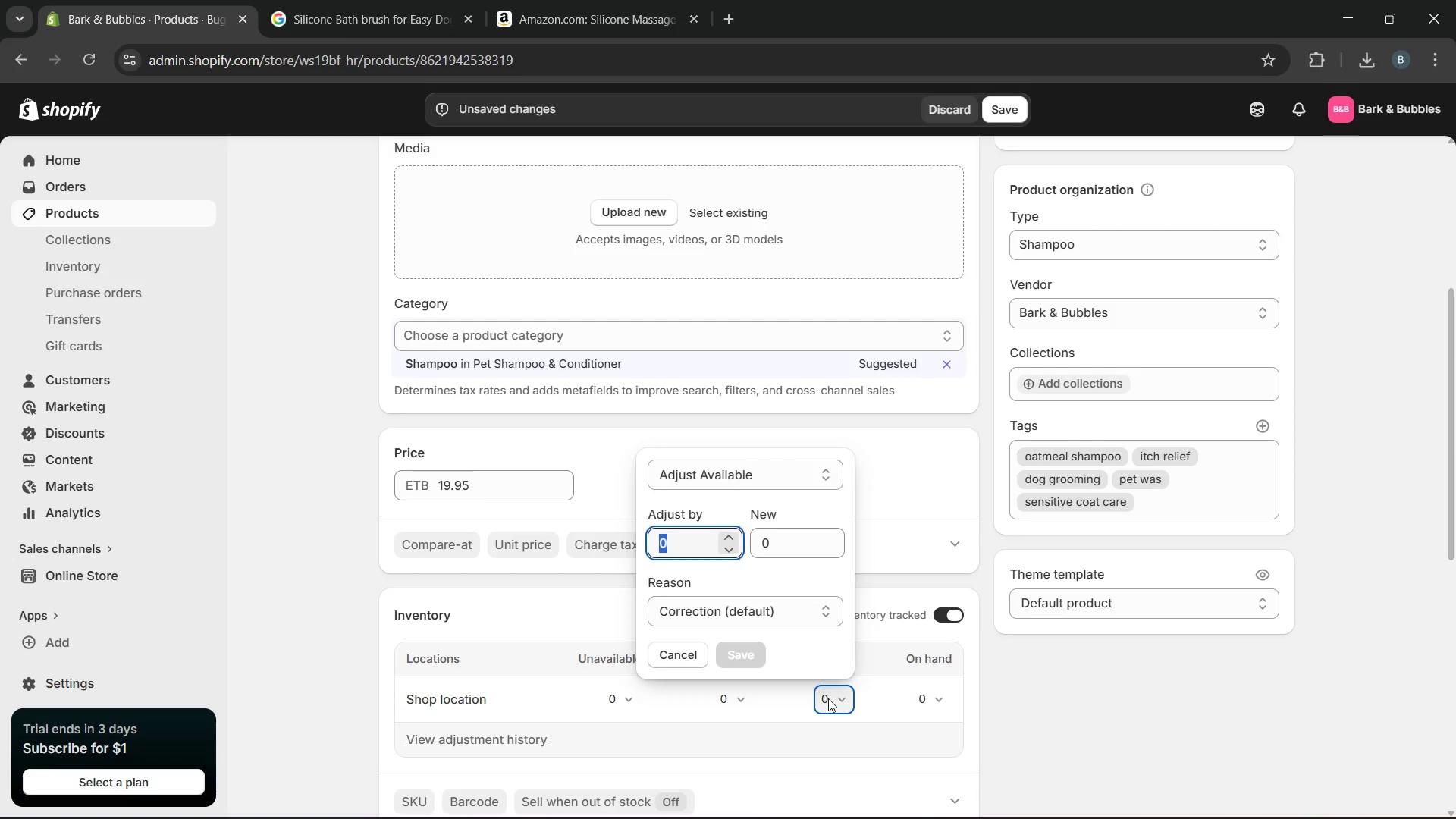 
type(15)
 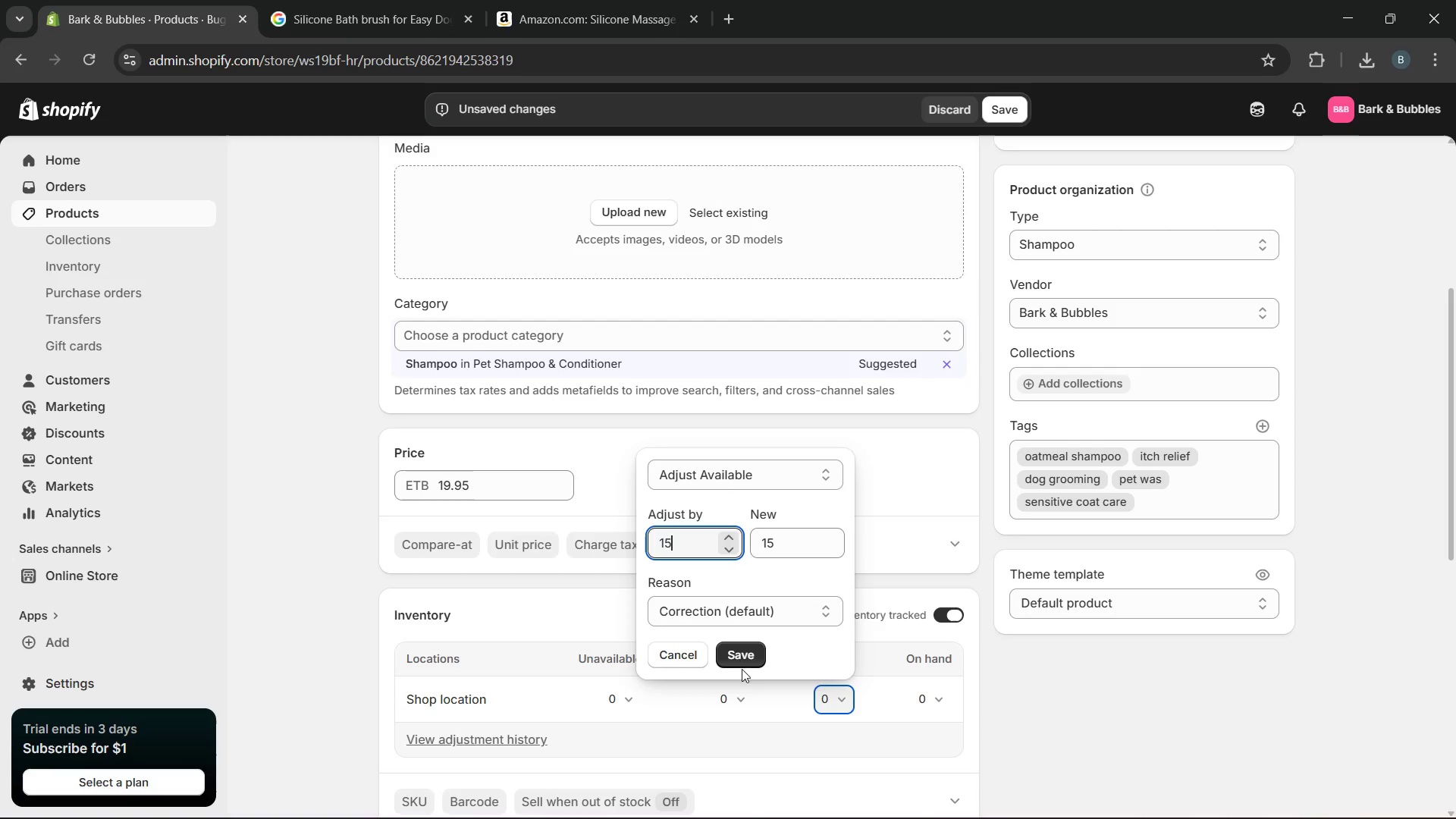 
left_click([742, 657])
 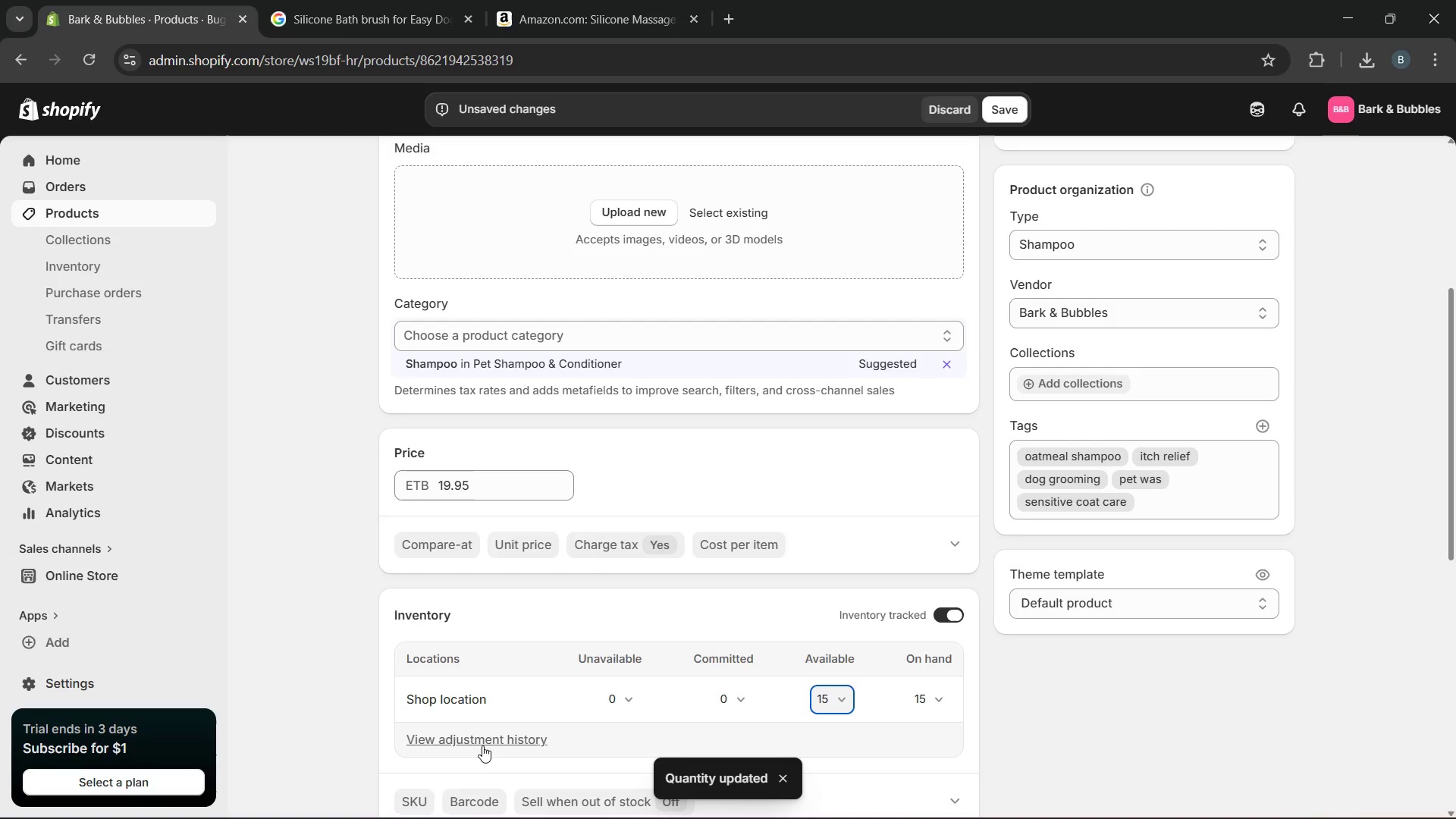 
left_click([412, 809])
 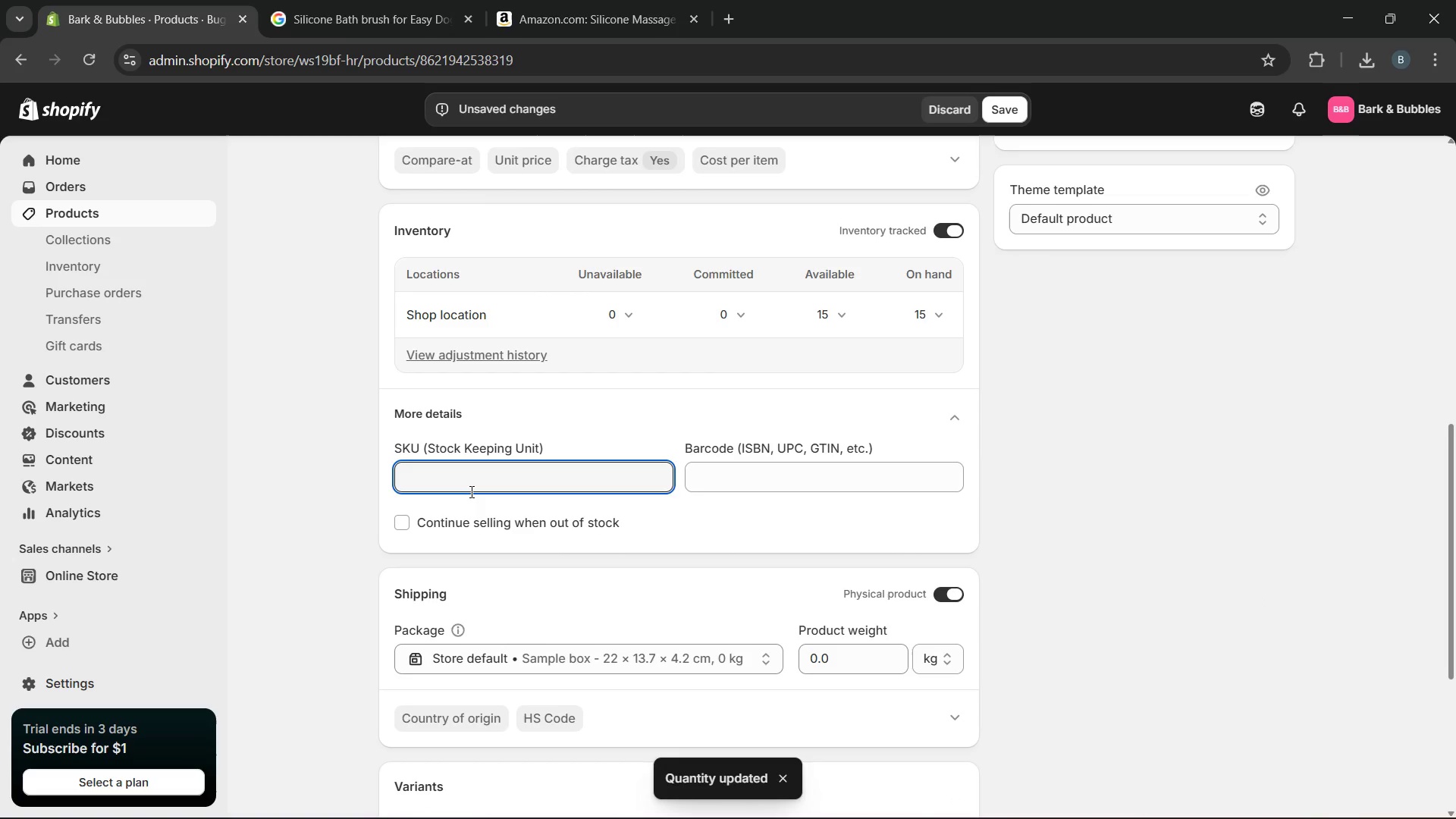 
type(BB-KIT-0011)
key(Backspace)
type(2)
 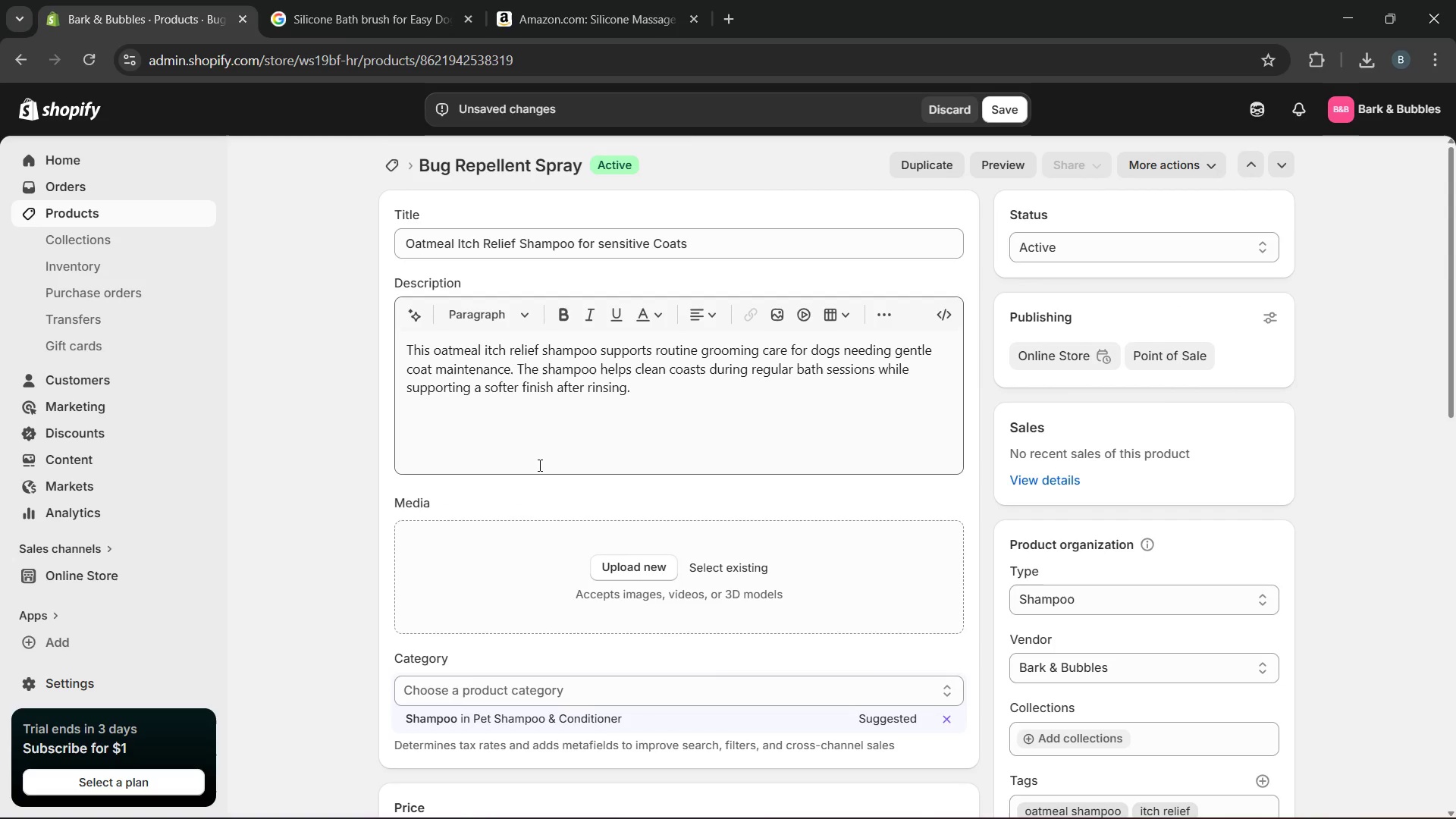 
wait(28.14)
 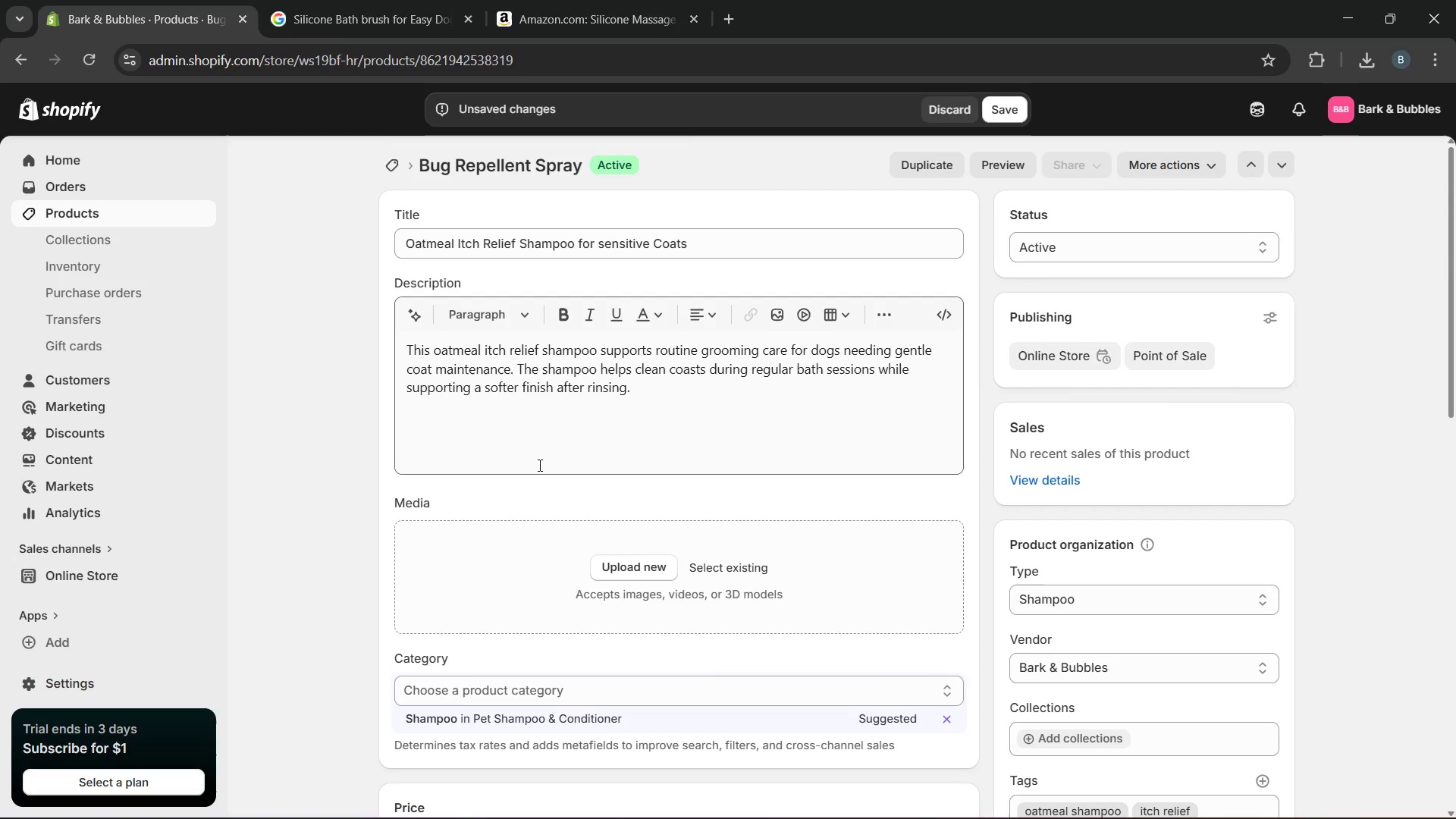 
left_click([927, 108])
 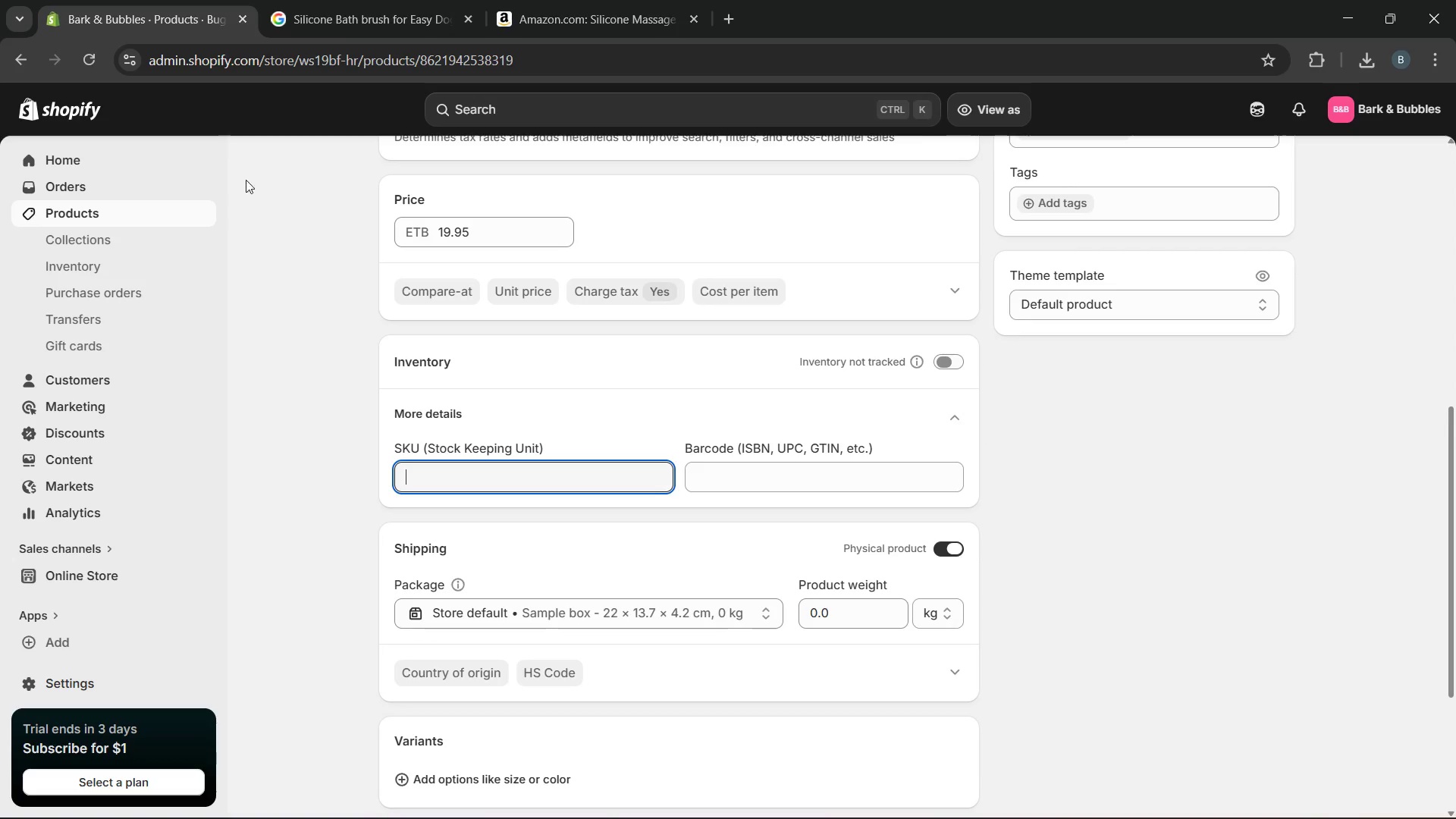 
left_click([197, 210])
 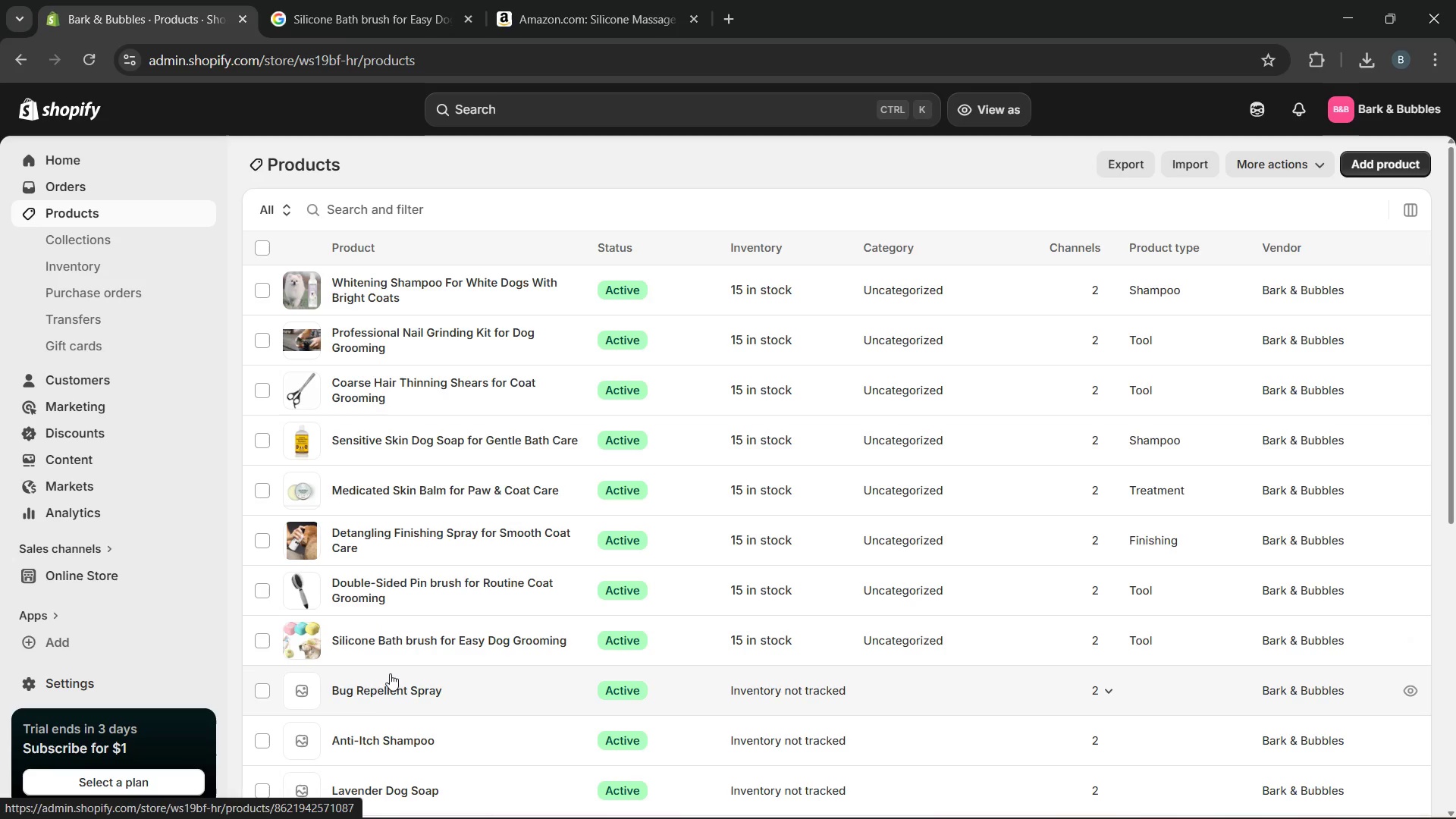 
wait(5.06)
 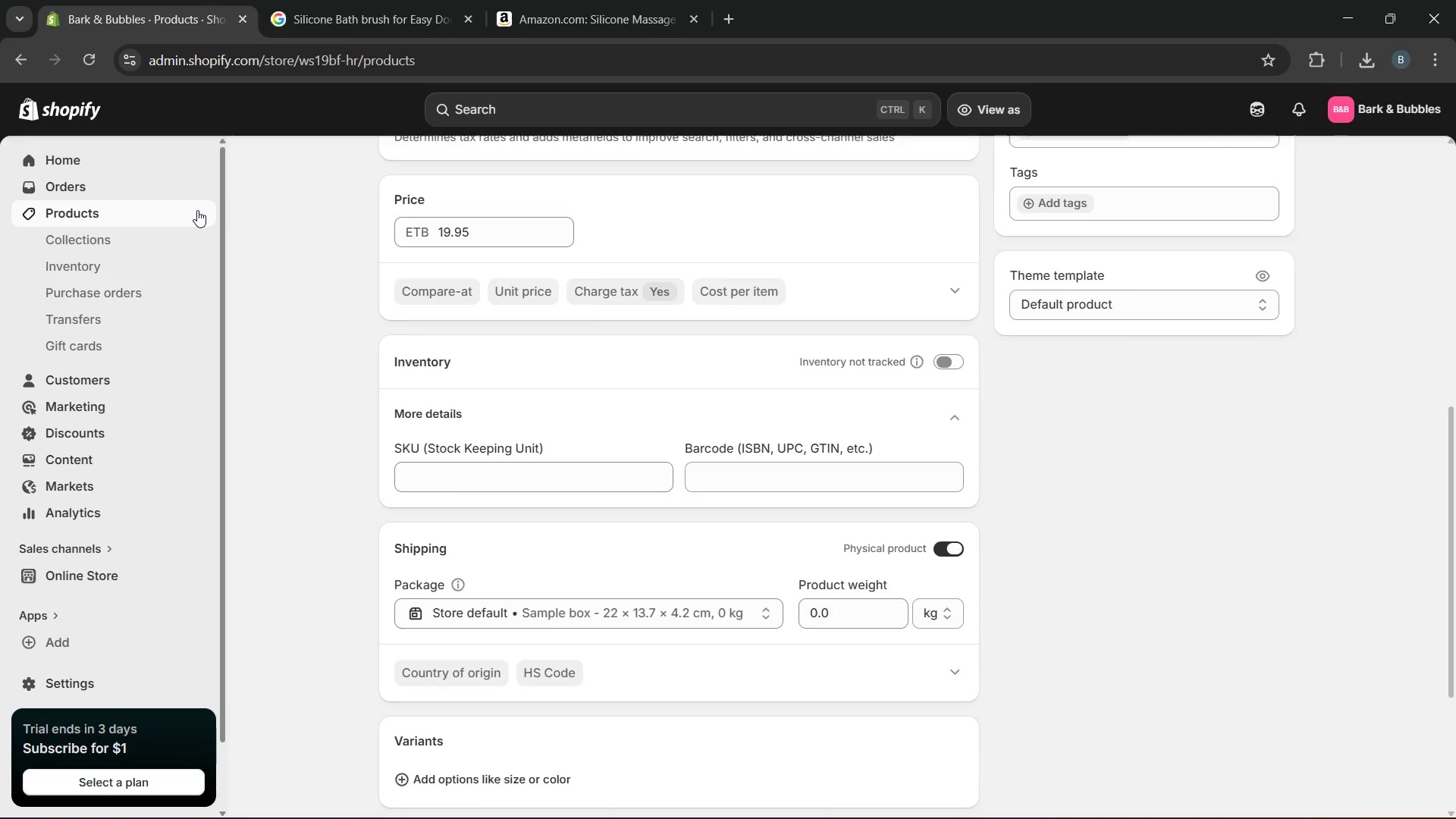 
left_click([369, 686])
 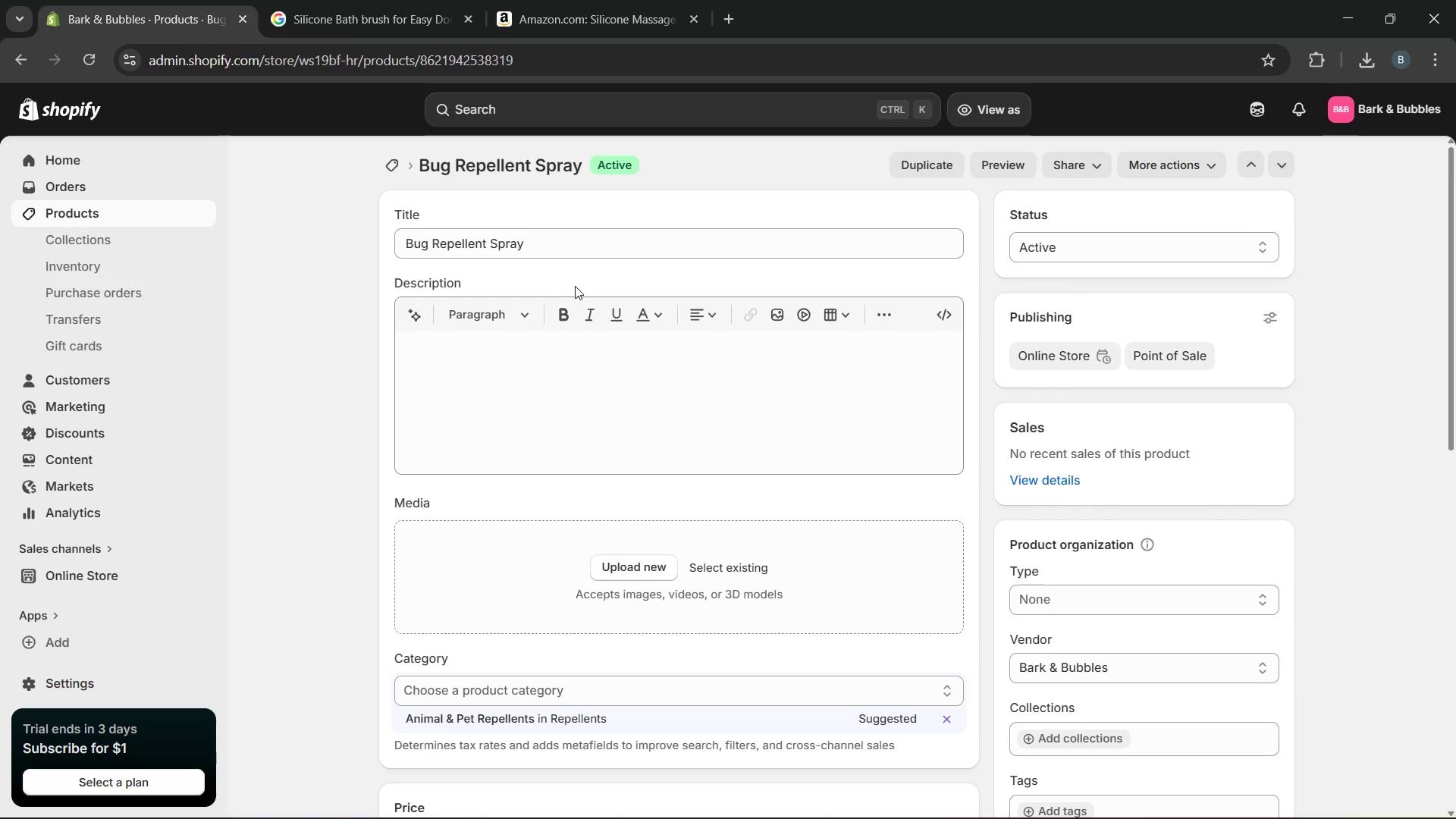 
wait(7.16)
 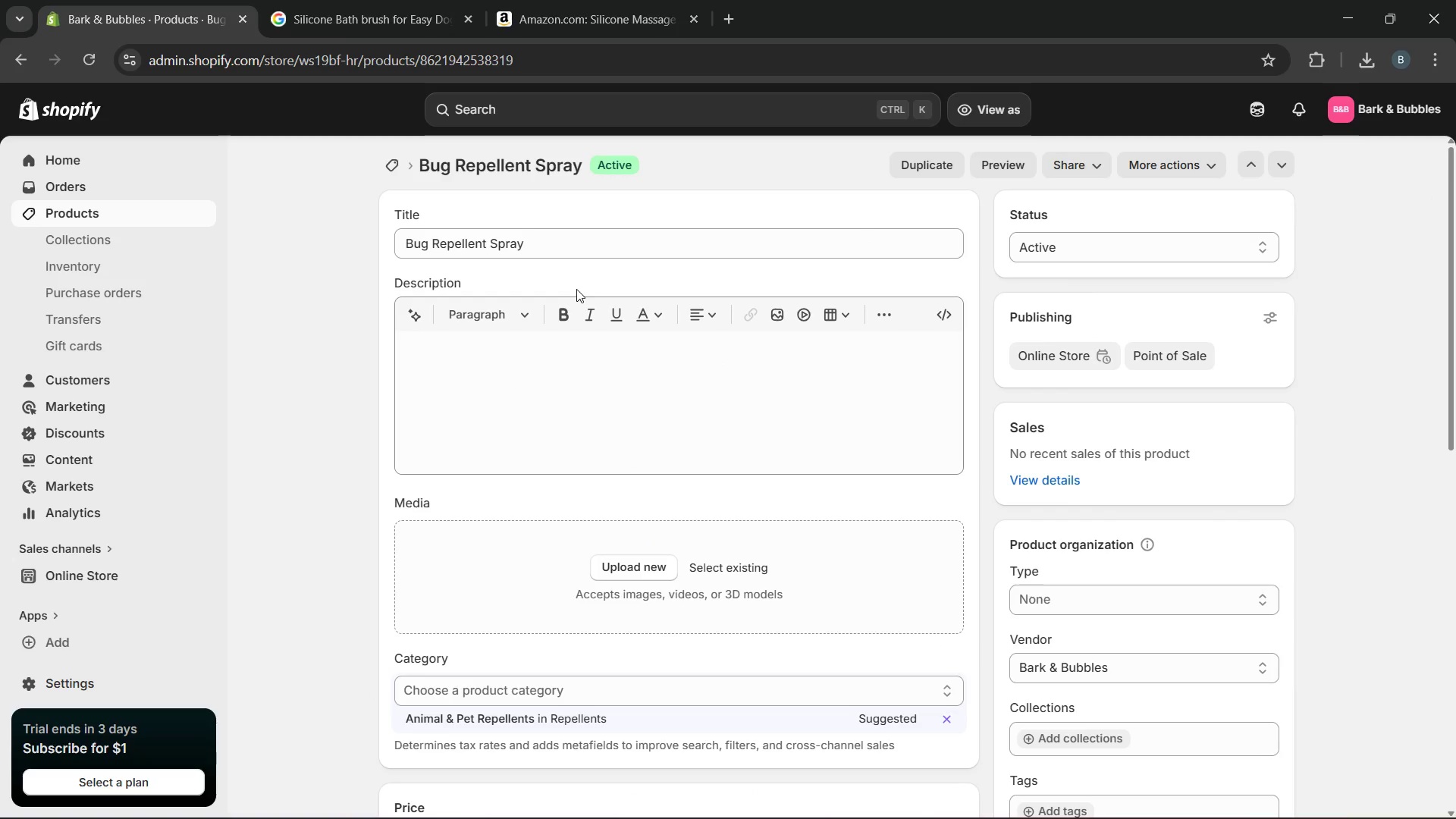 
left_click_drag(start_coordinate=[620, 300], to_coordinate=[507, 287])
 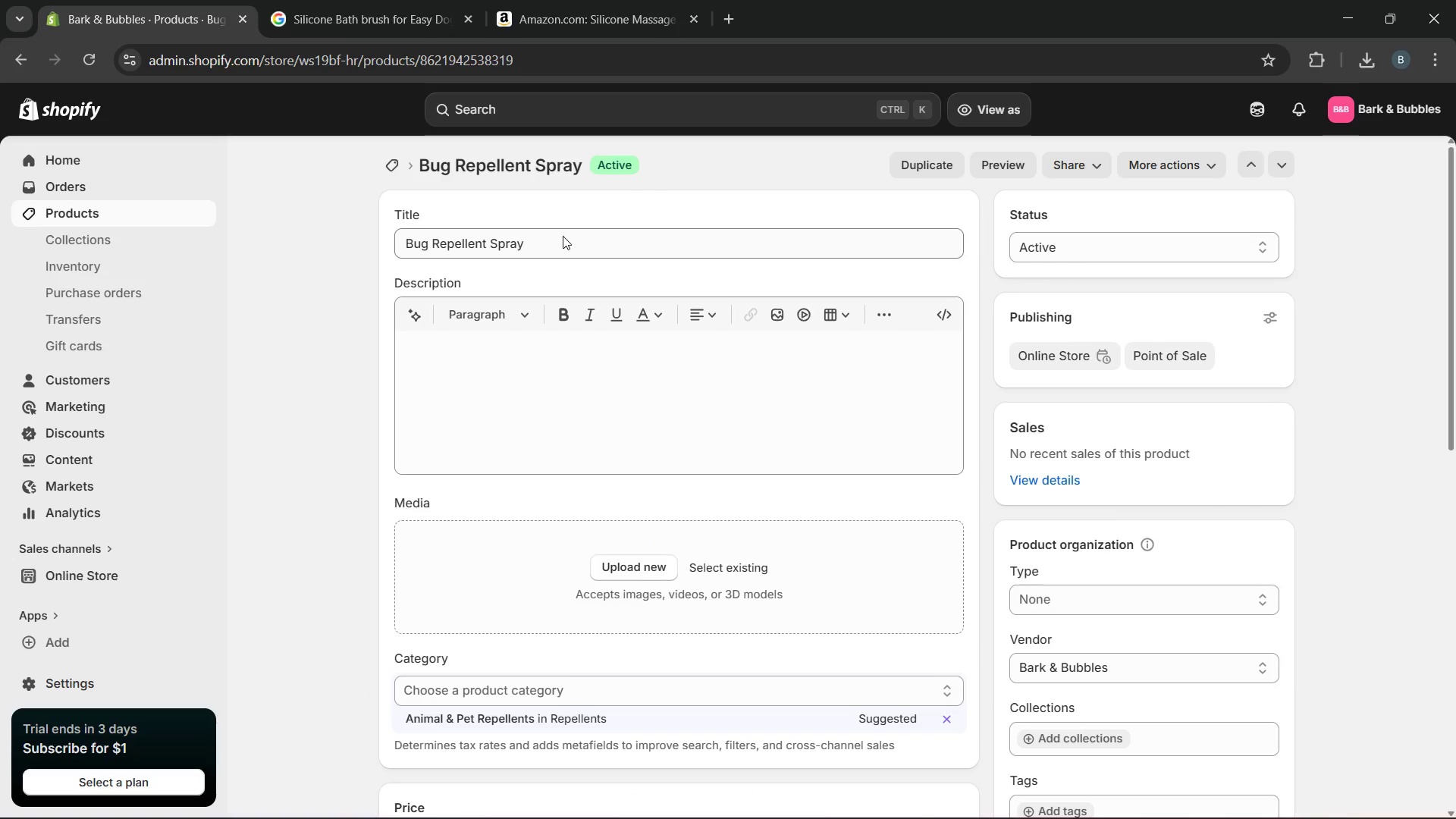 
left_click_drag(start_coordinate=[563, 236], to_coordinate=[324, 223])
 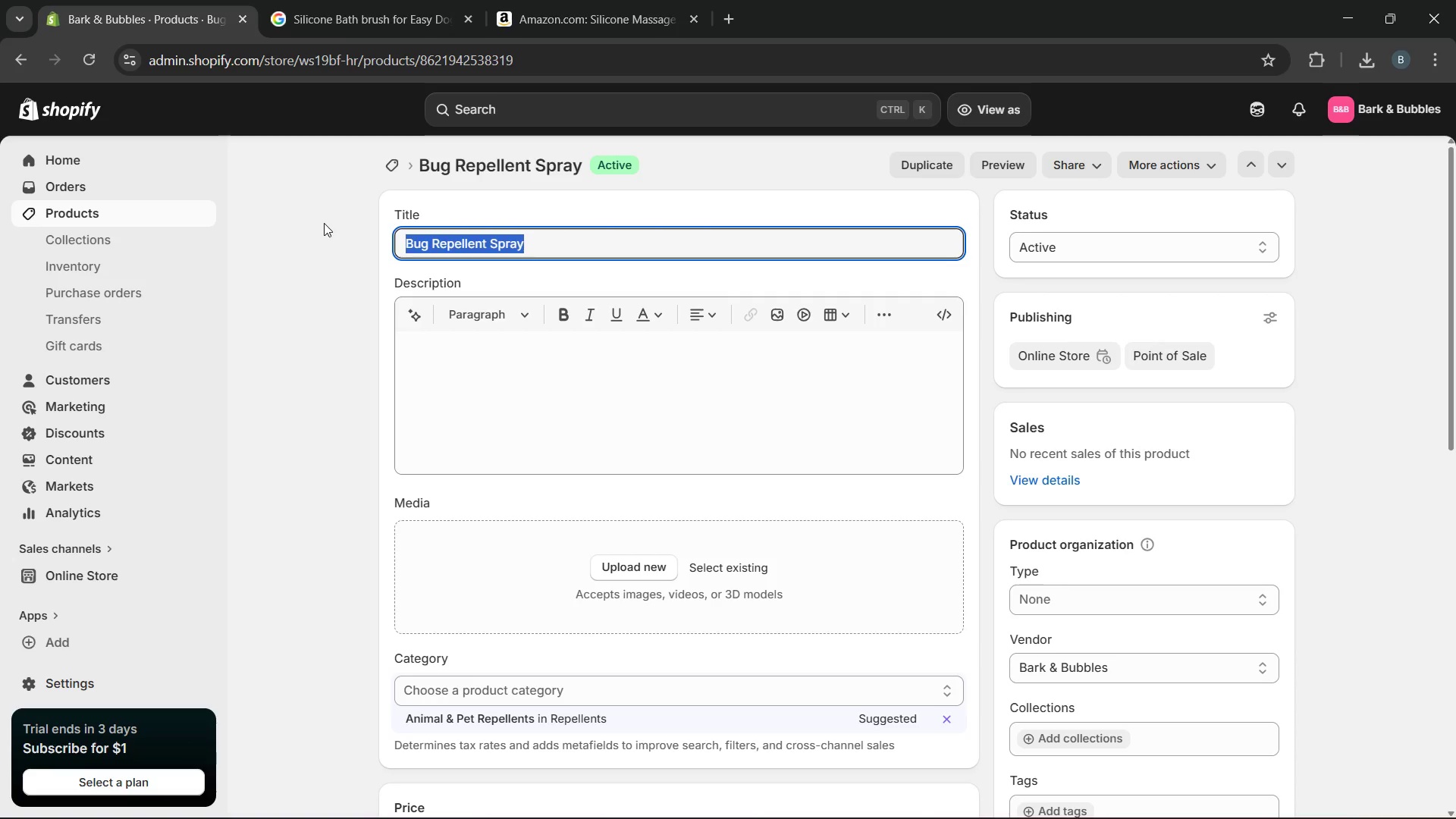 
type(Flea and )
 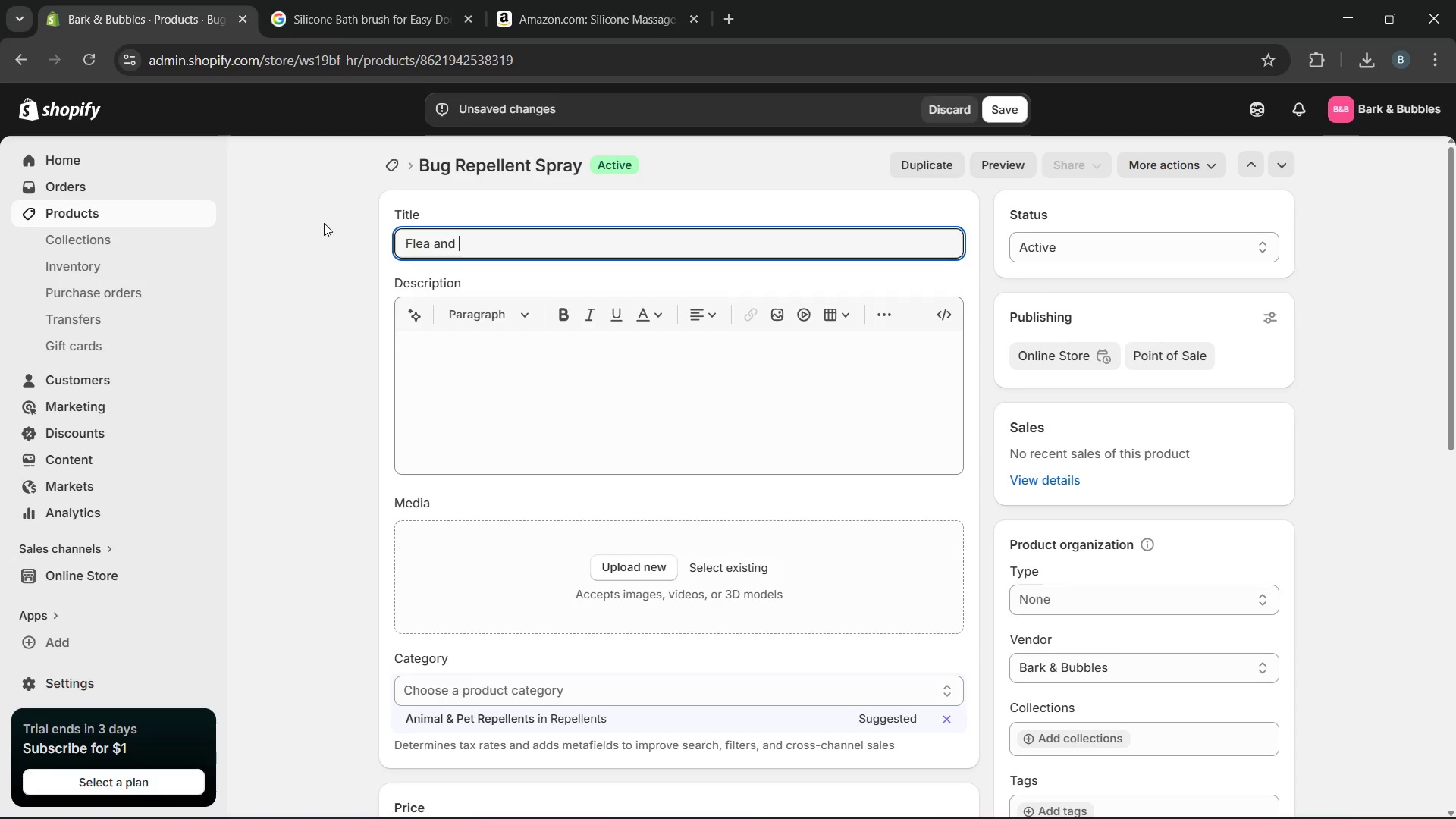 
type(ti)
key(Backspace)
key(Backspace)
key(Backspace)
type( Tick Repellent Spray for outdoor Care)
 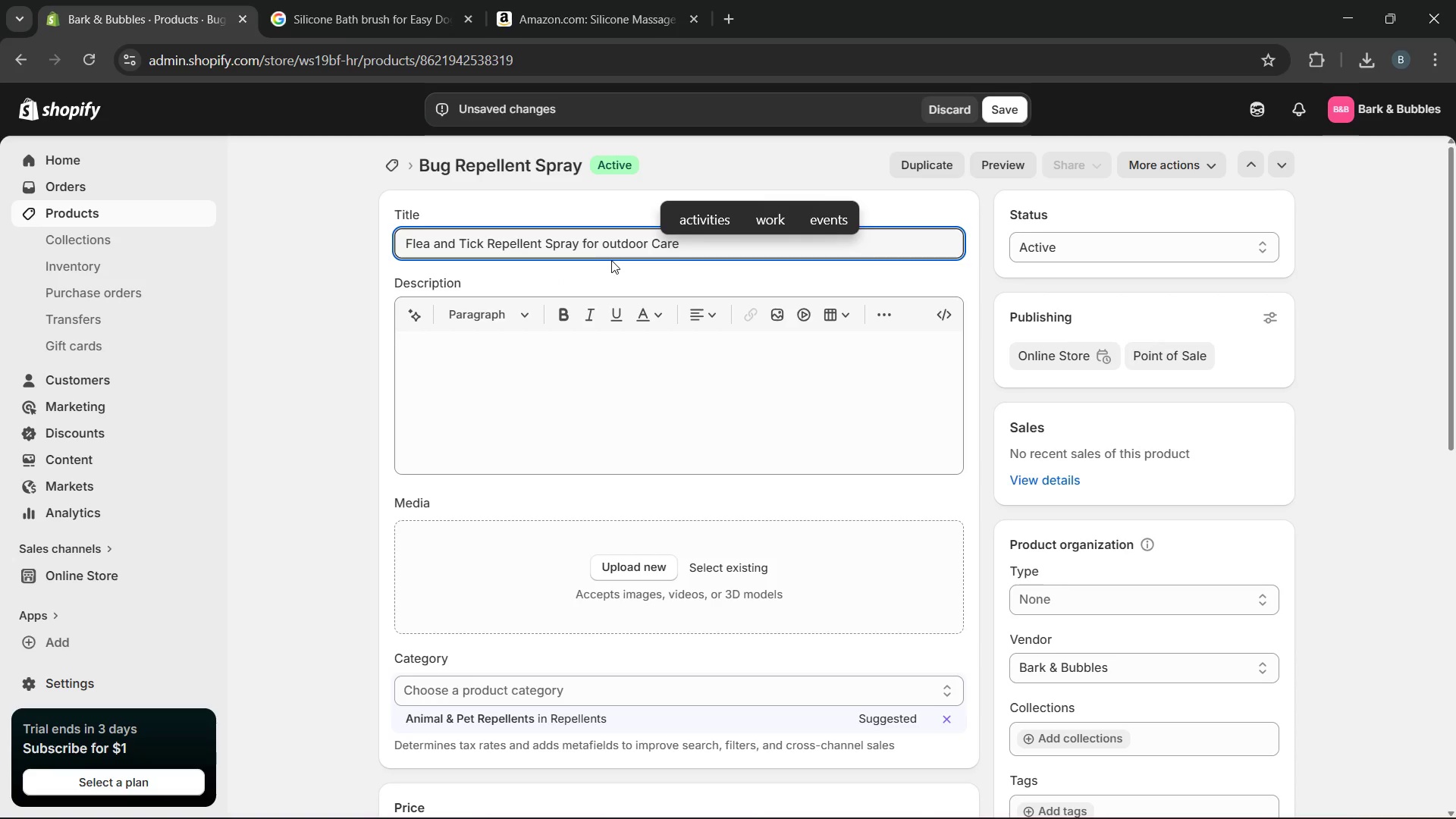 
left_click([609, 244])
 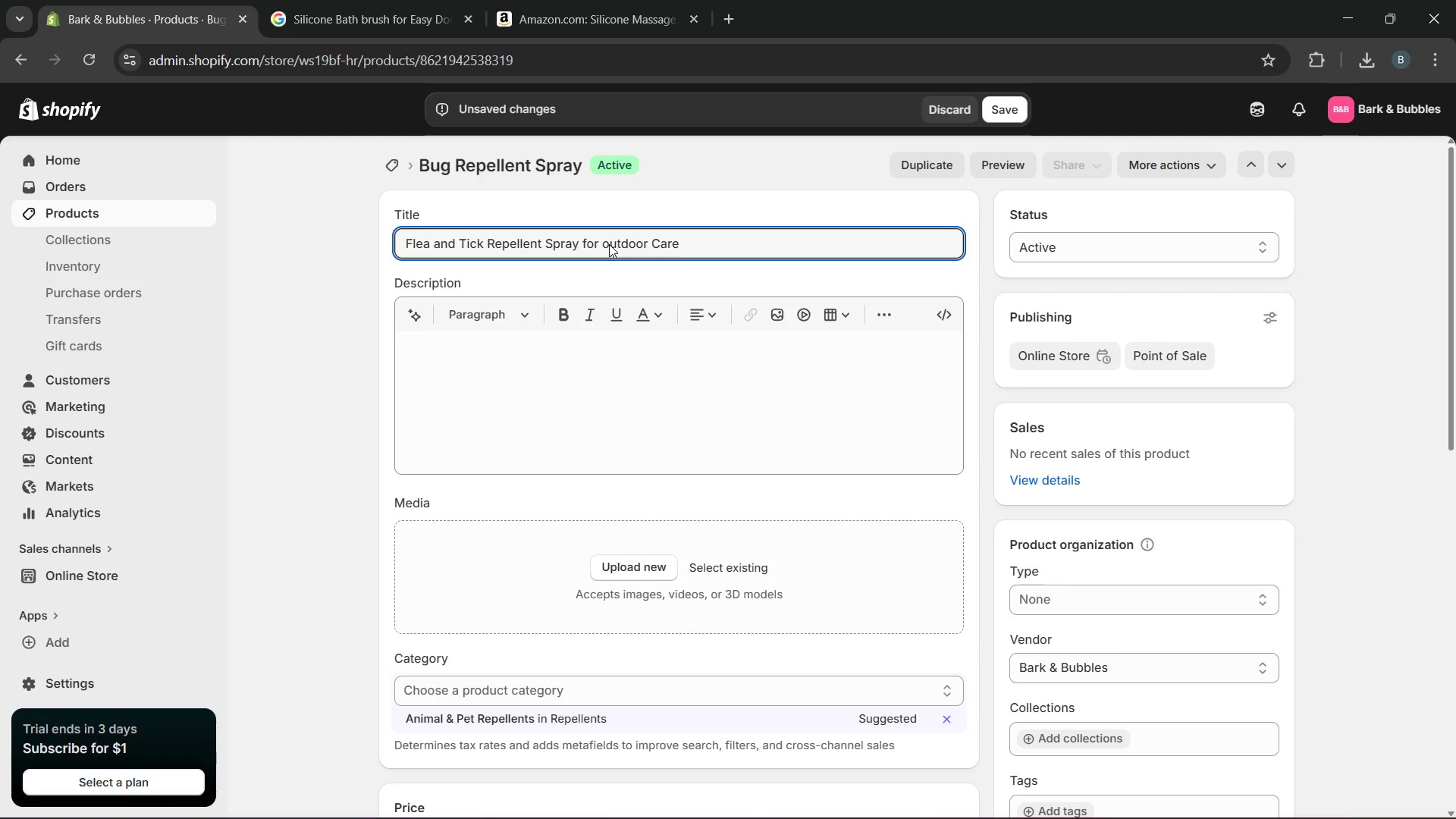 
key(Backspace)
 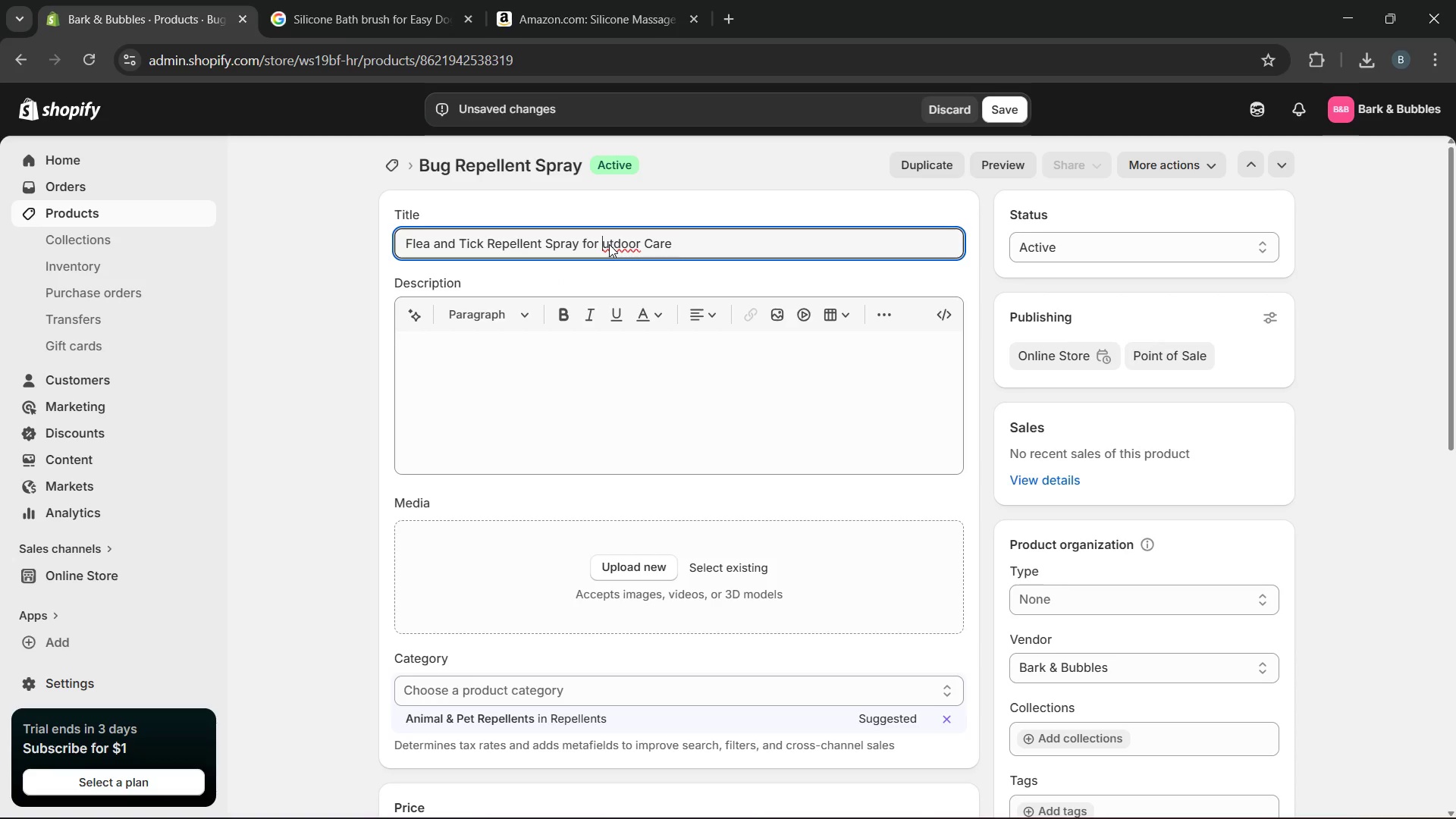 
key(CapsLock)
 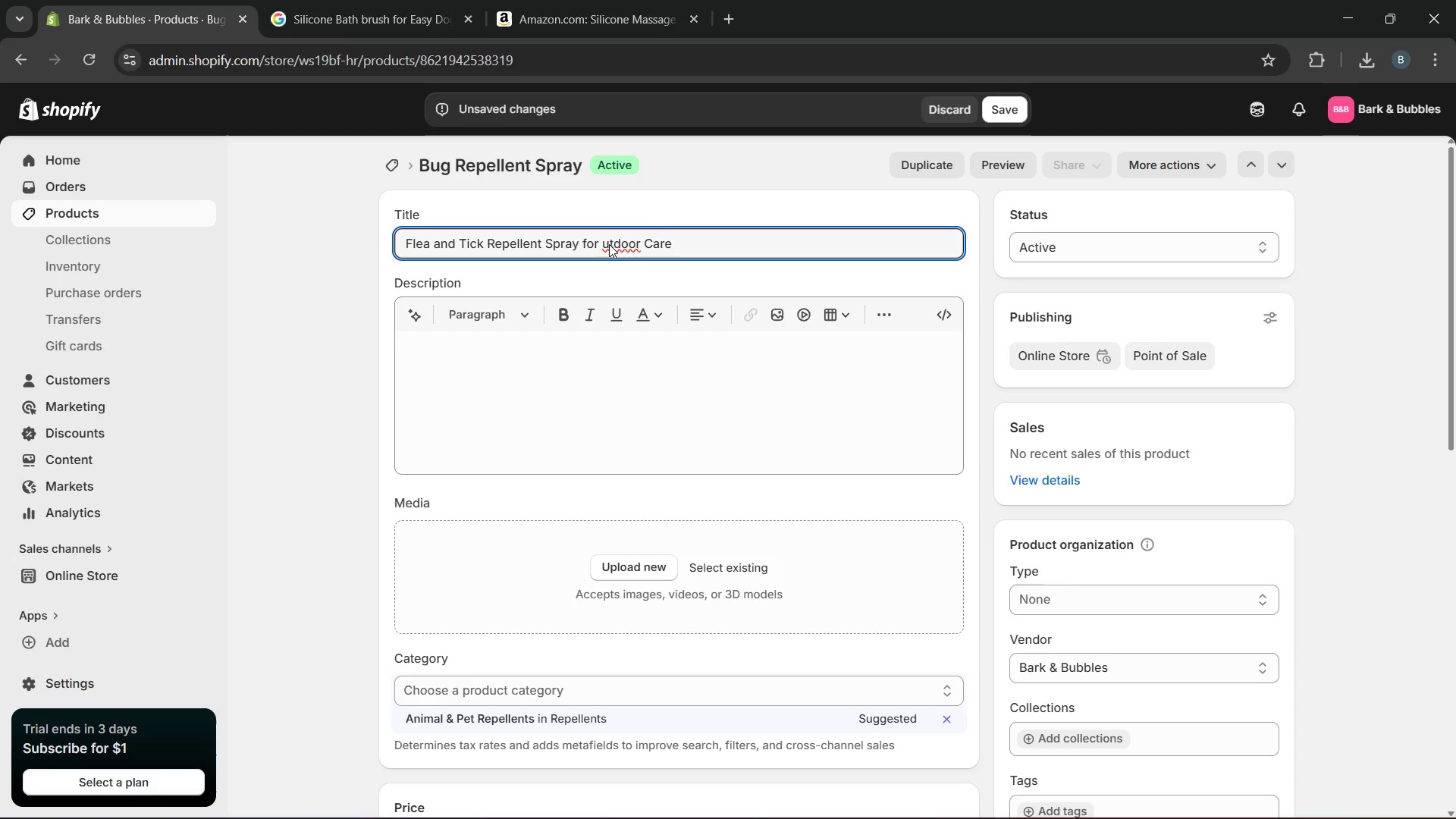 
key(O)
 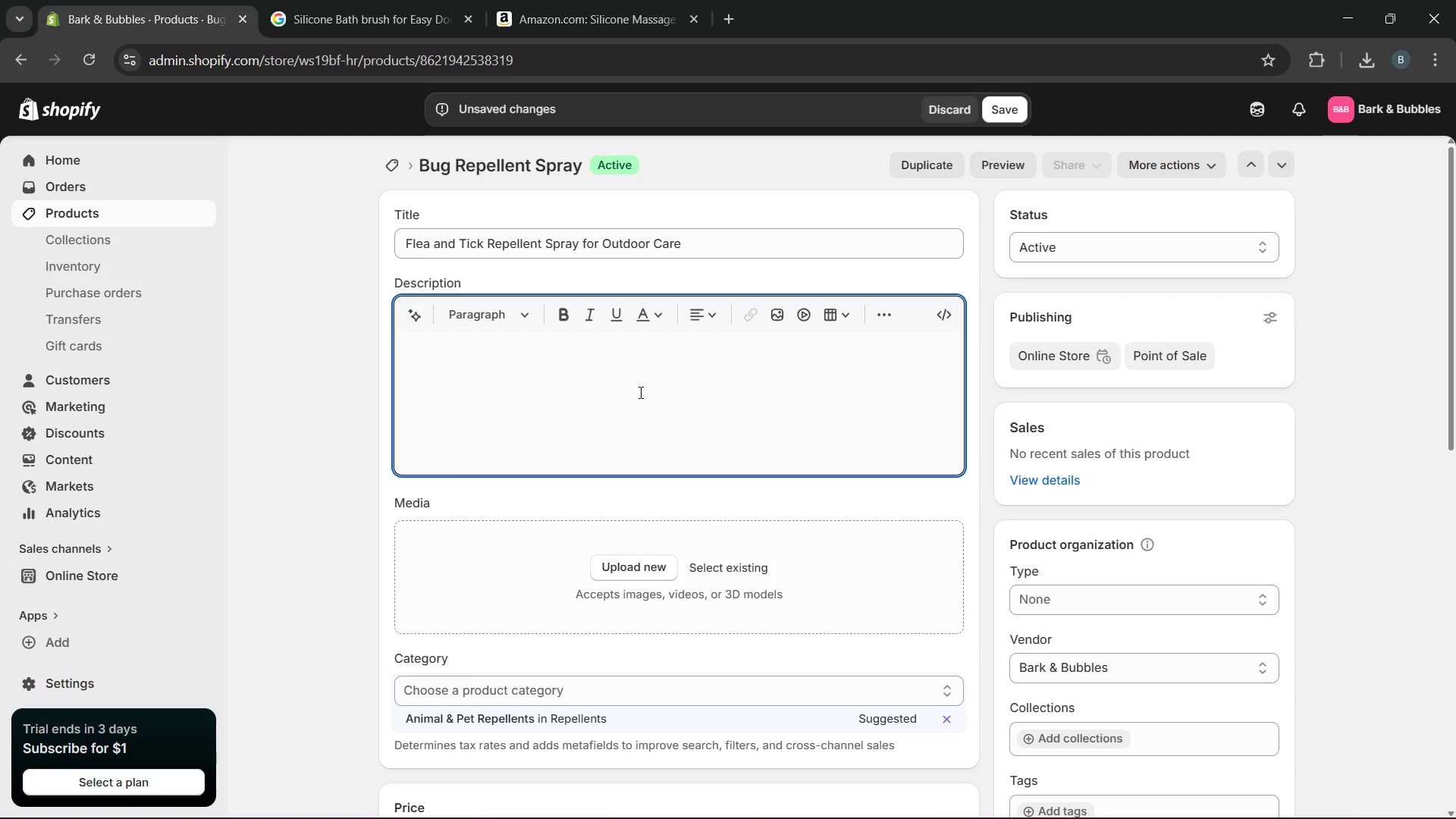 
wait(6.67)
 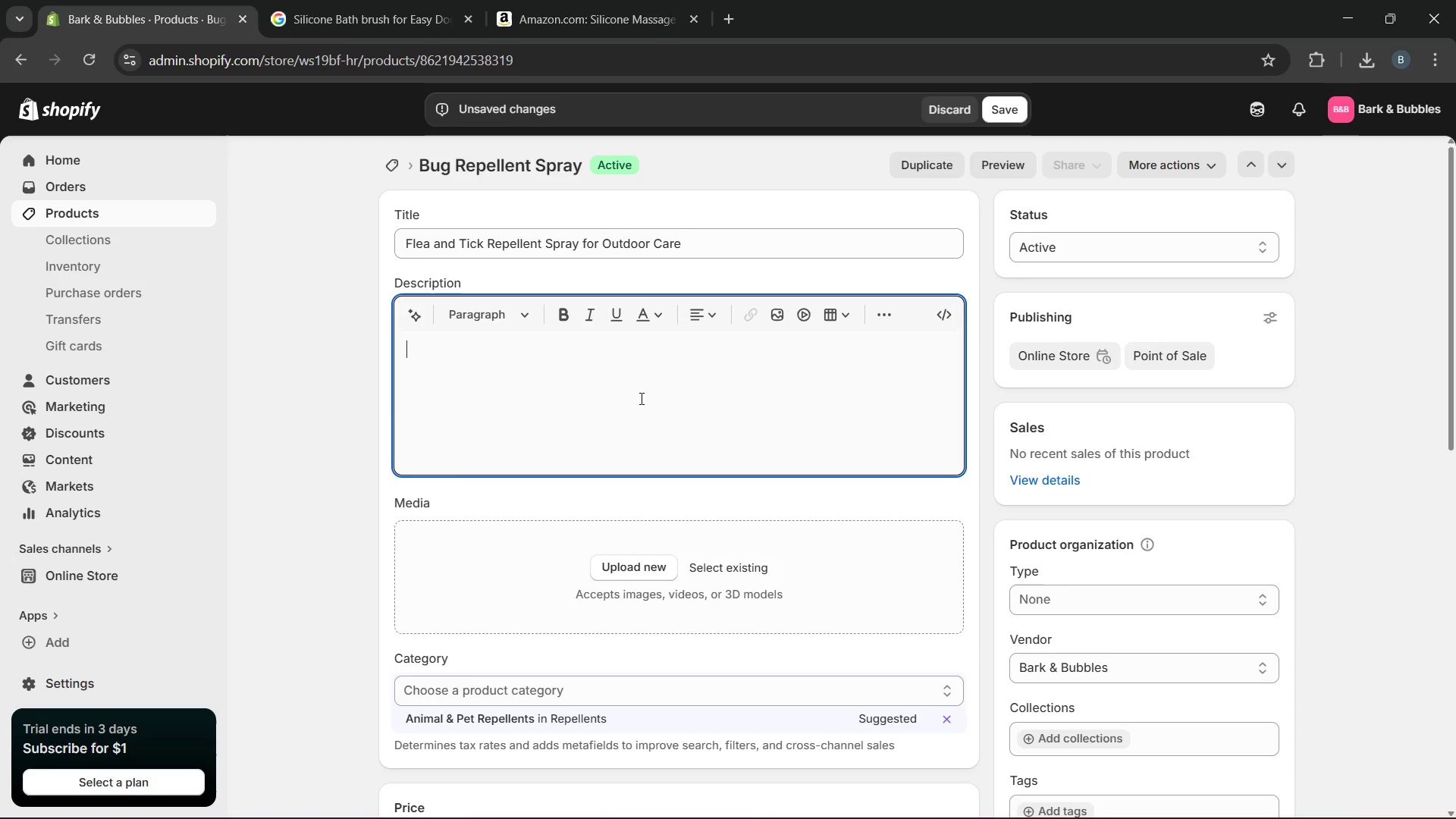 
type(This flea and tick repellent spa)
key(Backspace)
type(ray supports ref)
key(Backspace)
type(gular outdoor grooming care for dogs during walks and activites. Designed for easy use between grooming appointments, the spray helps maintain routine coat maintenance during outdoor seasons.)
 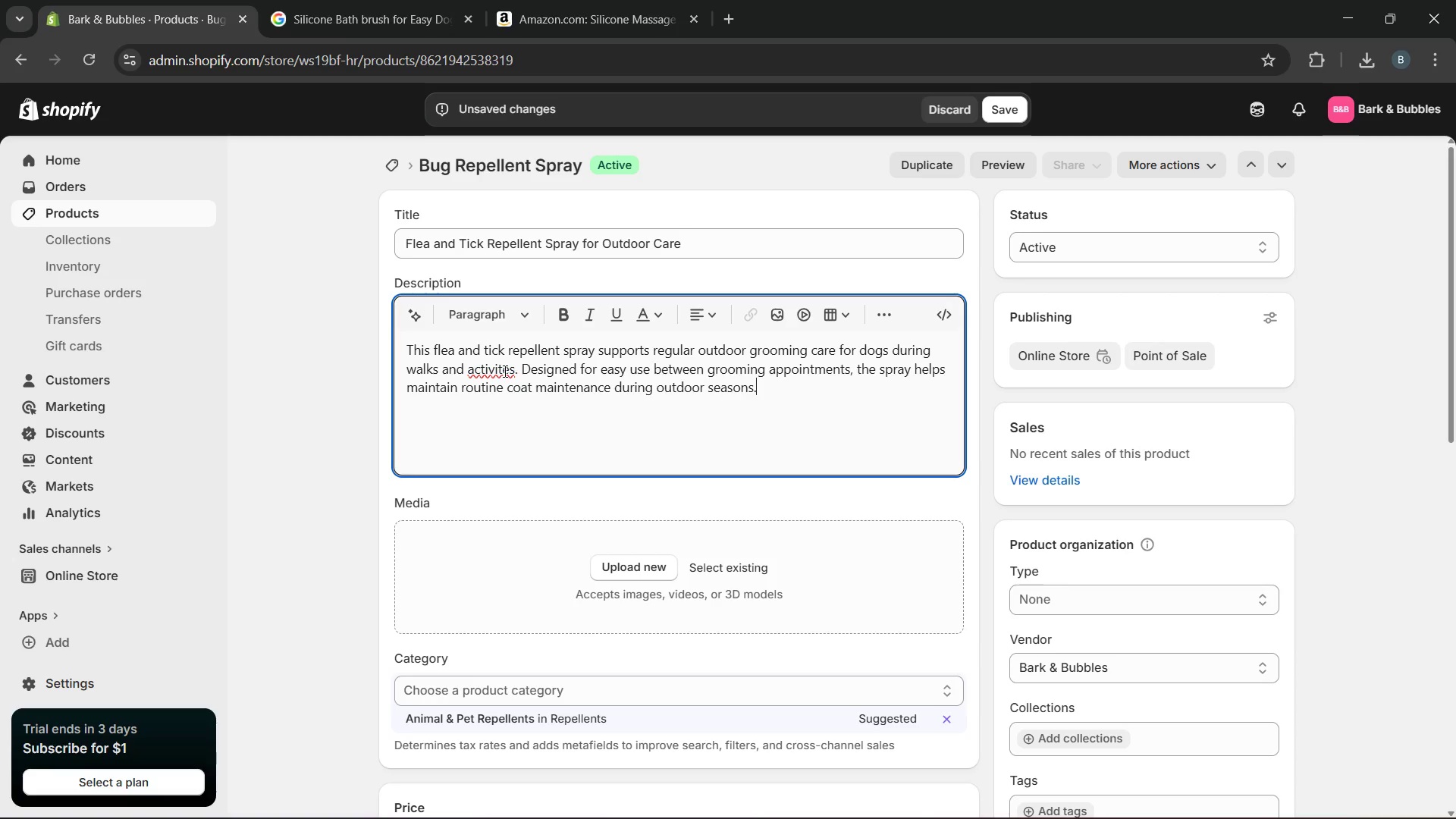 
left_click([498, 367])
 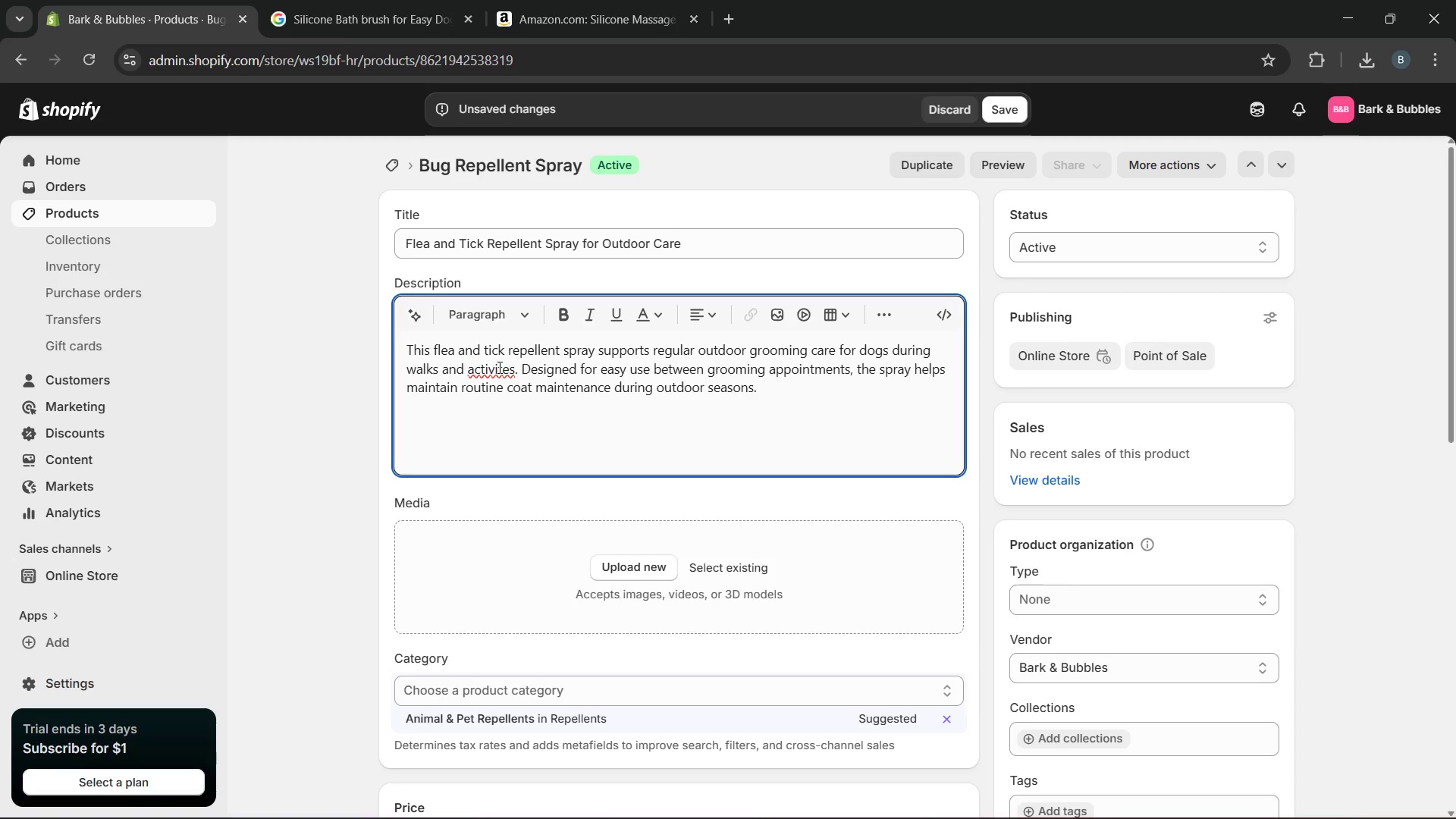 
left_click_drag(start_coordinate=[498, 367], to_coordinate=[510, 370])
 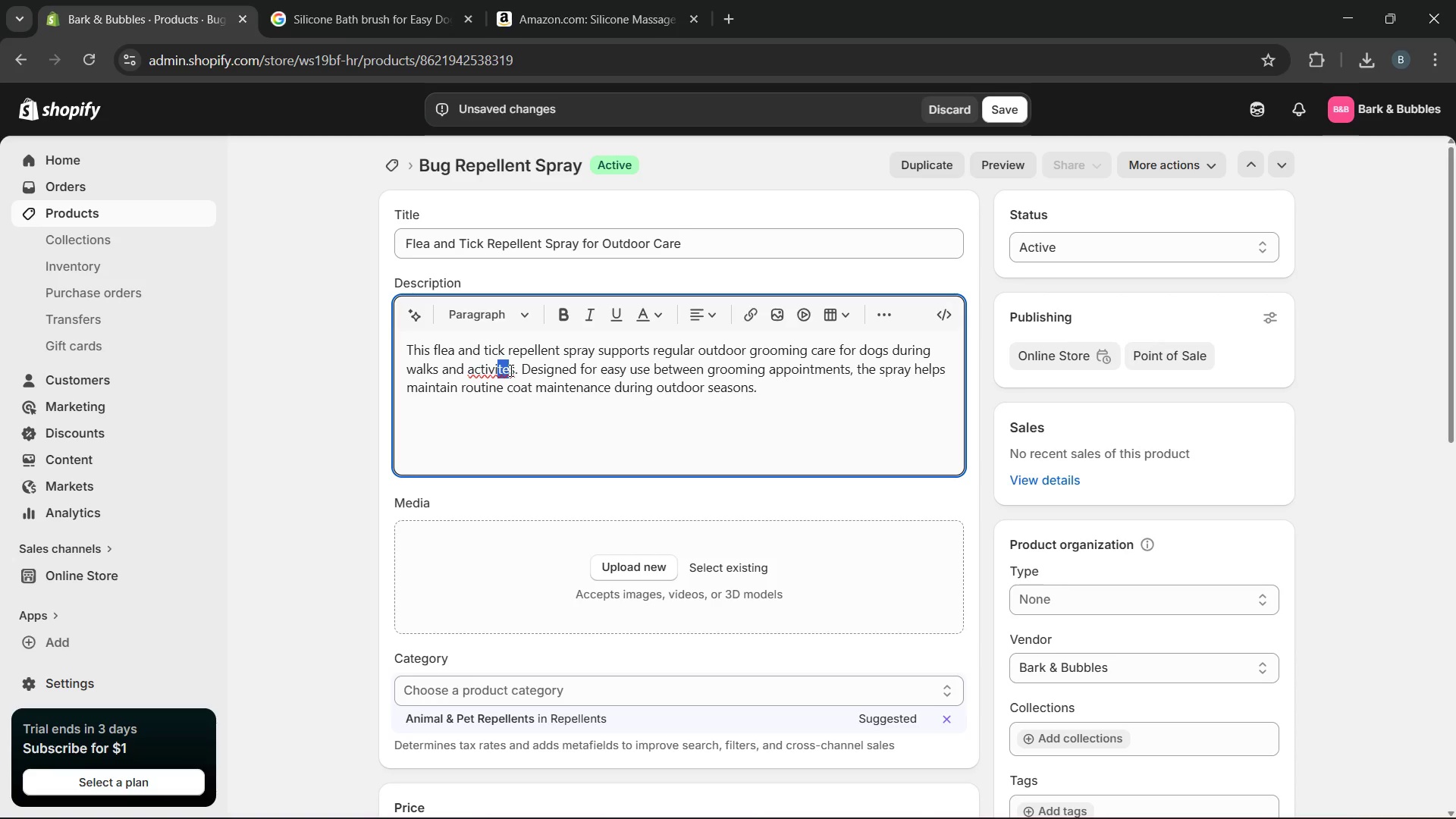 
left_click([510, 370])
 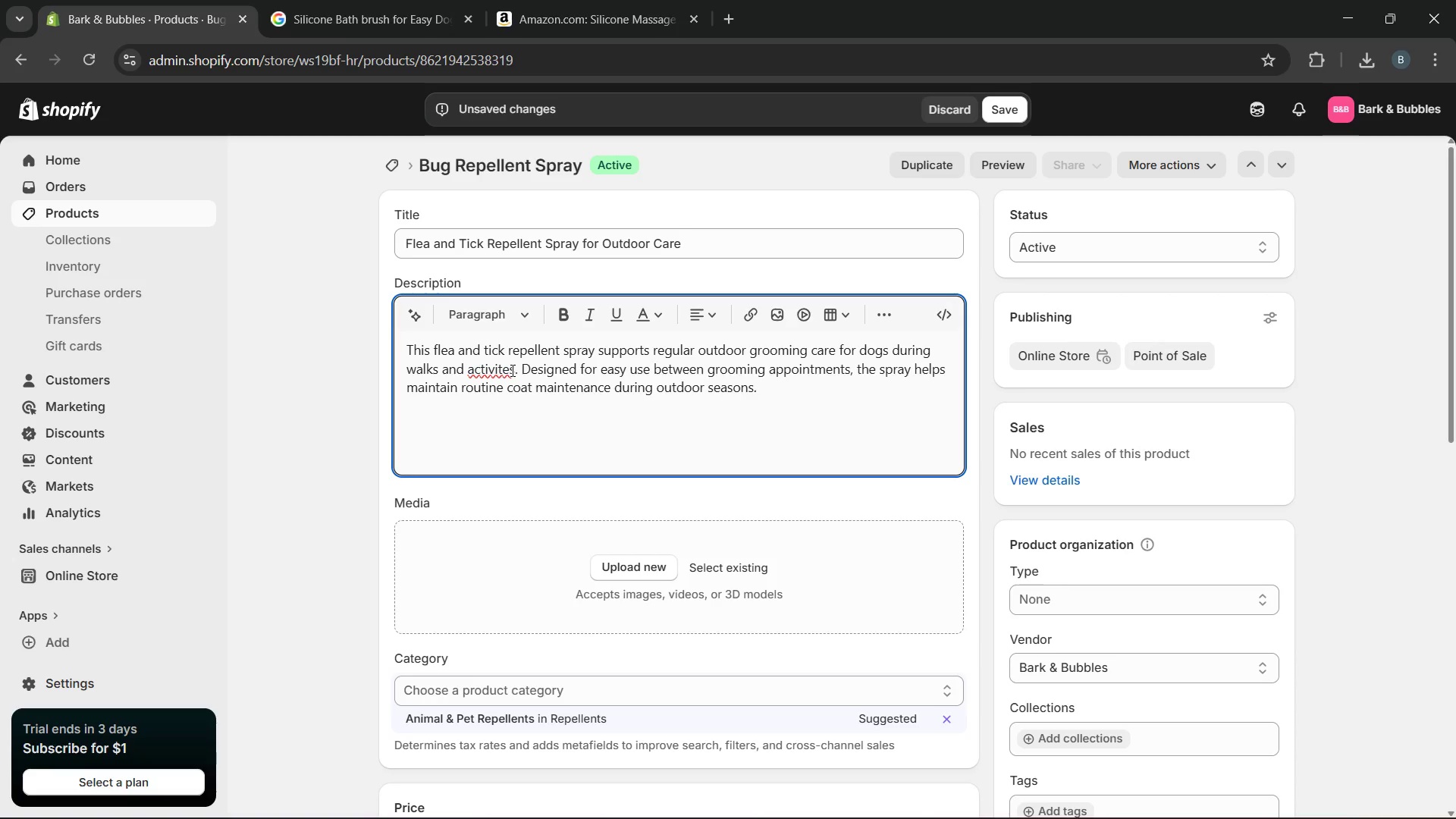 
left_click_drag(start_coordinate=[511, 370], to_coordinate=[465, 371])
 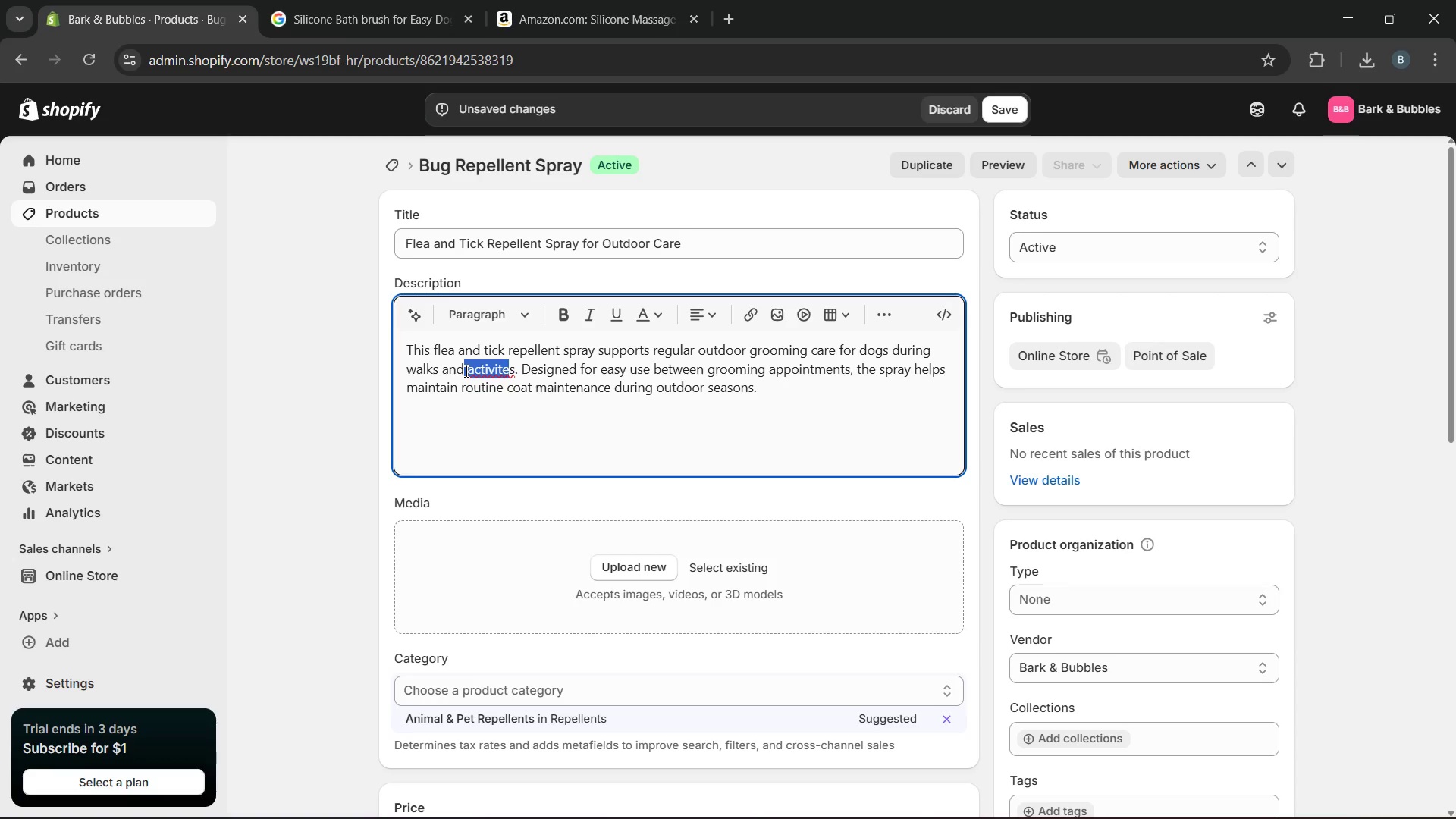 
type( activities)
 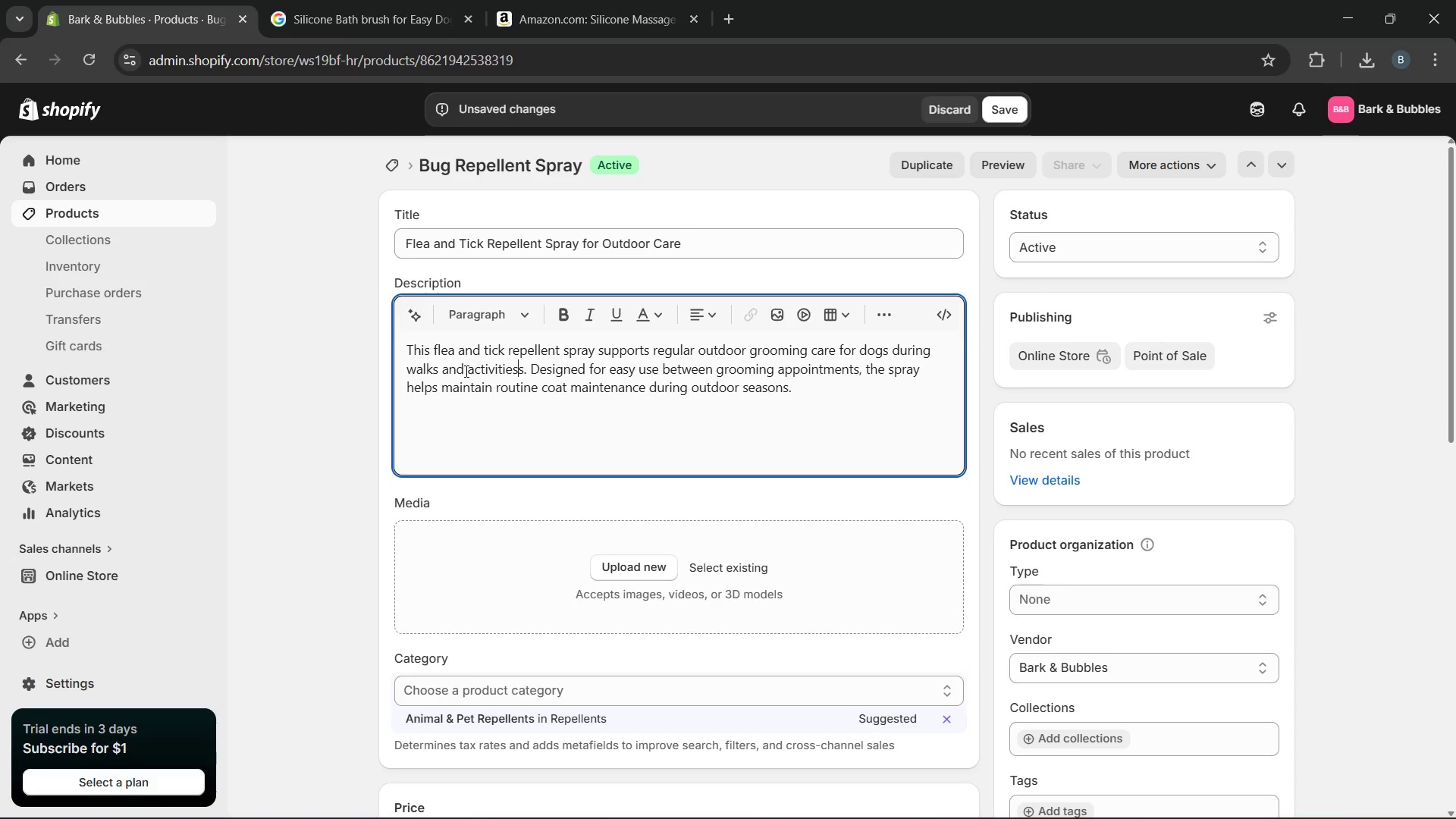 
key(ArrowRight)
 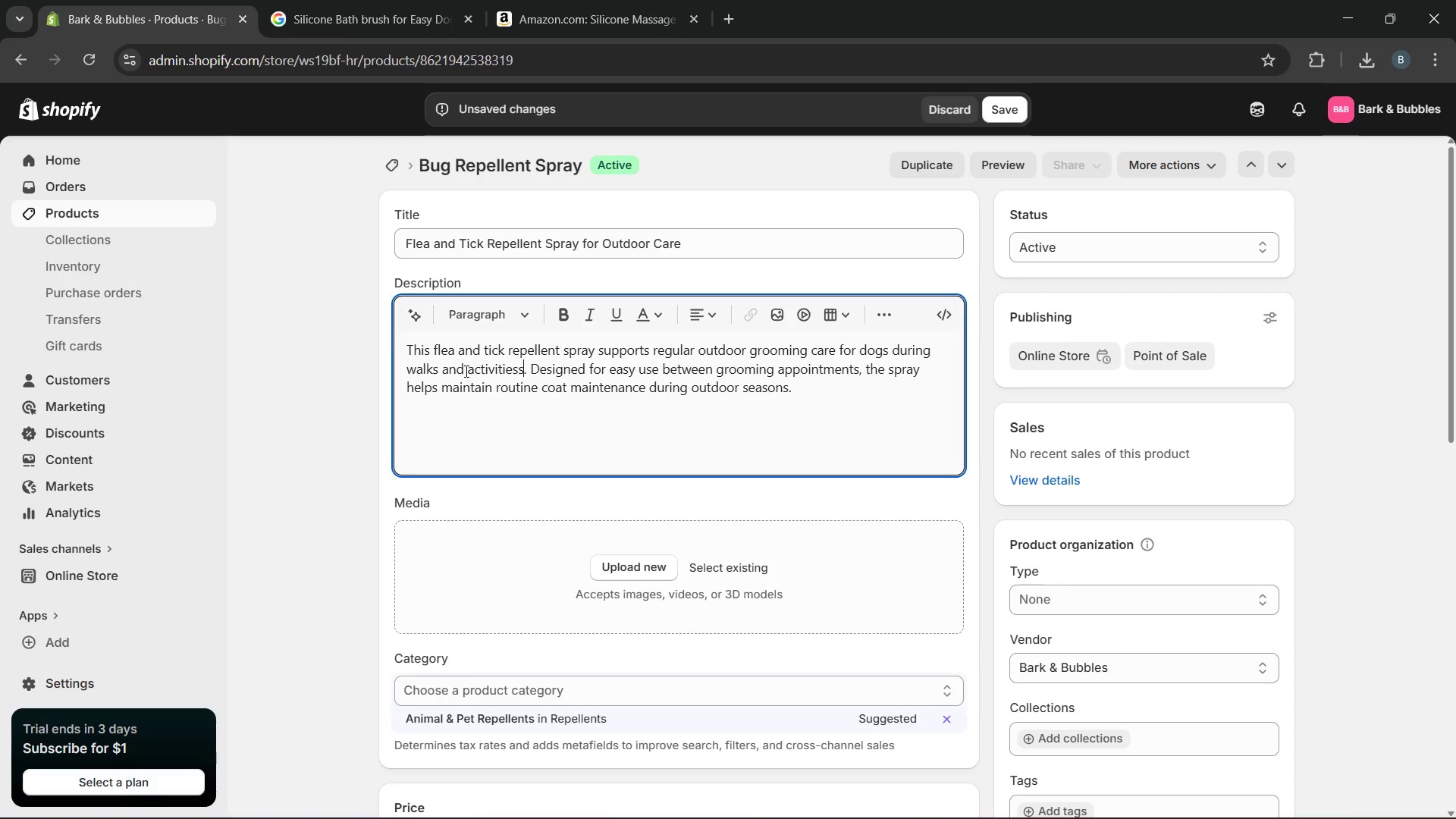 
key(Backspace)
 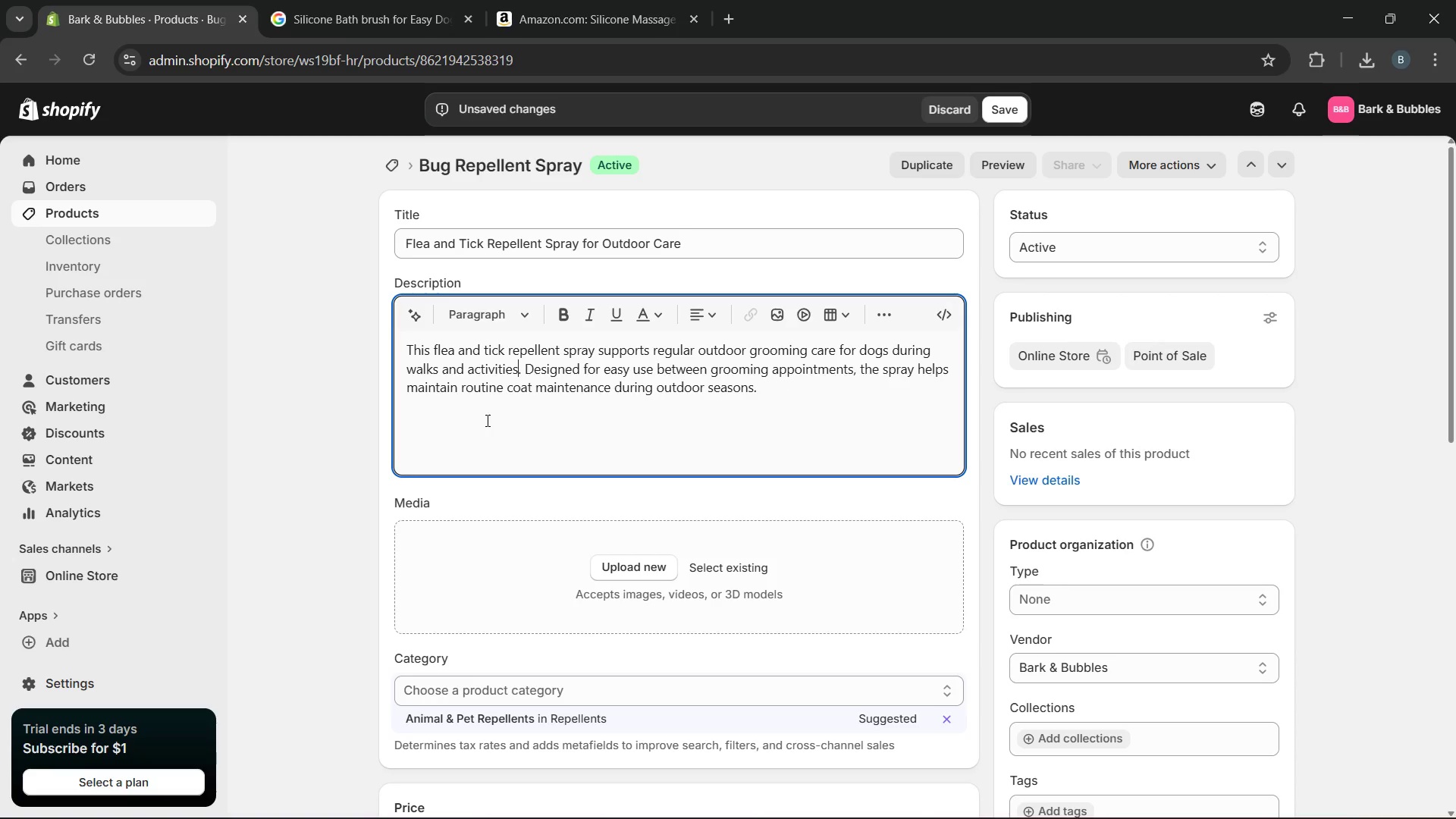 
left_click([498, 419])
 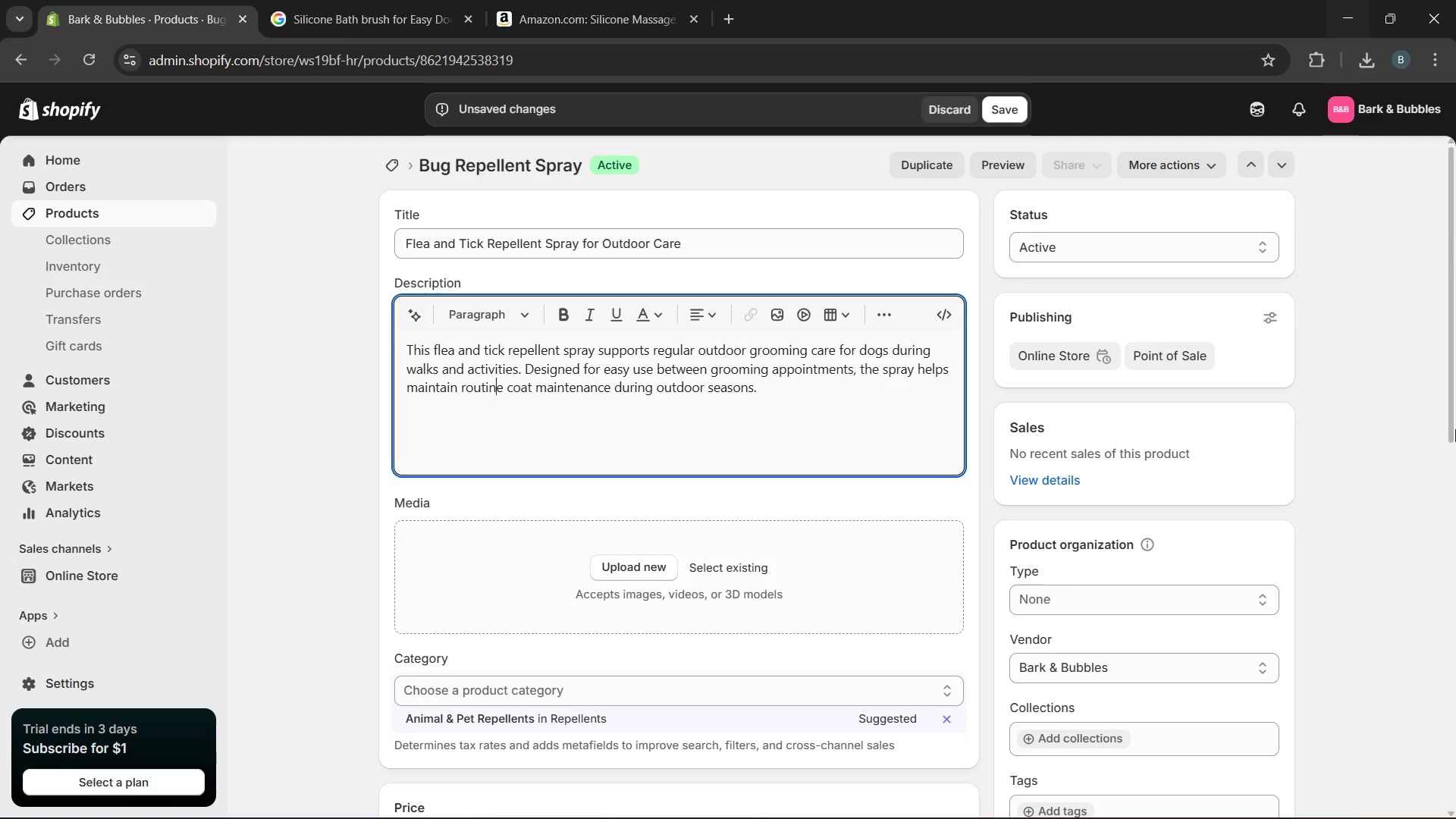 
wait(6.01)
 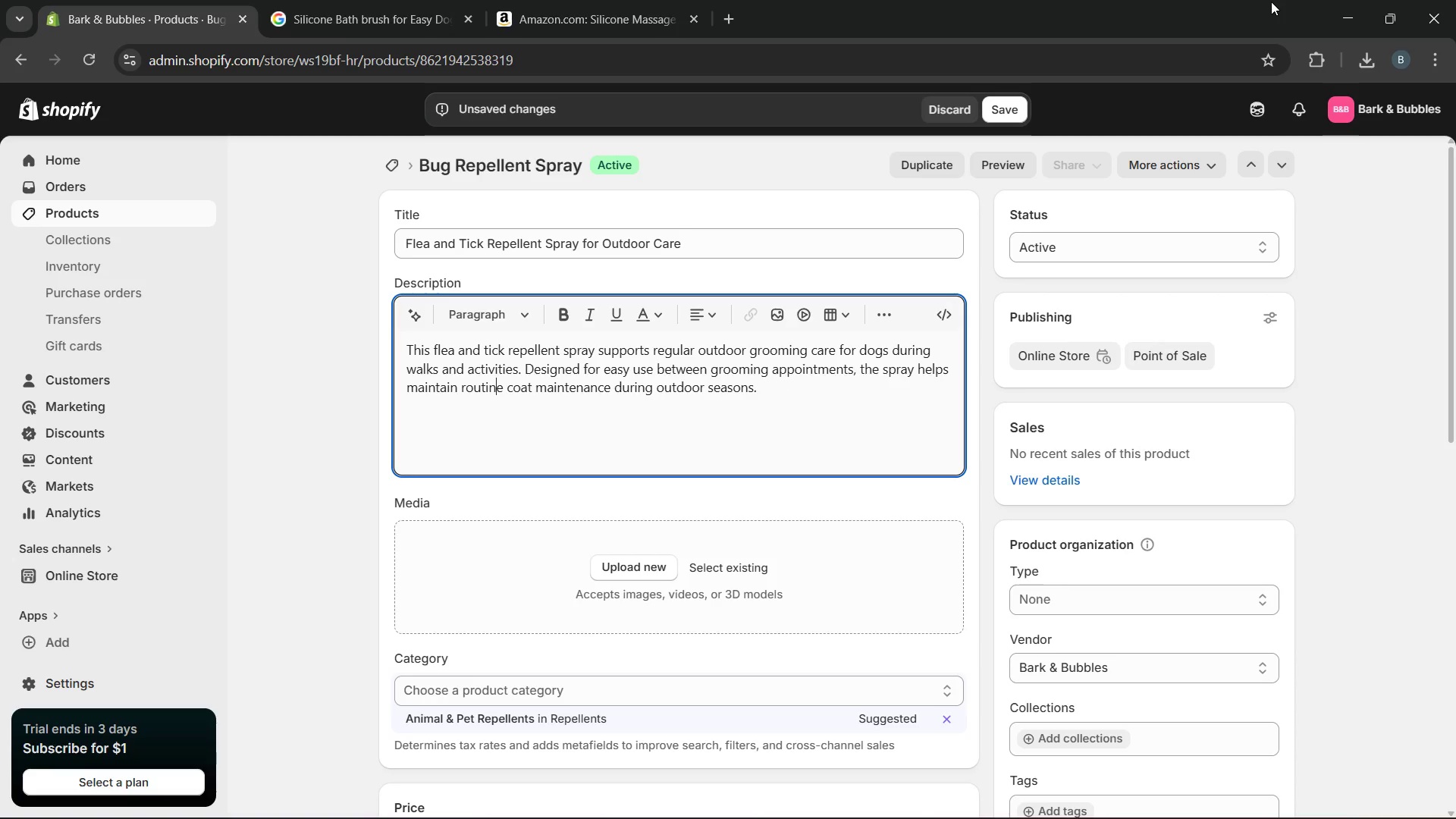 
left_click([1222, 595])
 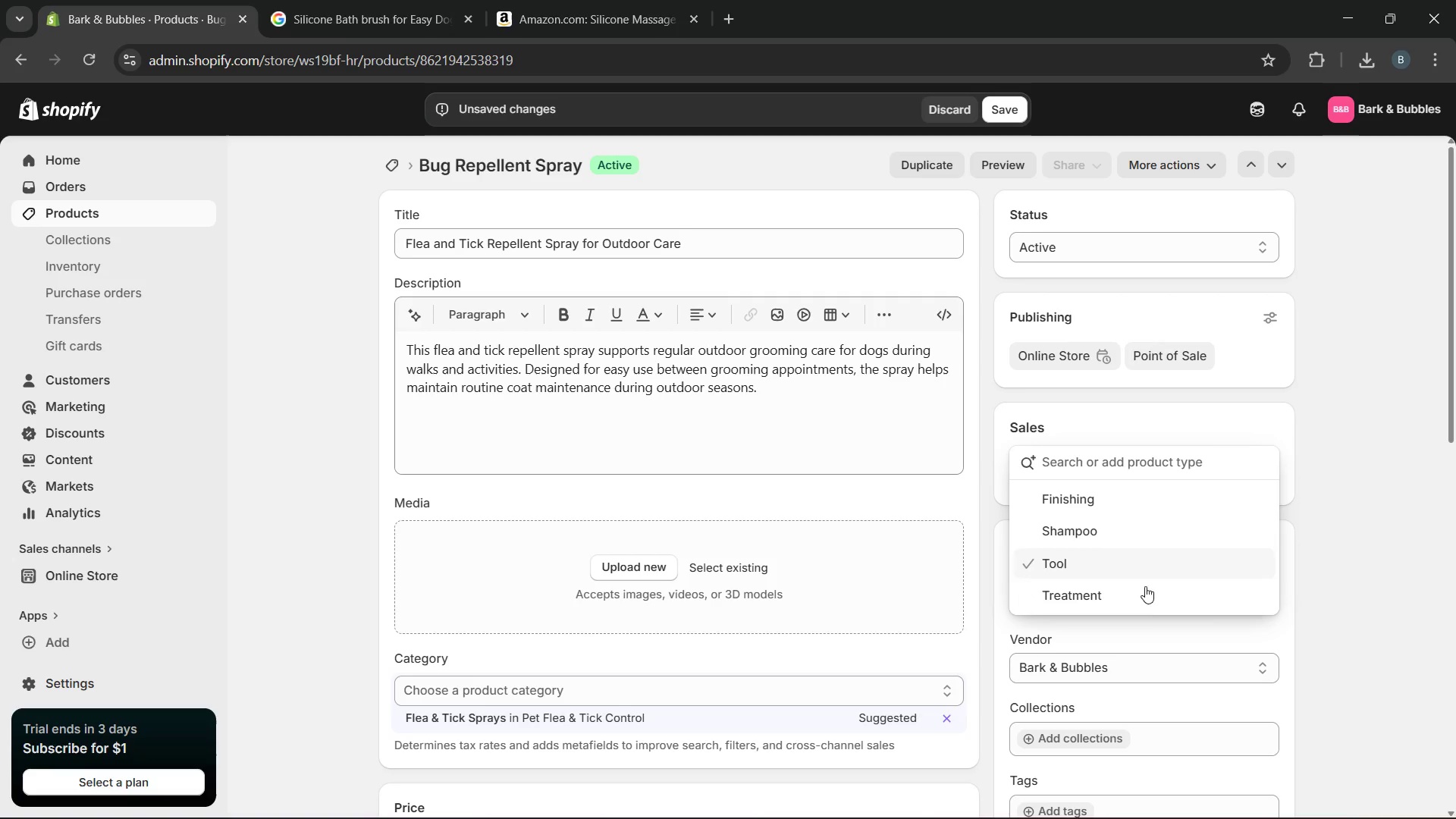 
left_click([1128, 600])
 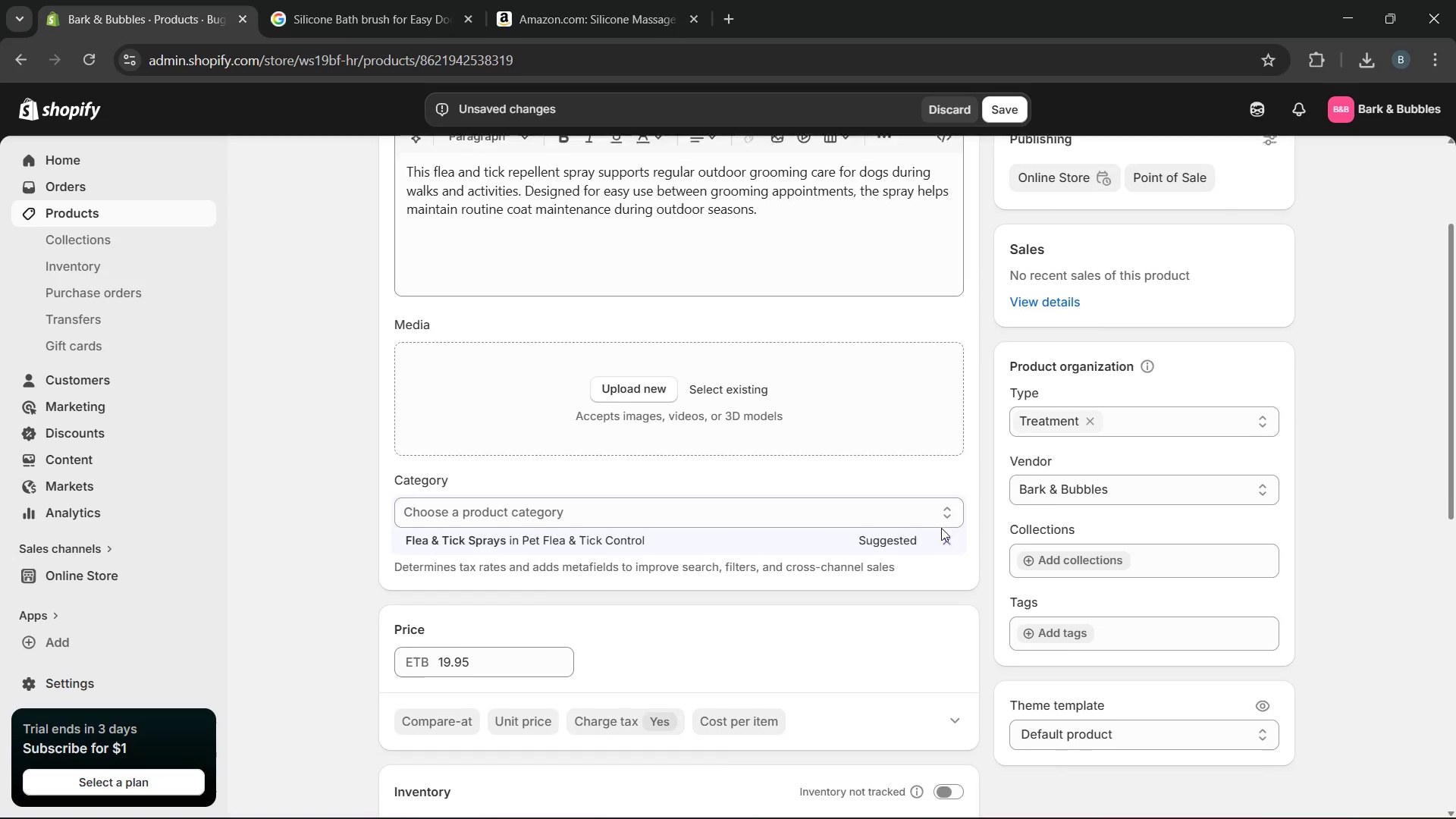 
left_click([1076, 605])
 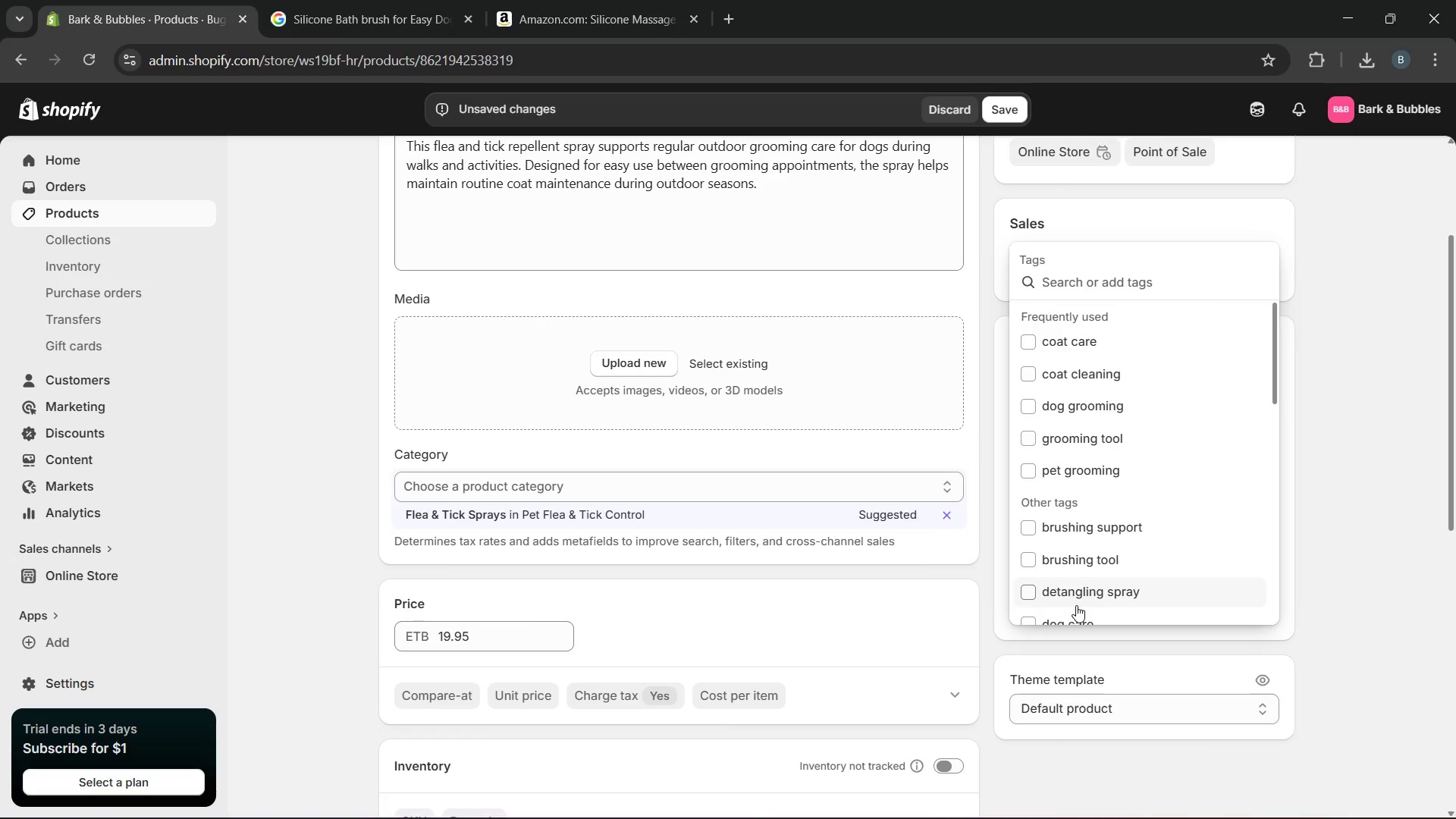 
type(flea spray, tick repellent, dog groomo)
key(Backspace)
type(ing)
 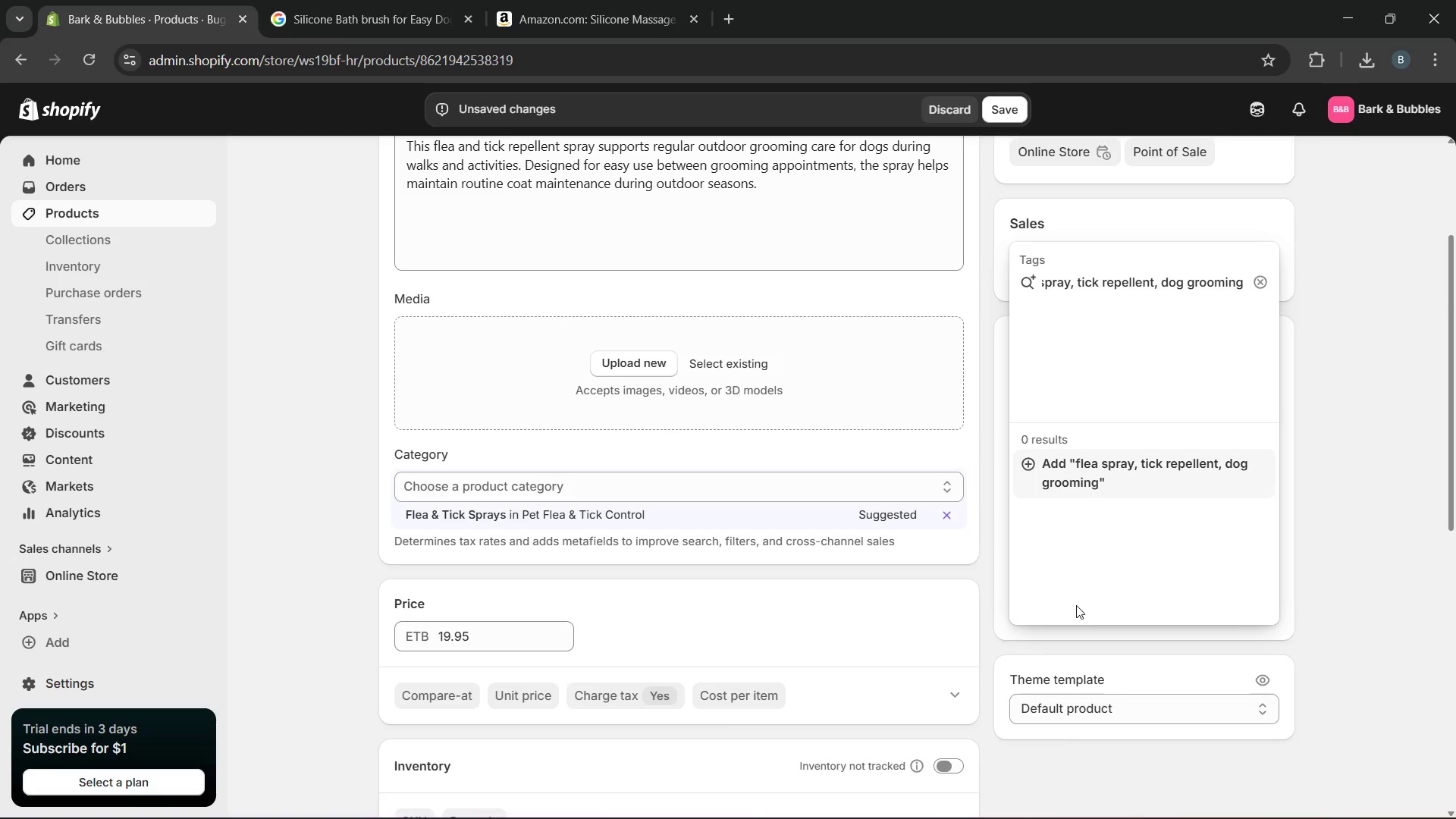 
wait(5.09)
 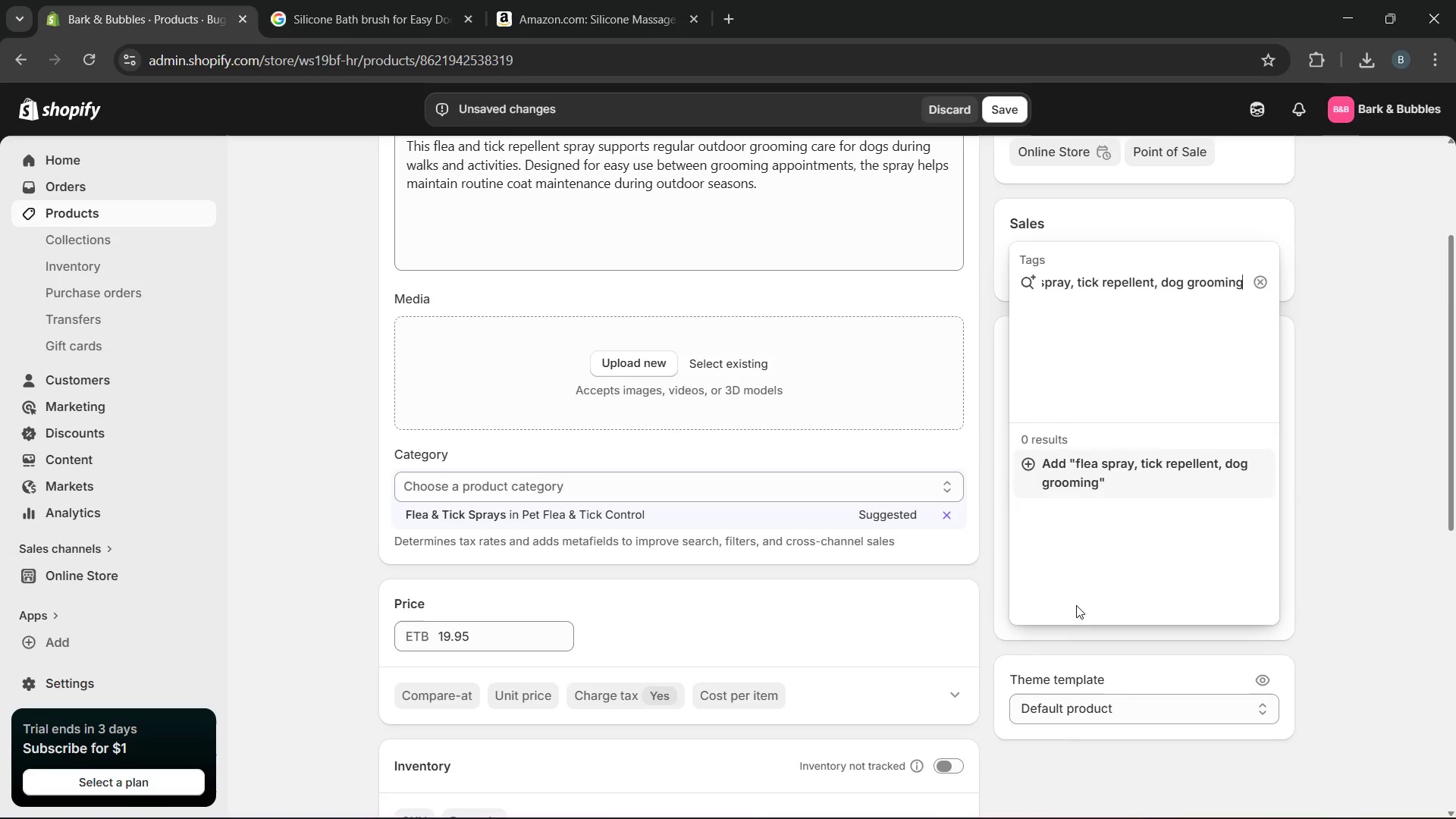 
type(, outdoor pet care, grooming)
 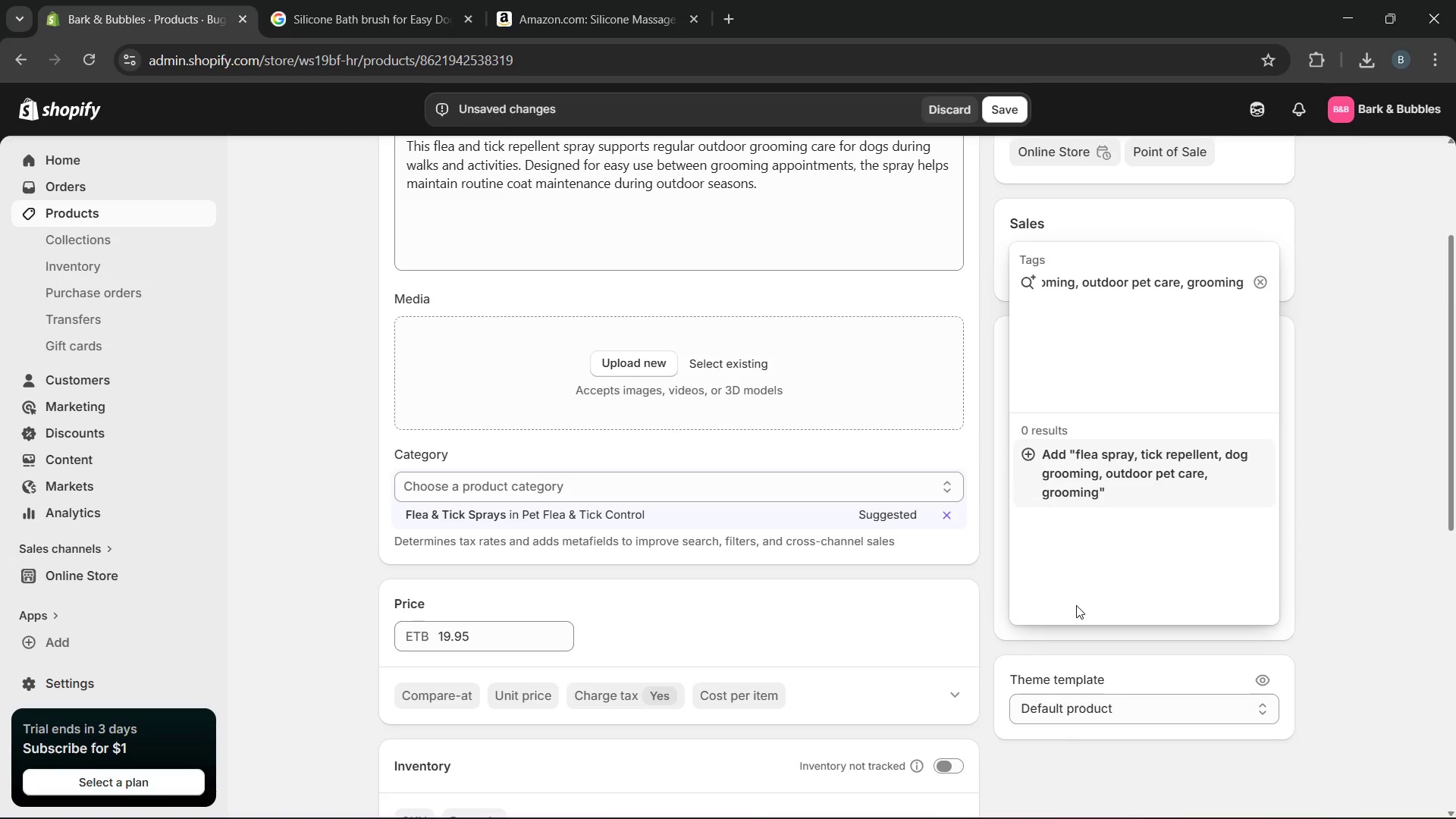 
type( )
key(Backspace)
type(s)
key(Backspace)
type( spray)
 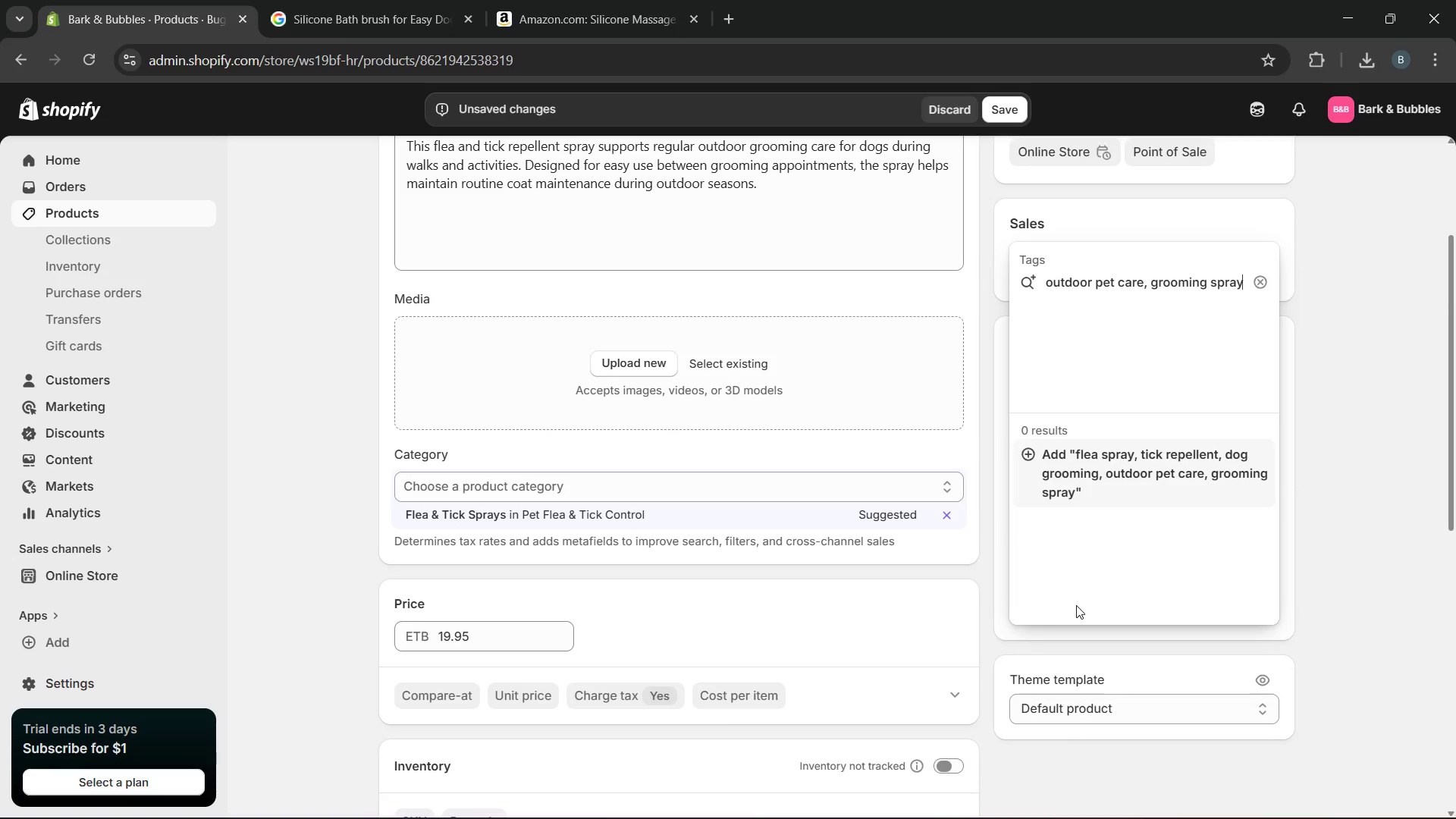 
key(Enter)
 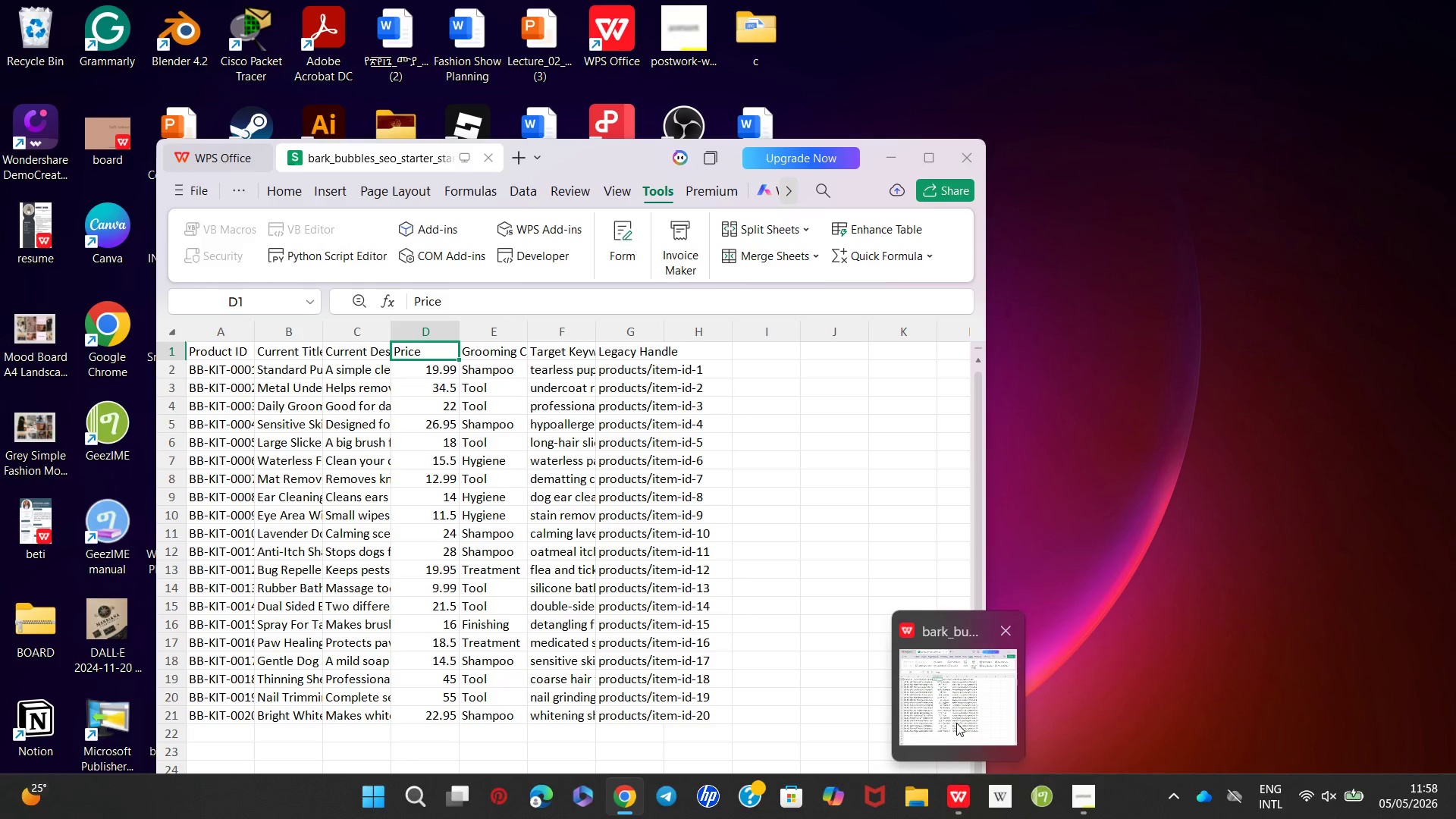 
wait(12.48)
 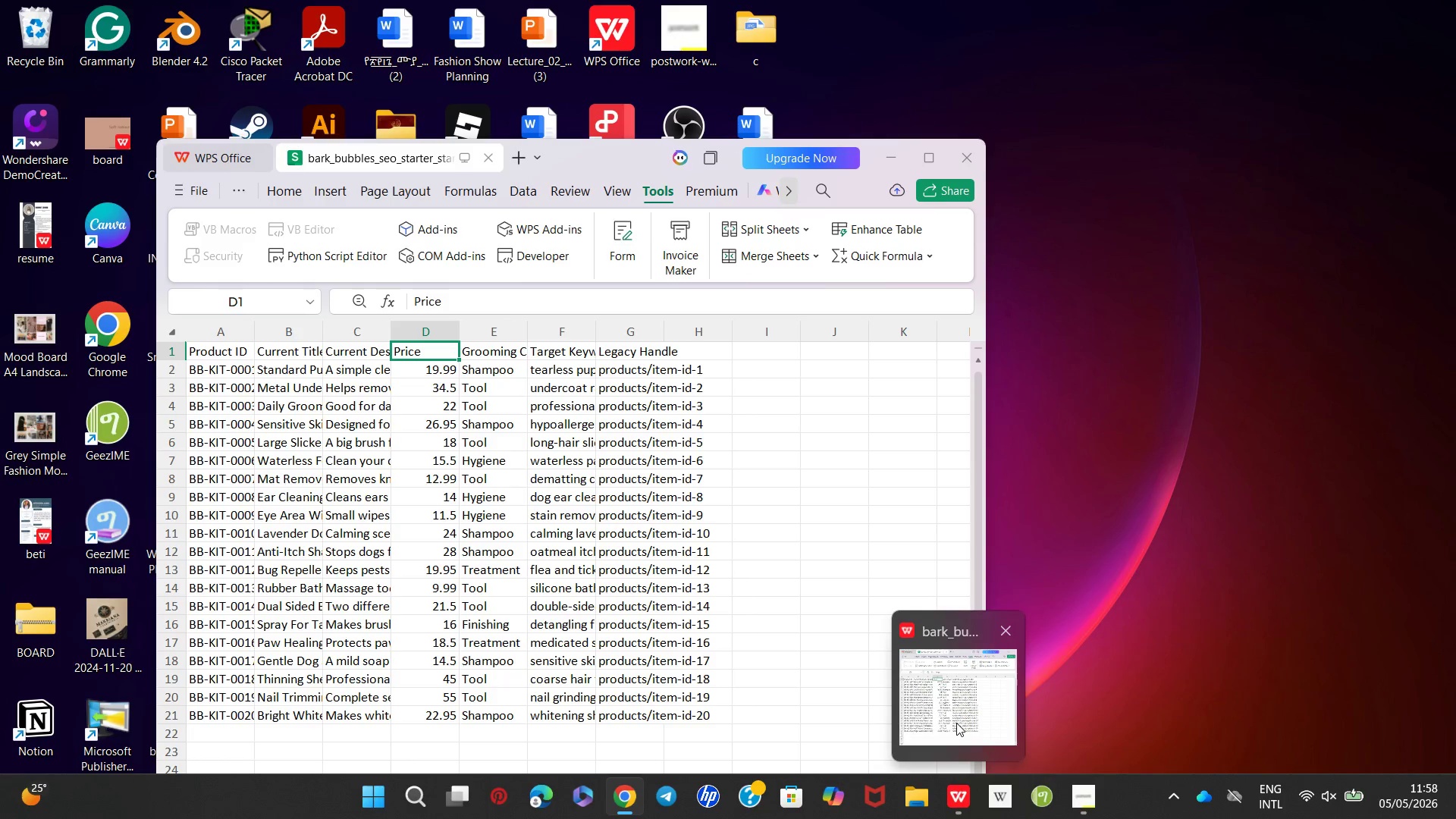 
left_click_drag(start_coordinate=[474, 524], to_coordinate=[419, 527])
 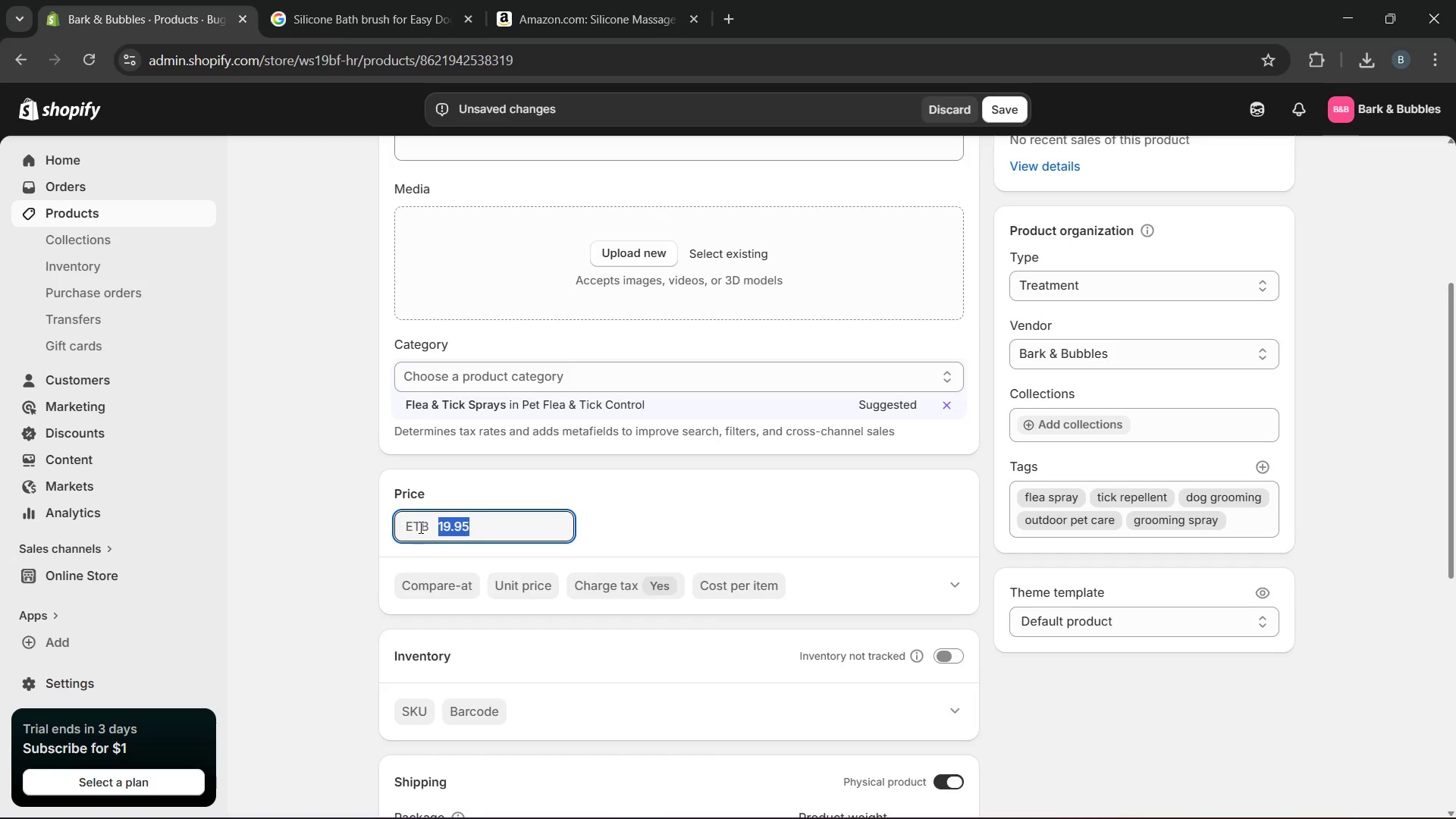 
type(19.95)
 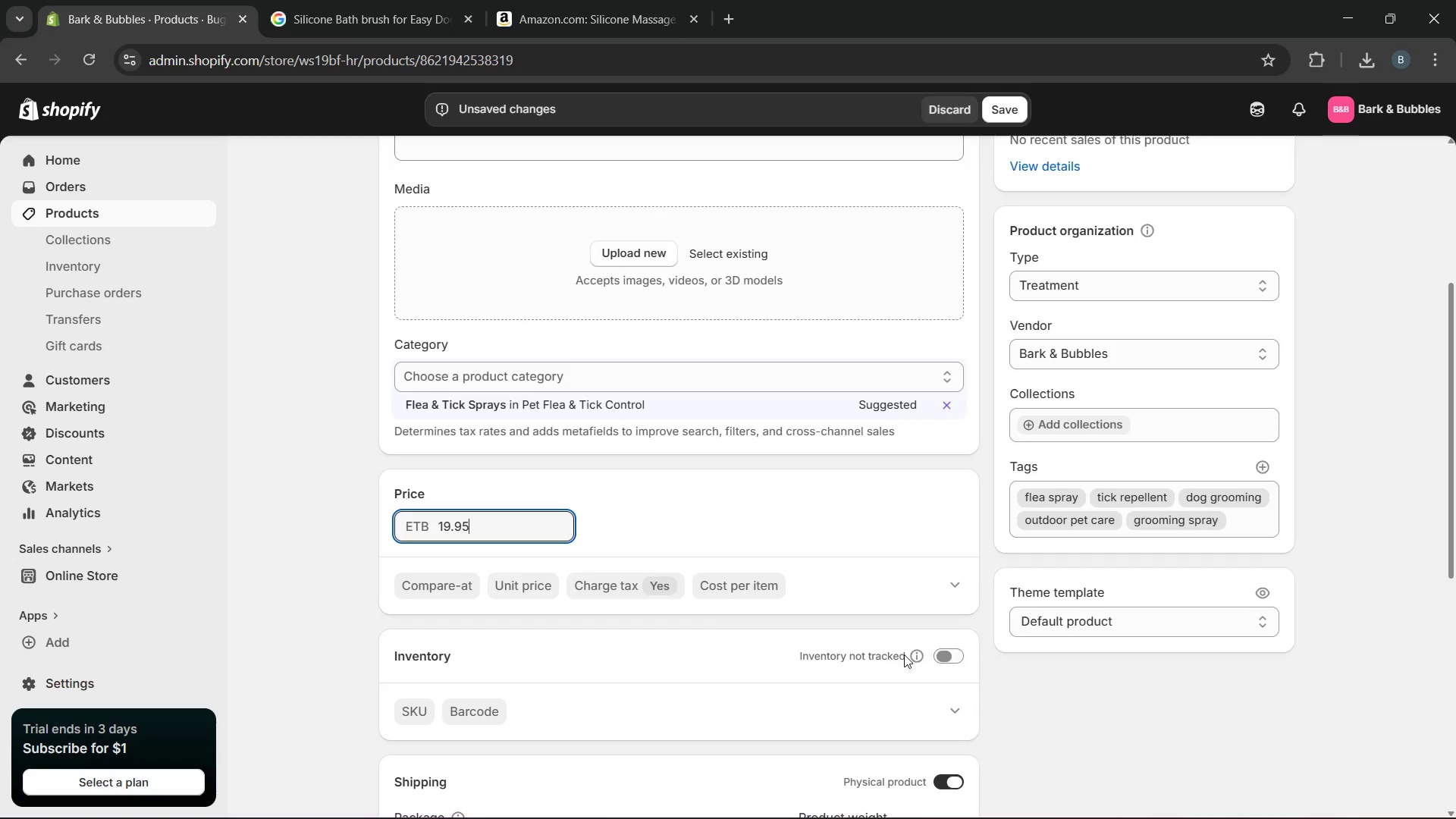 
left_click([963, 658])
 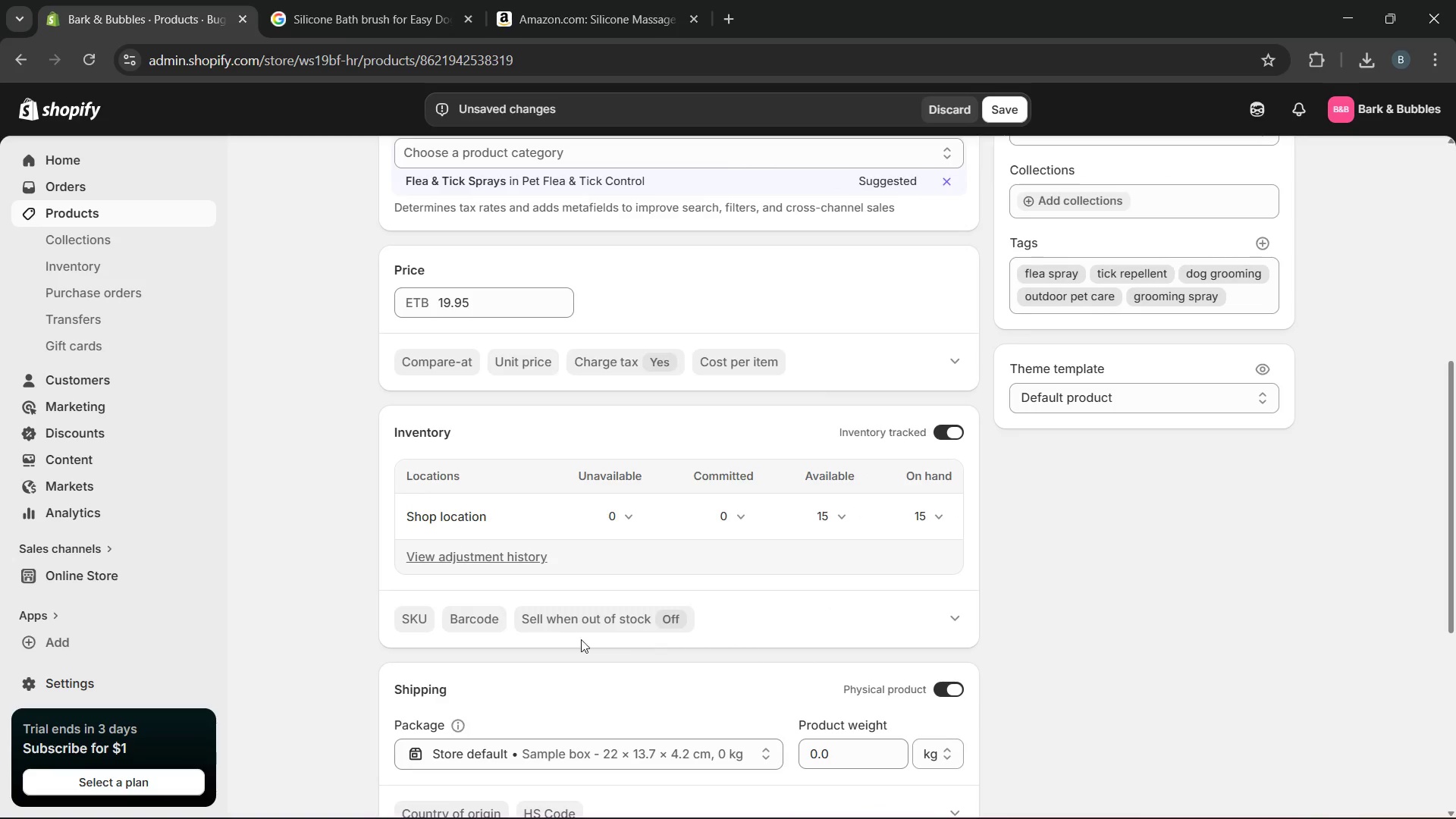 
left_click([412, 620])
 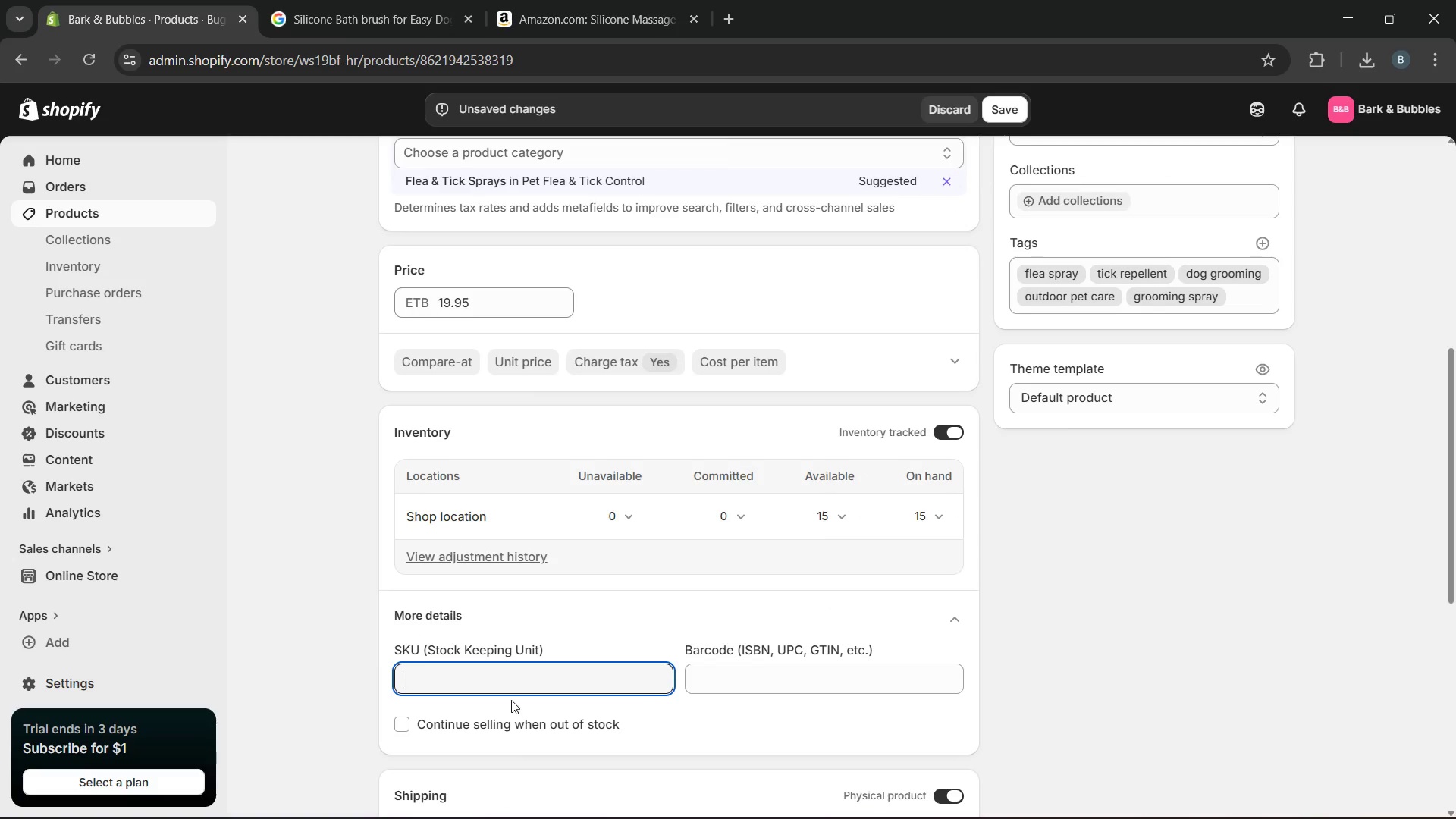 
type(BB-KIT-0012)
 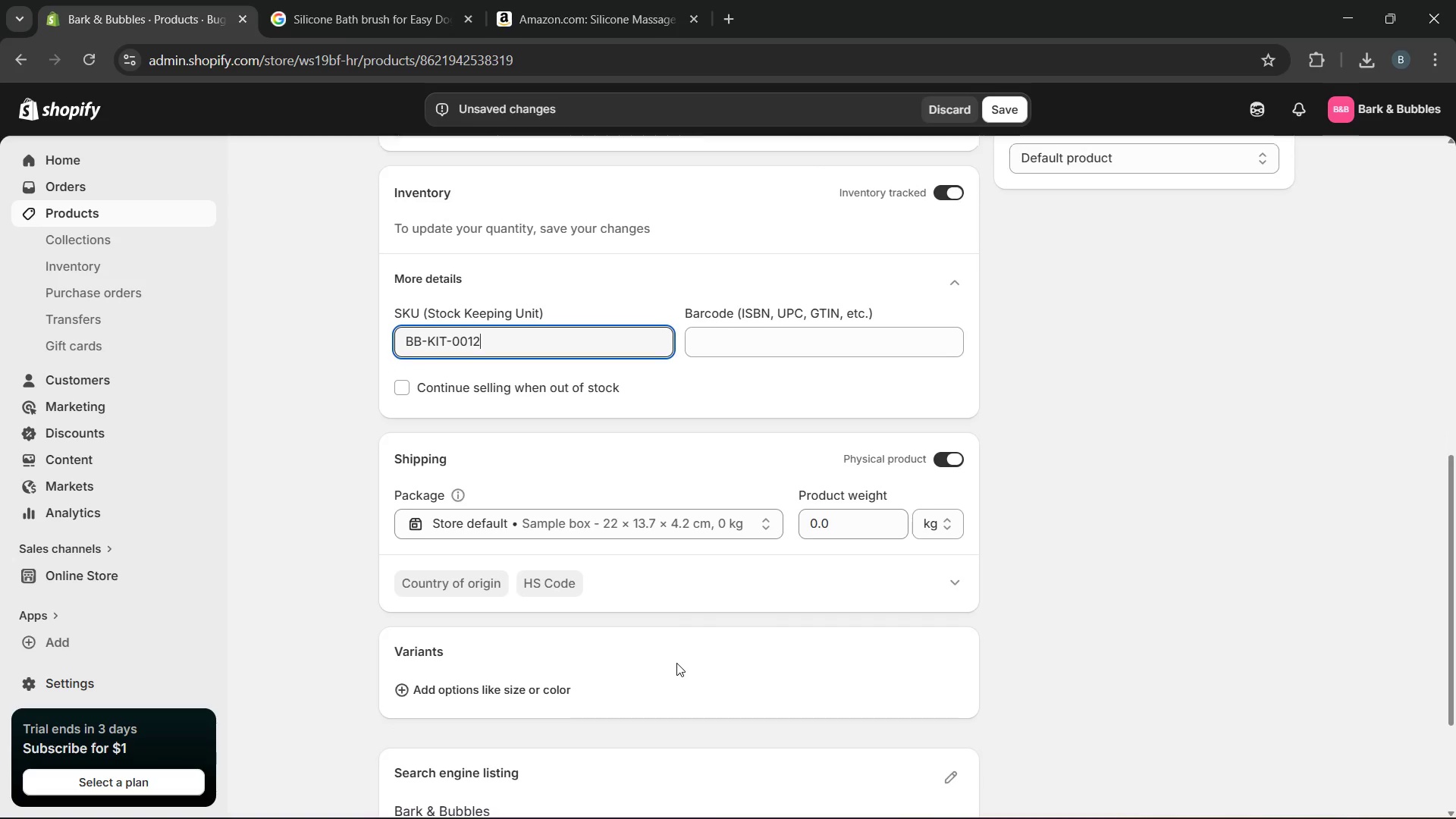 
wait(7.84)
 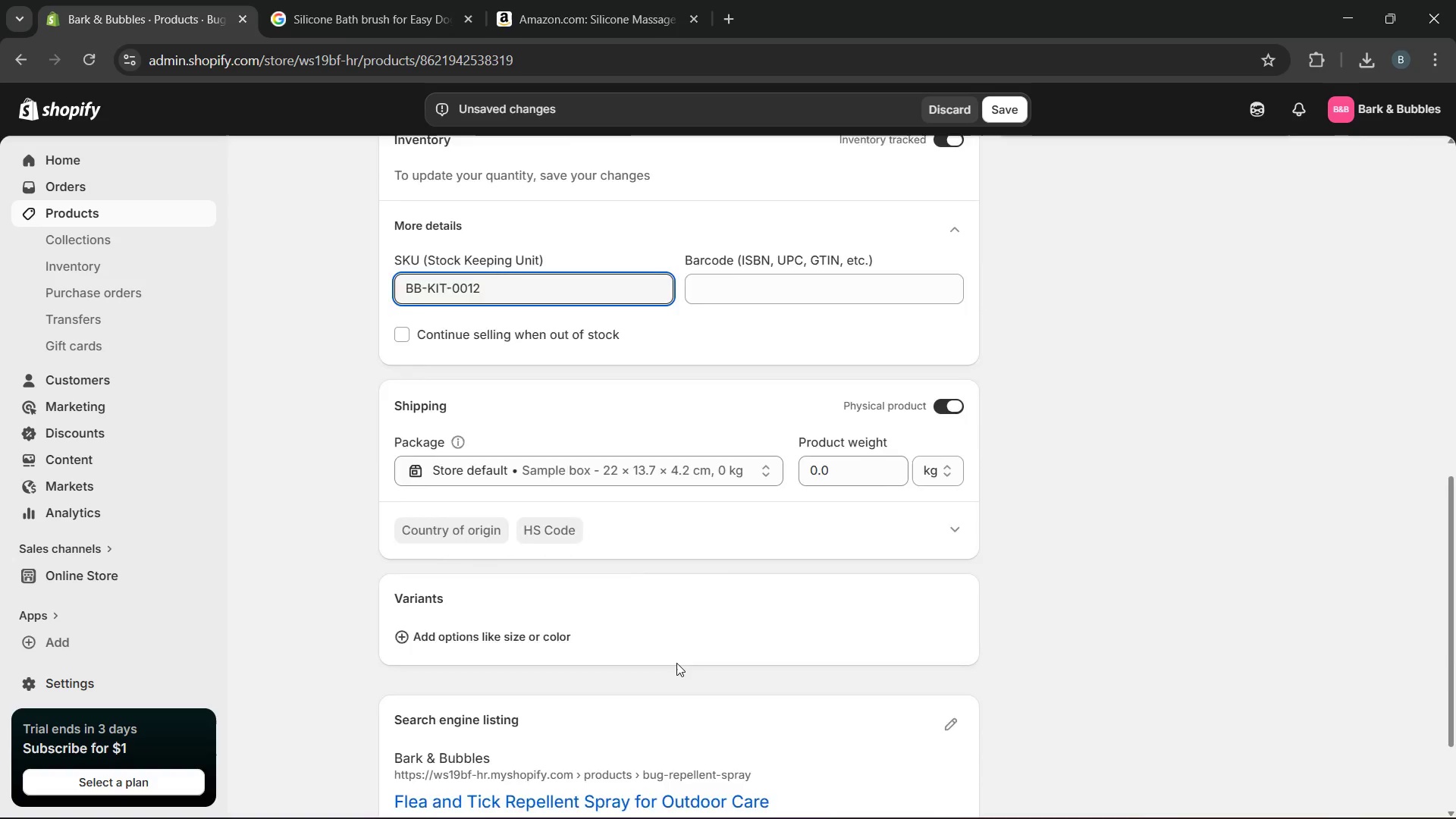 
left_click([956, 576])
 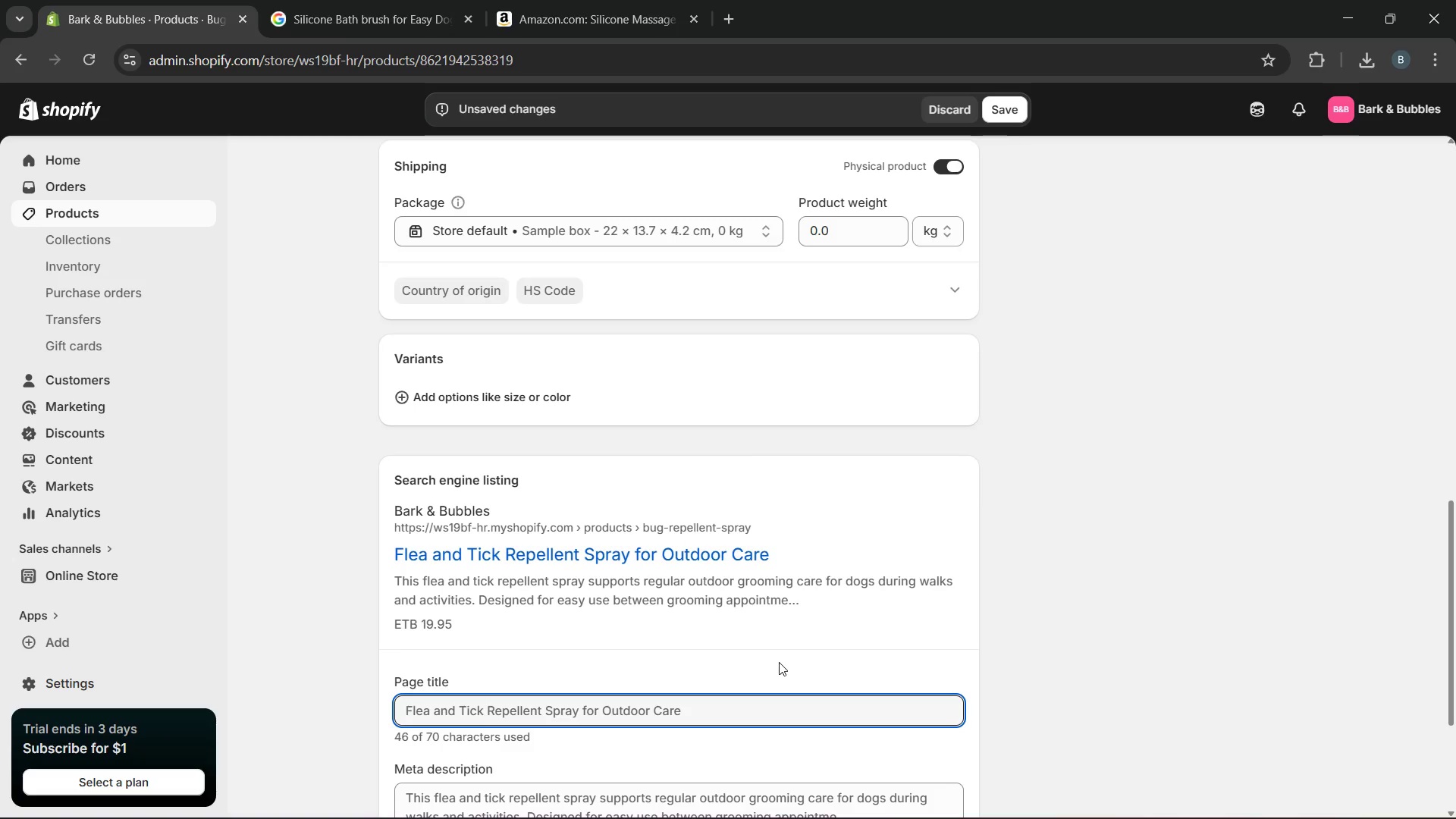 
wait(6.8)
 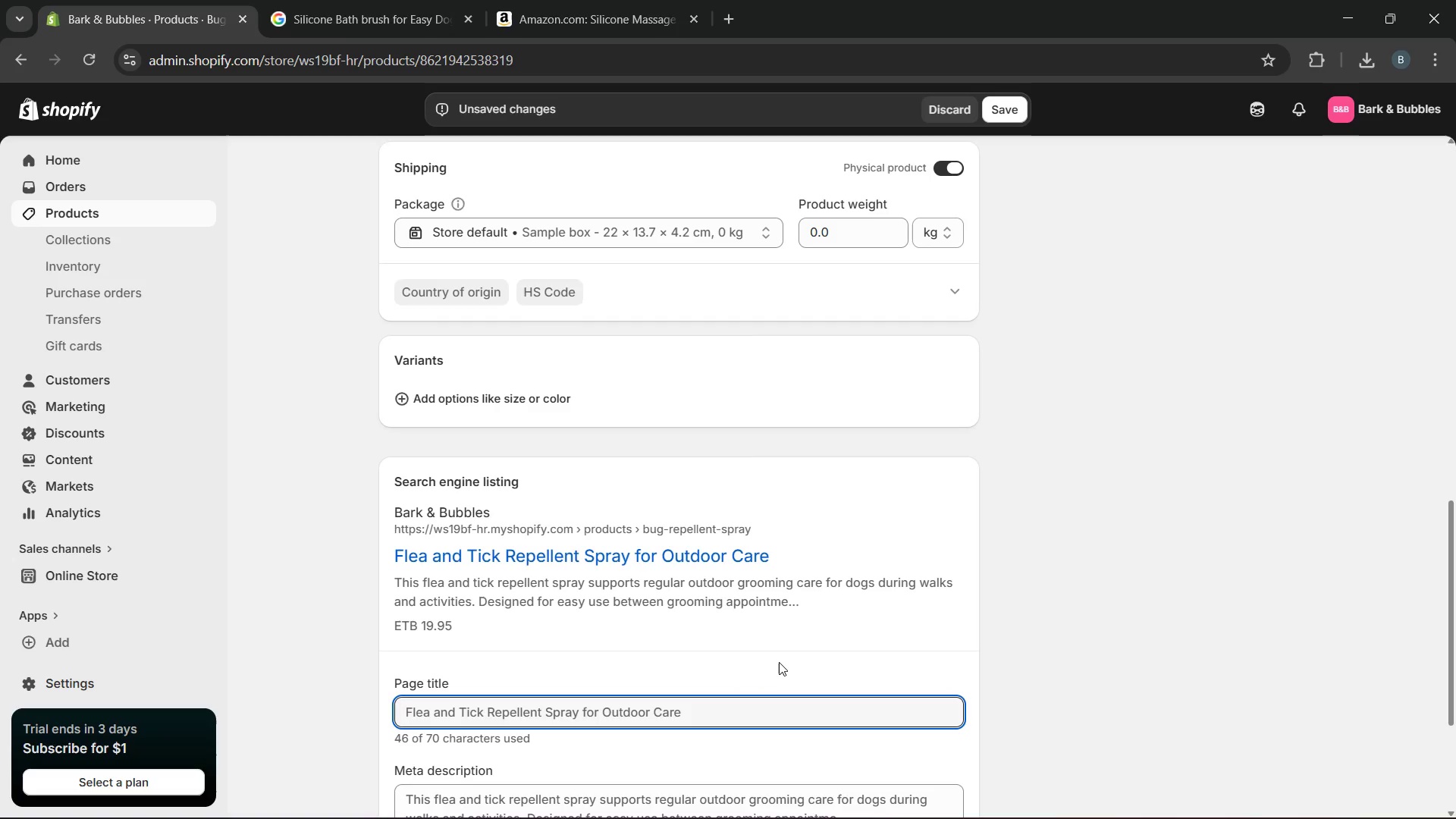 
left_click_drag(start_coordinate=[718, 711], to_coordinate=[598, 715])
 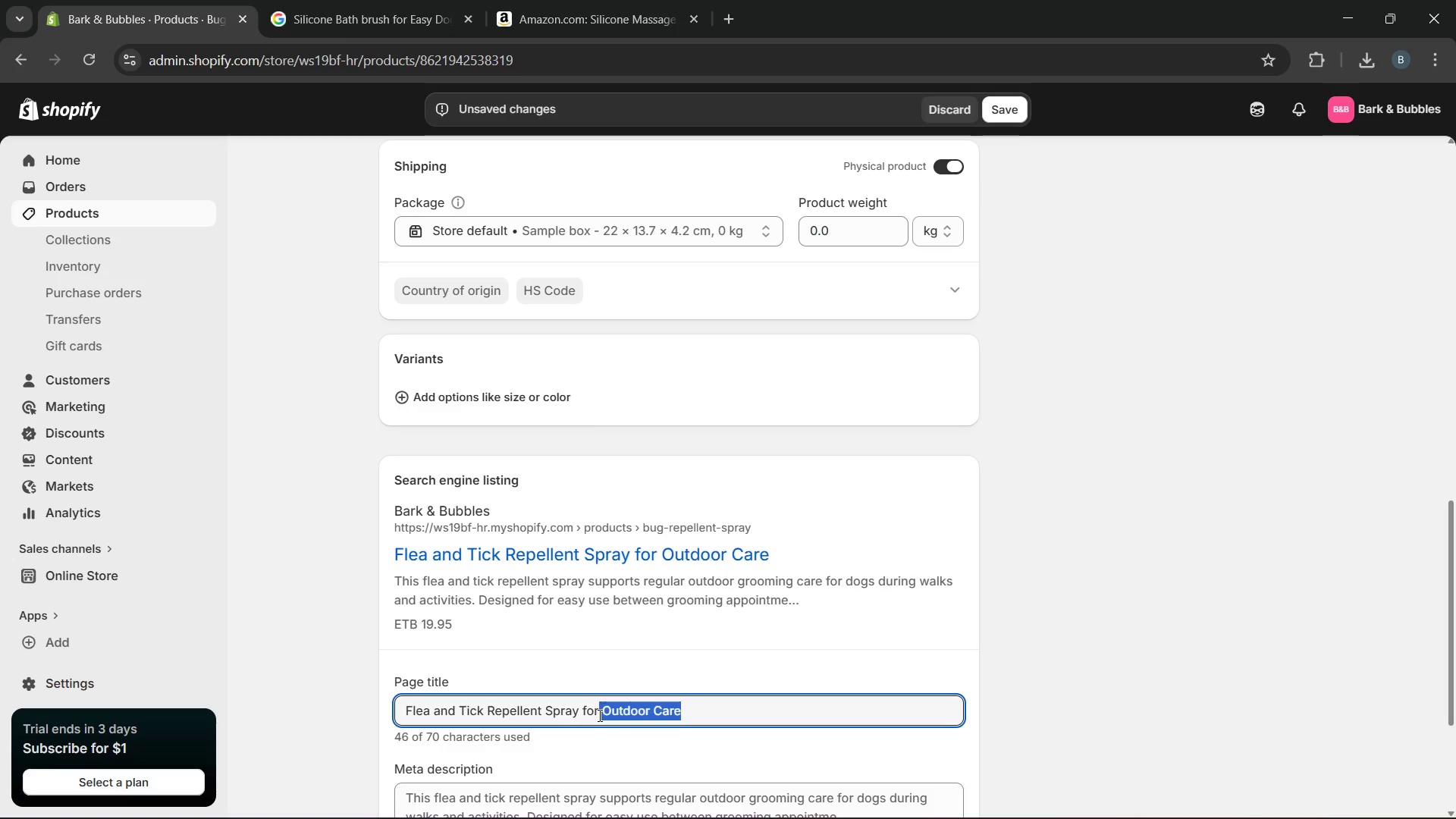 
type( Dogs)
 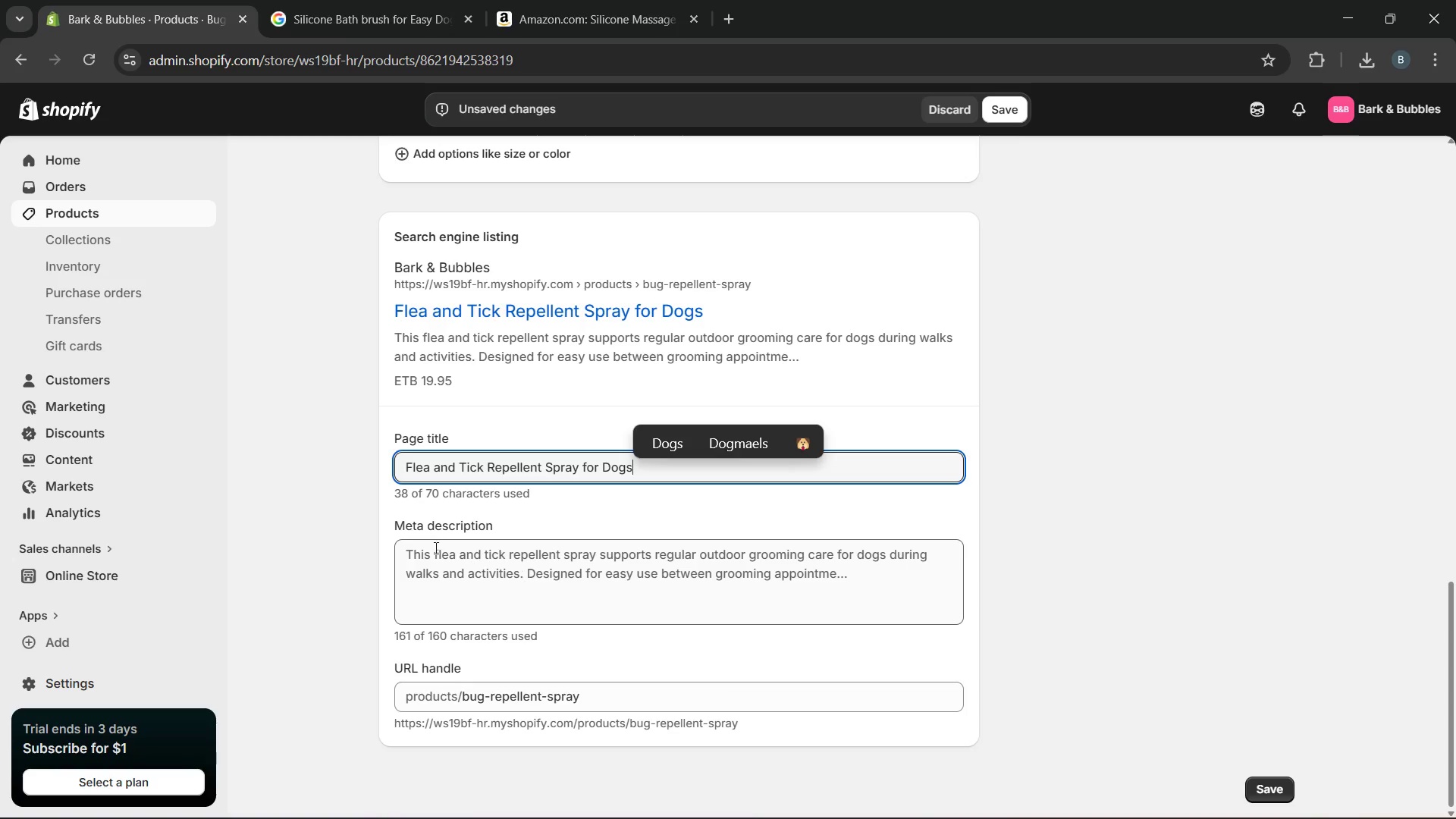 
left_click([410, 551])
 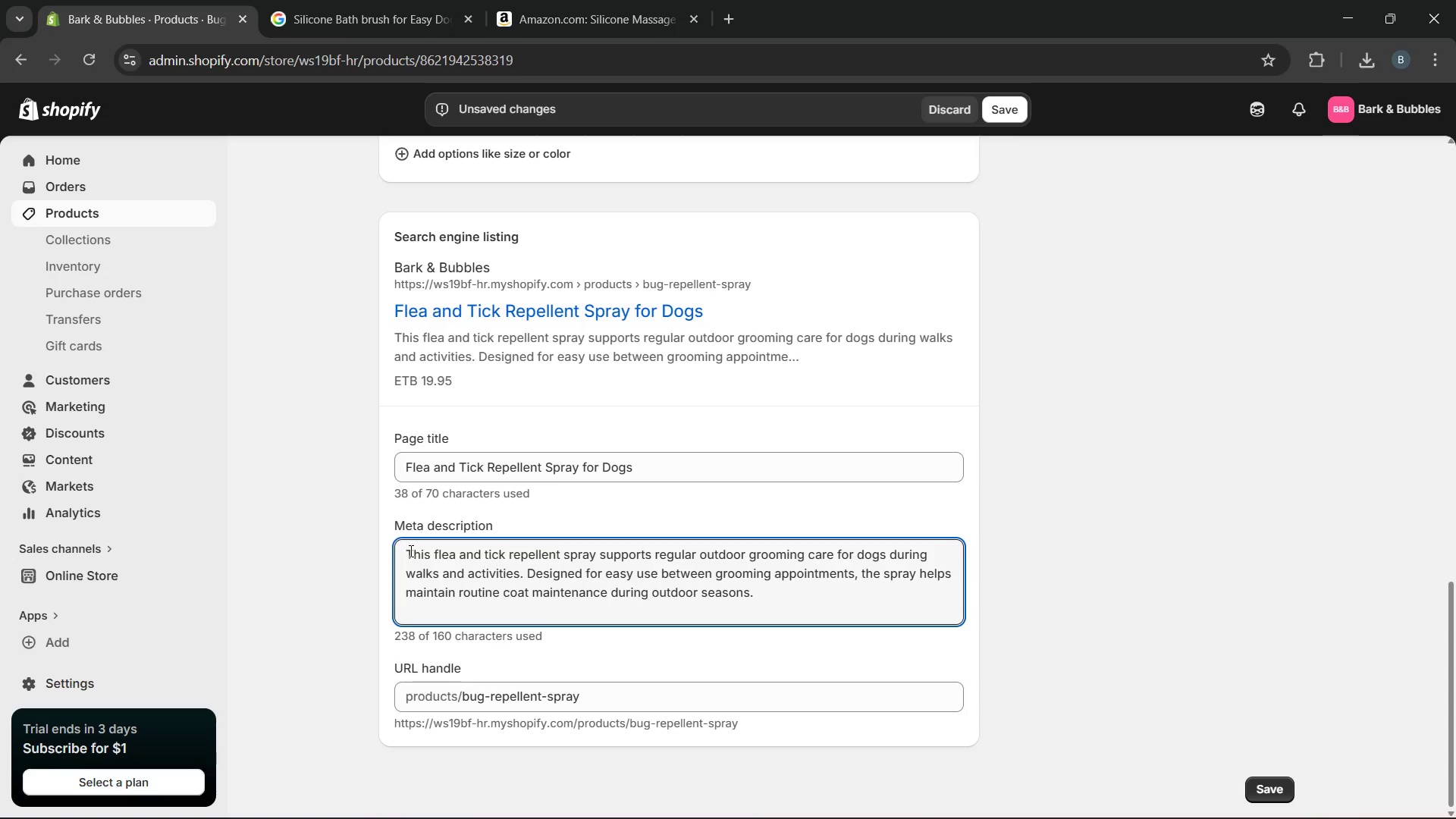 
left_click_drag(start_coordinate=[410, 551], to_coordinate=[1057, 689])
 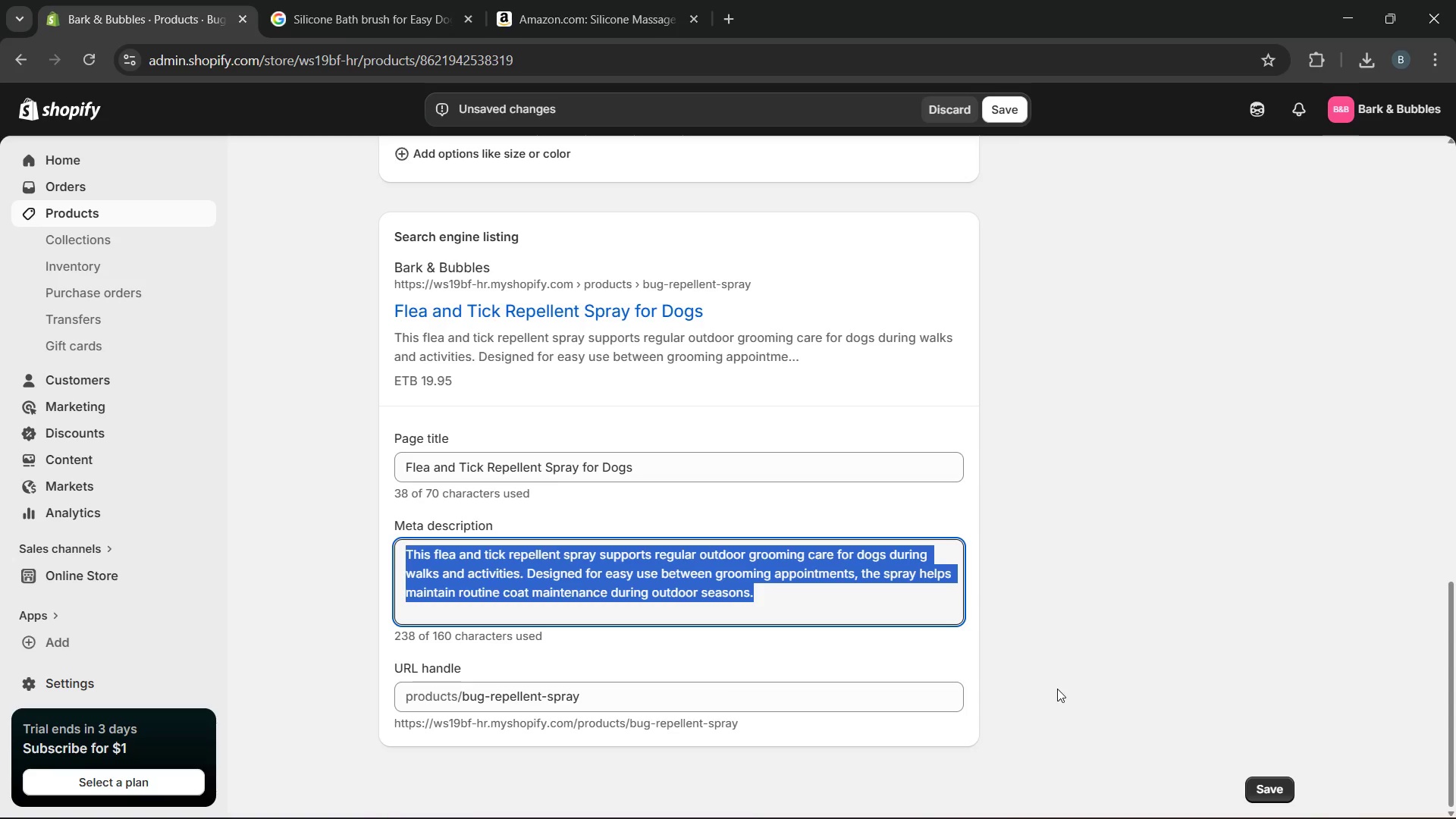 
wait(7.2)
 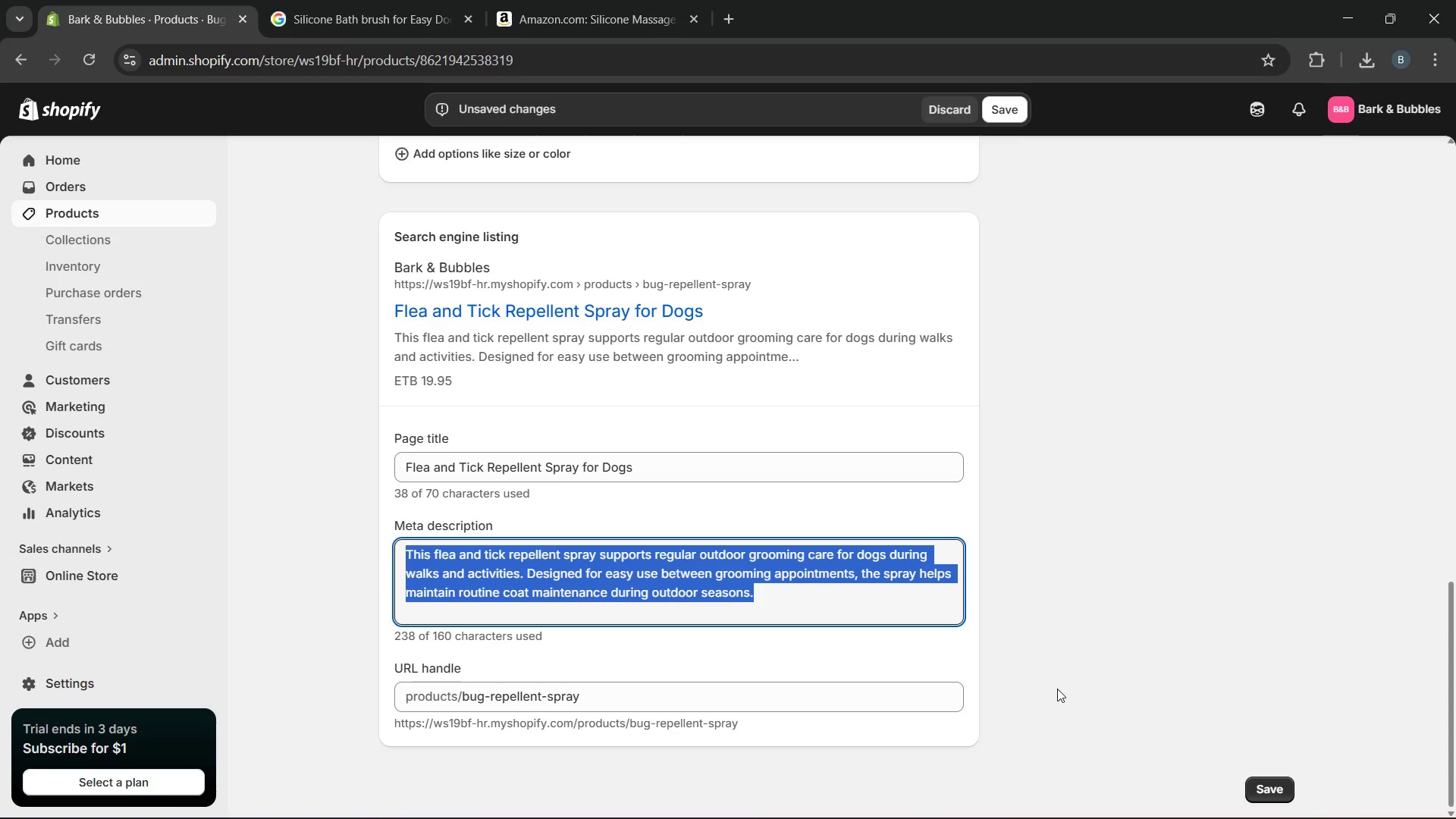 
type(Maintain outdoor grooming care with flea and tick repellnt spray designed for regular )
 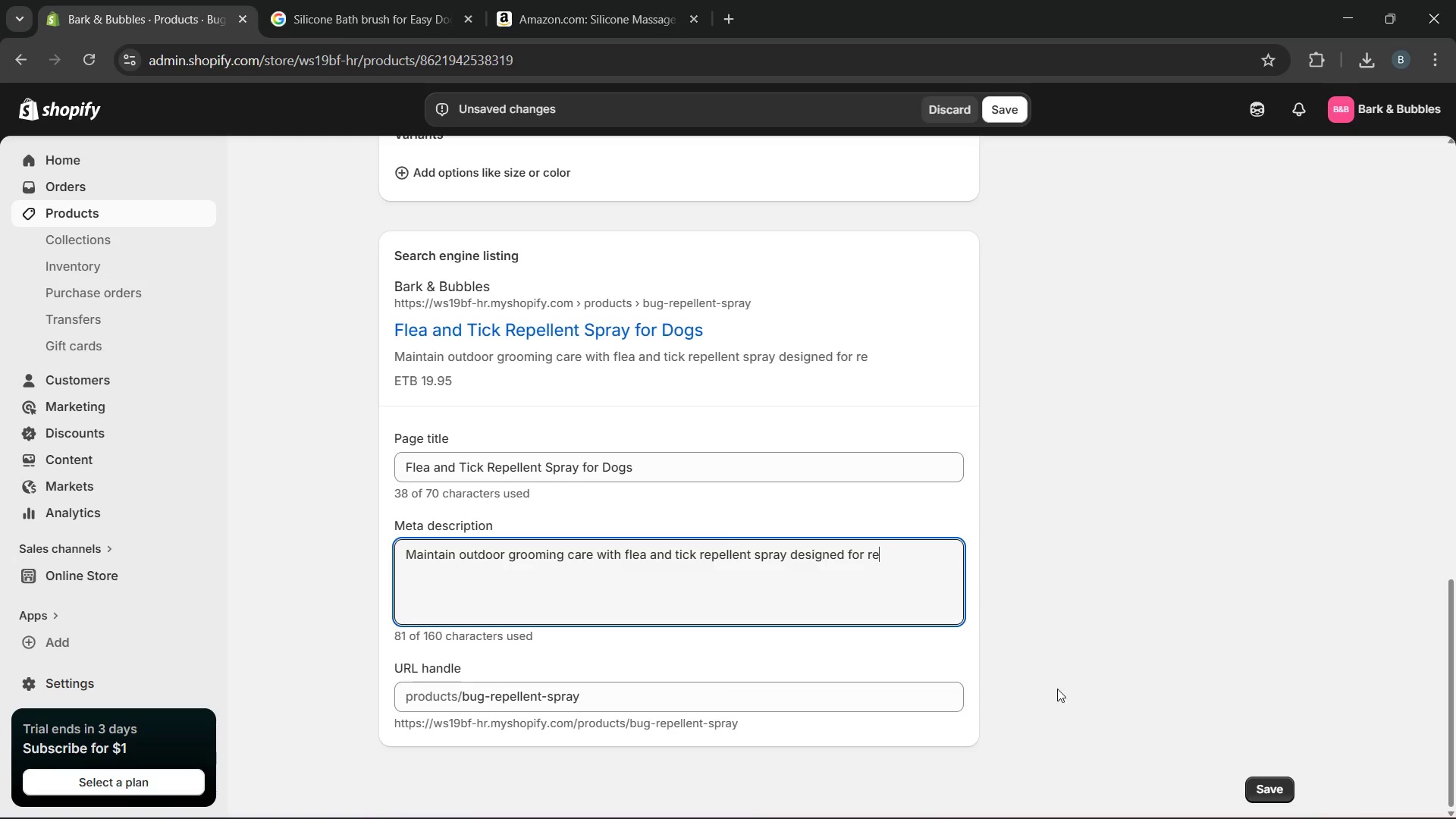 
wait(9.2)
 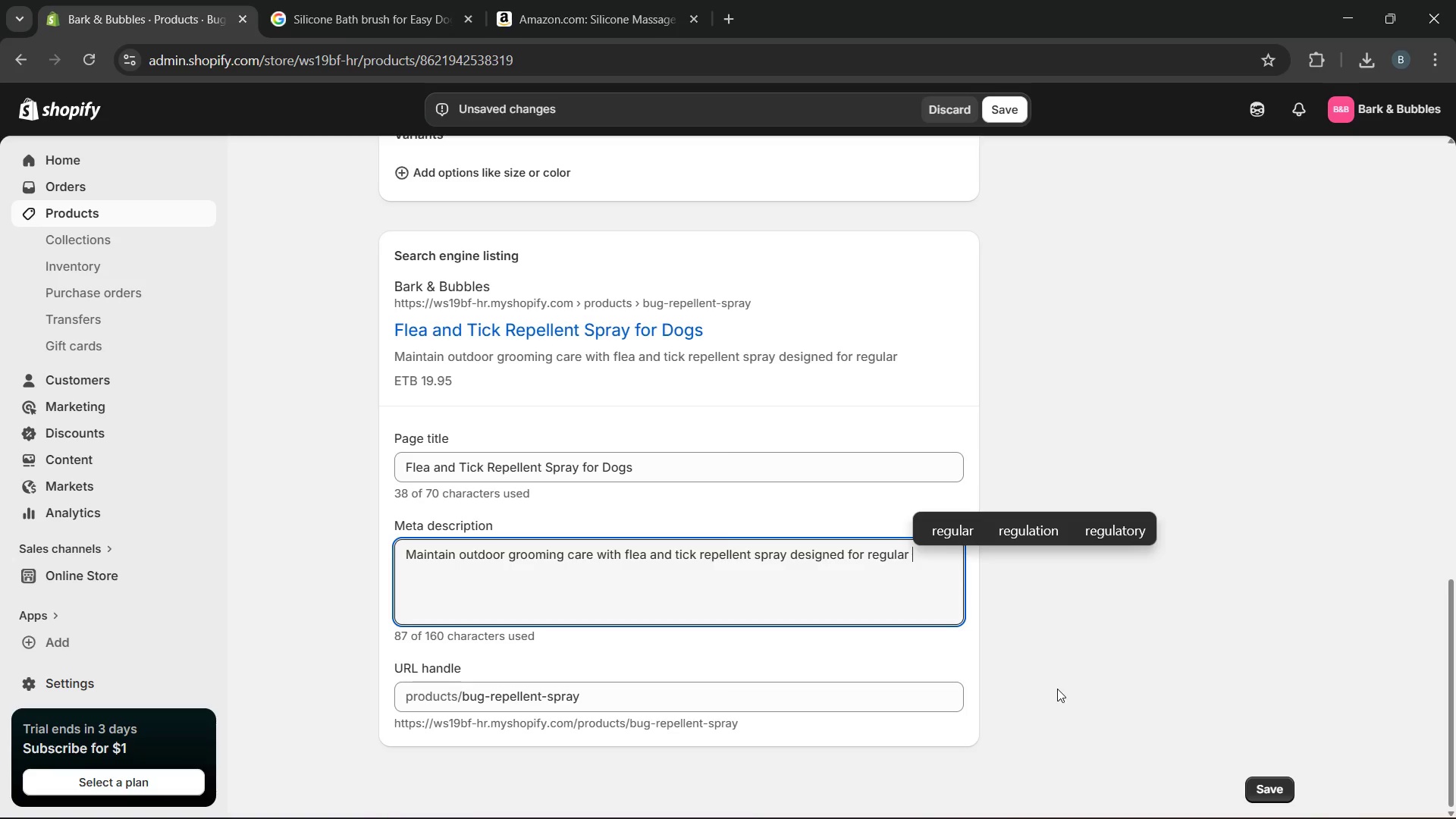 
type(pet maintenance.)
 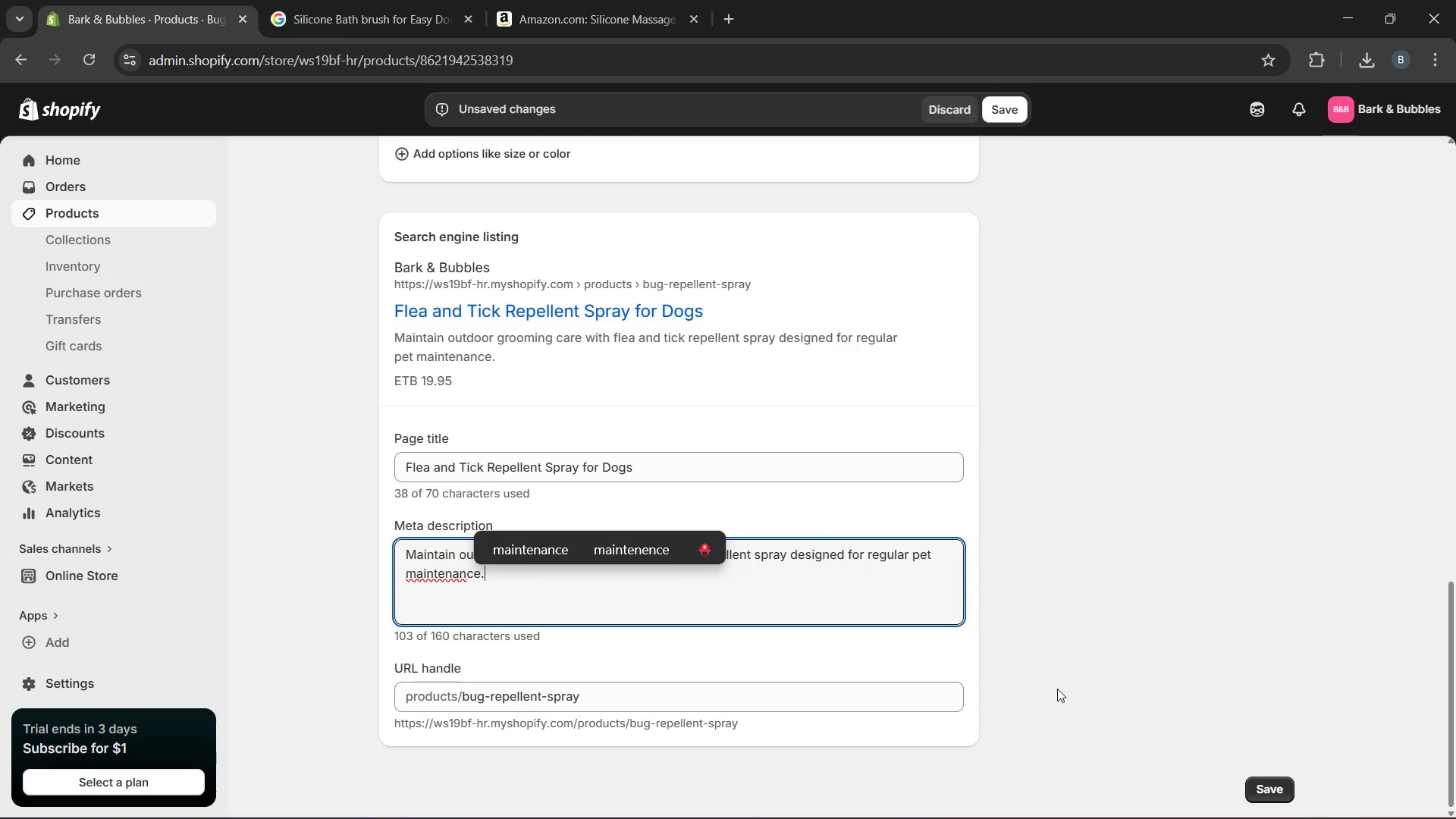 
type(Get yours now.)
 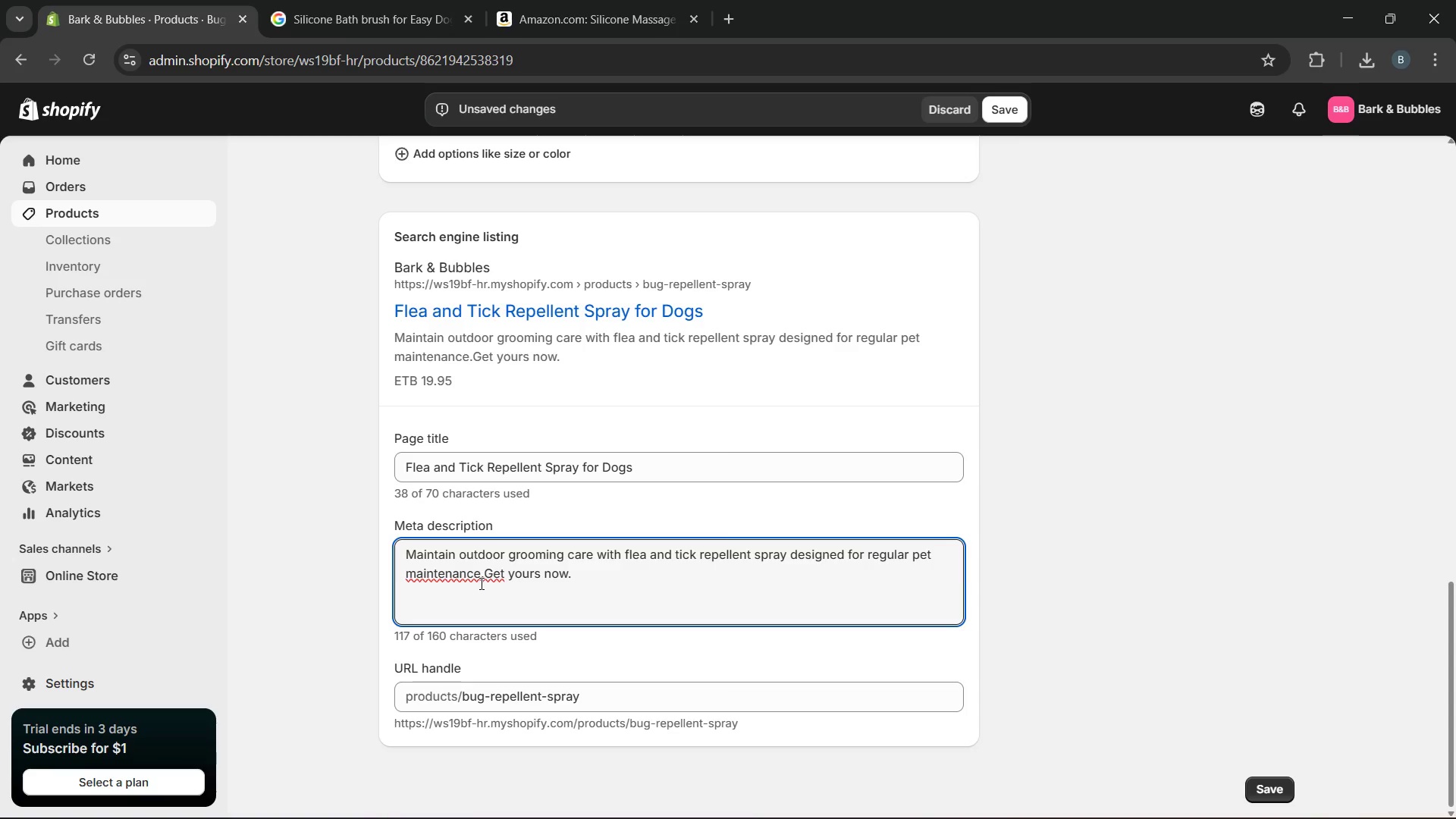 
left_click([488, 576])
 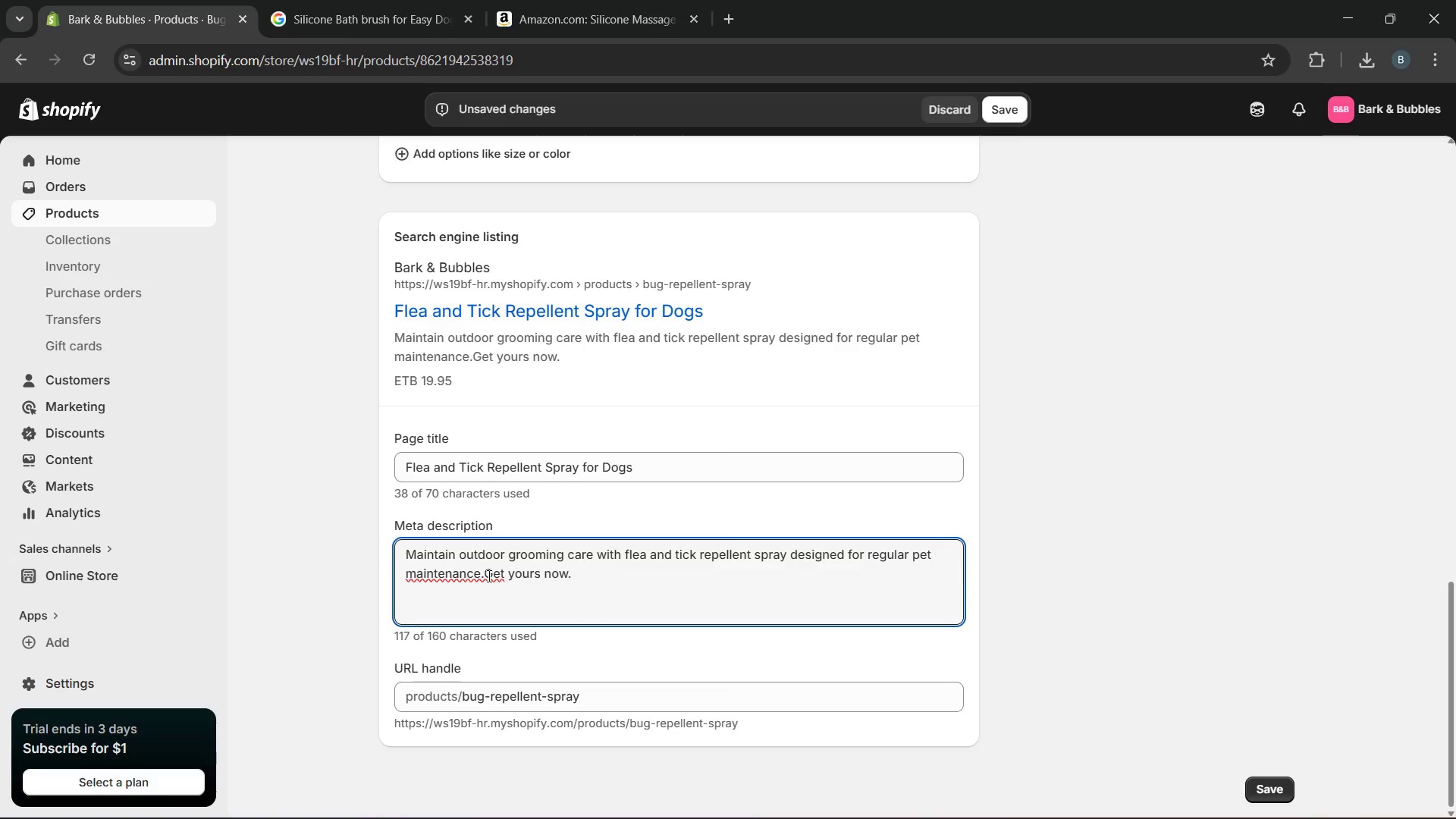 
key(Space)
 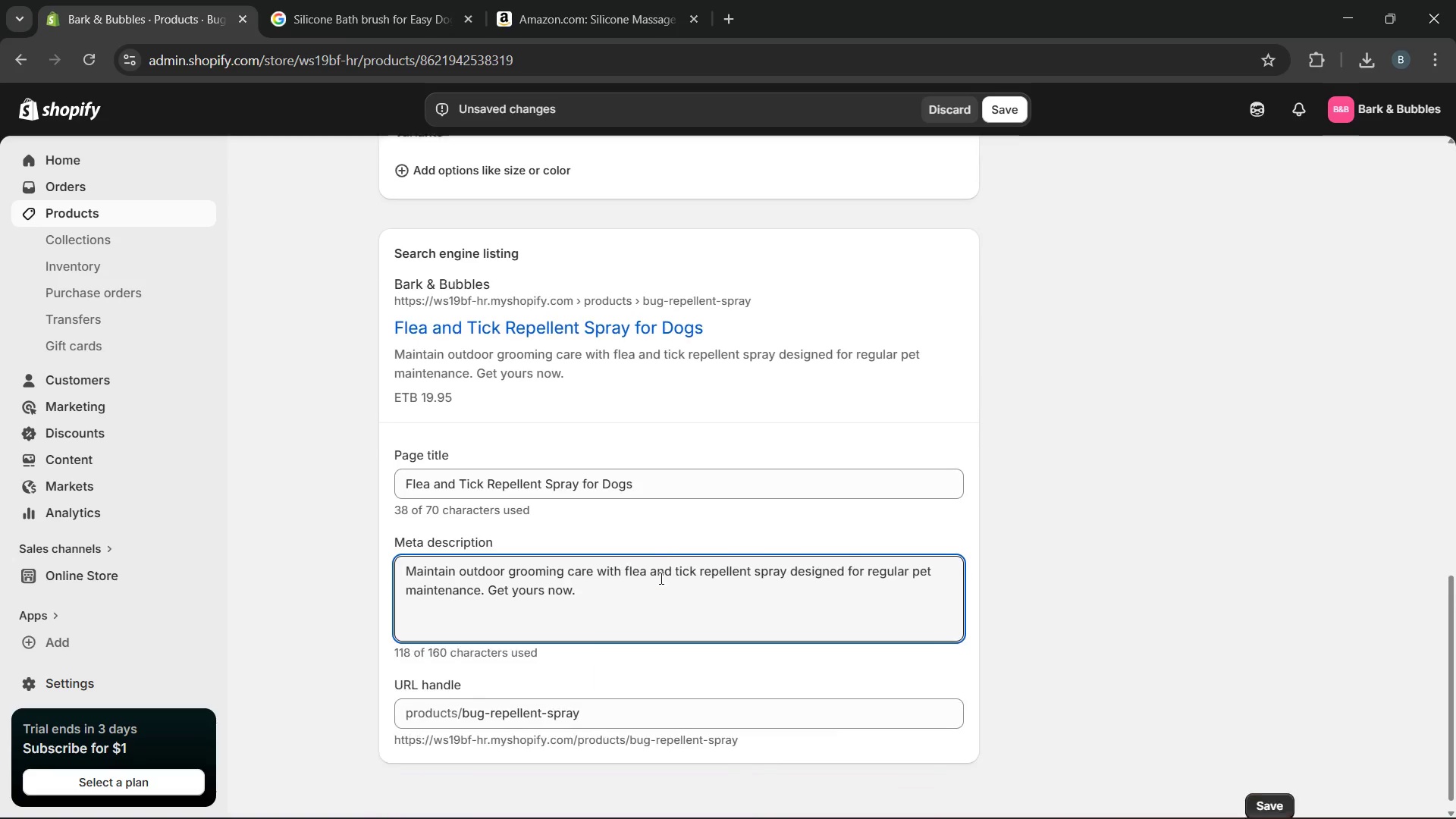 
left_click_drag(start_coordinate=[620, 709], to_coordinate=[463, 697])
 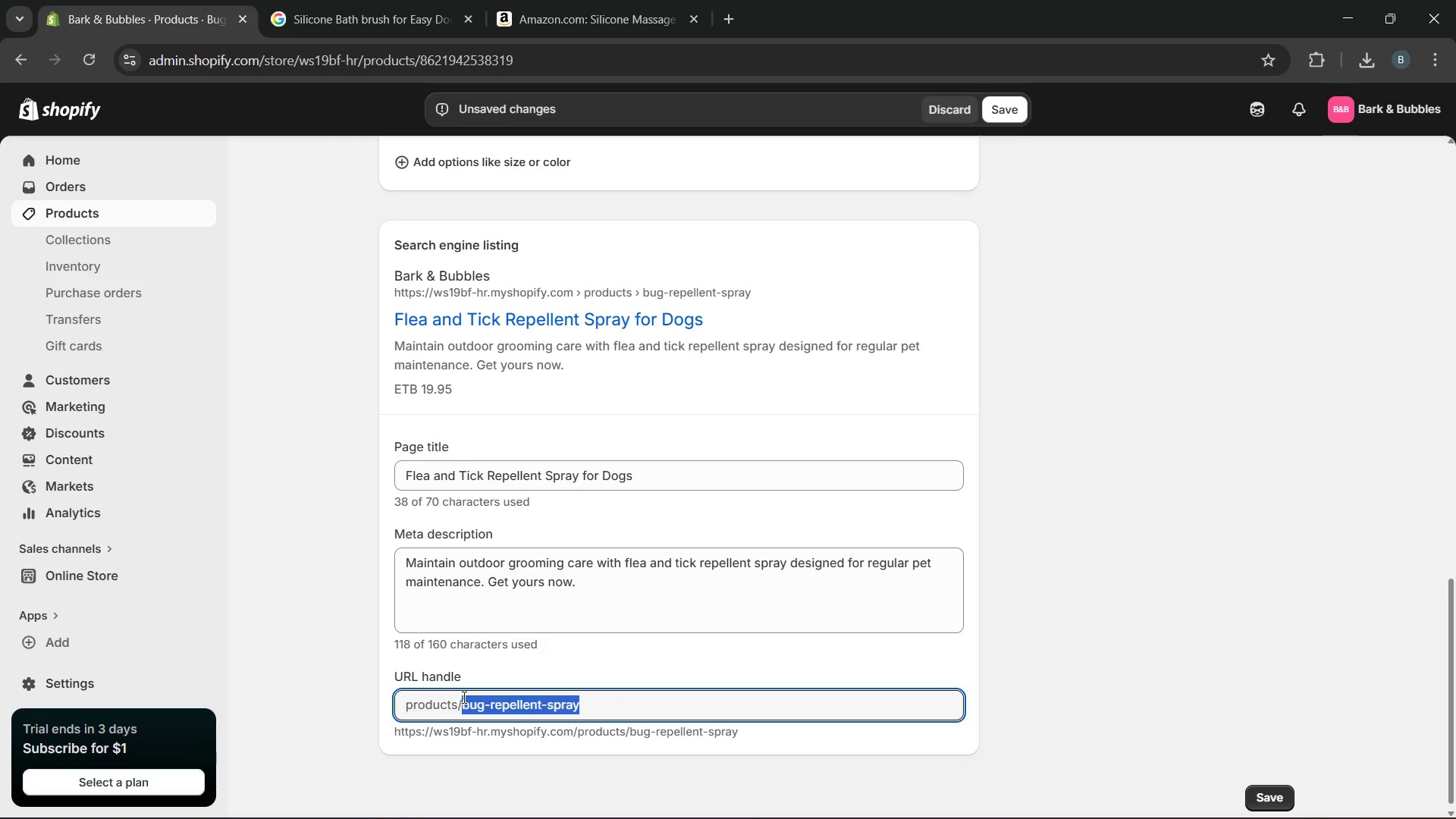 
type(flea-and-tick )
key(Backspace)
type(-)
 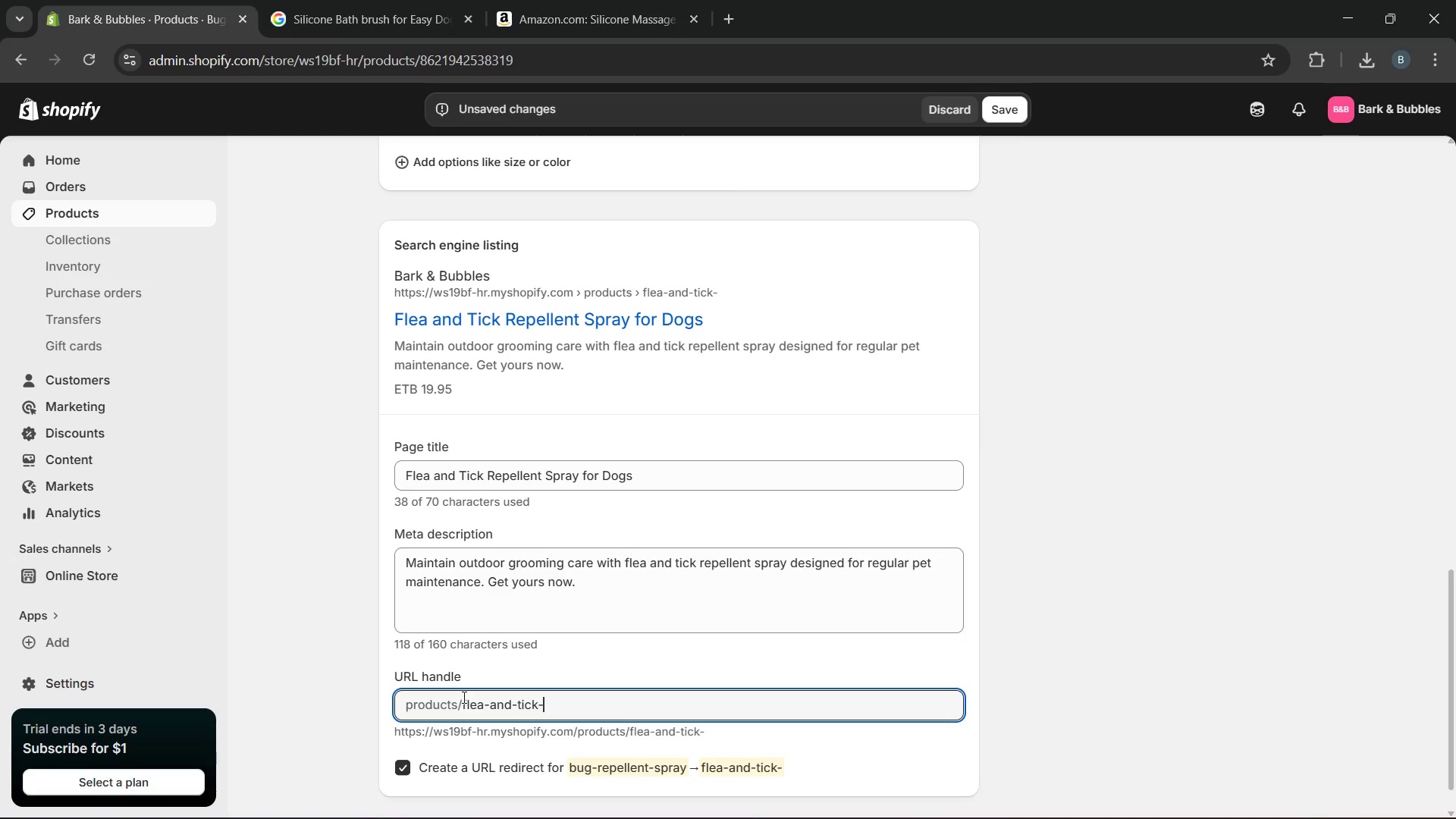 
type(repellent-spar)
key(Backspace)
key(Backspace)
type(ray)
 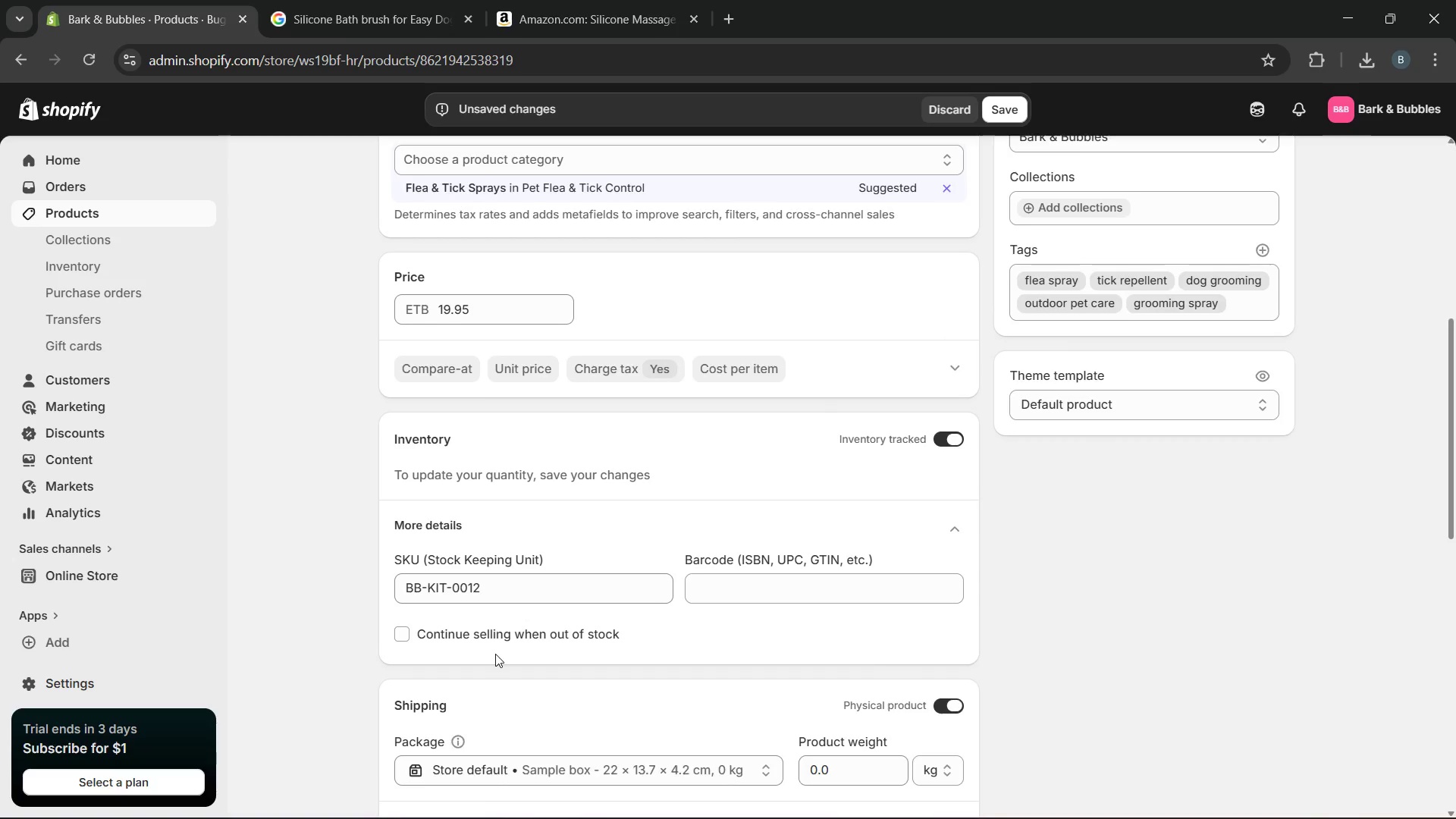 
wait(15.23)
 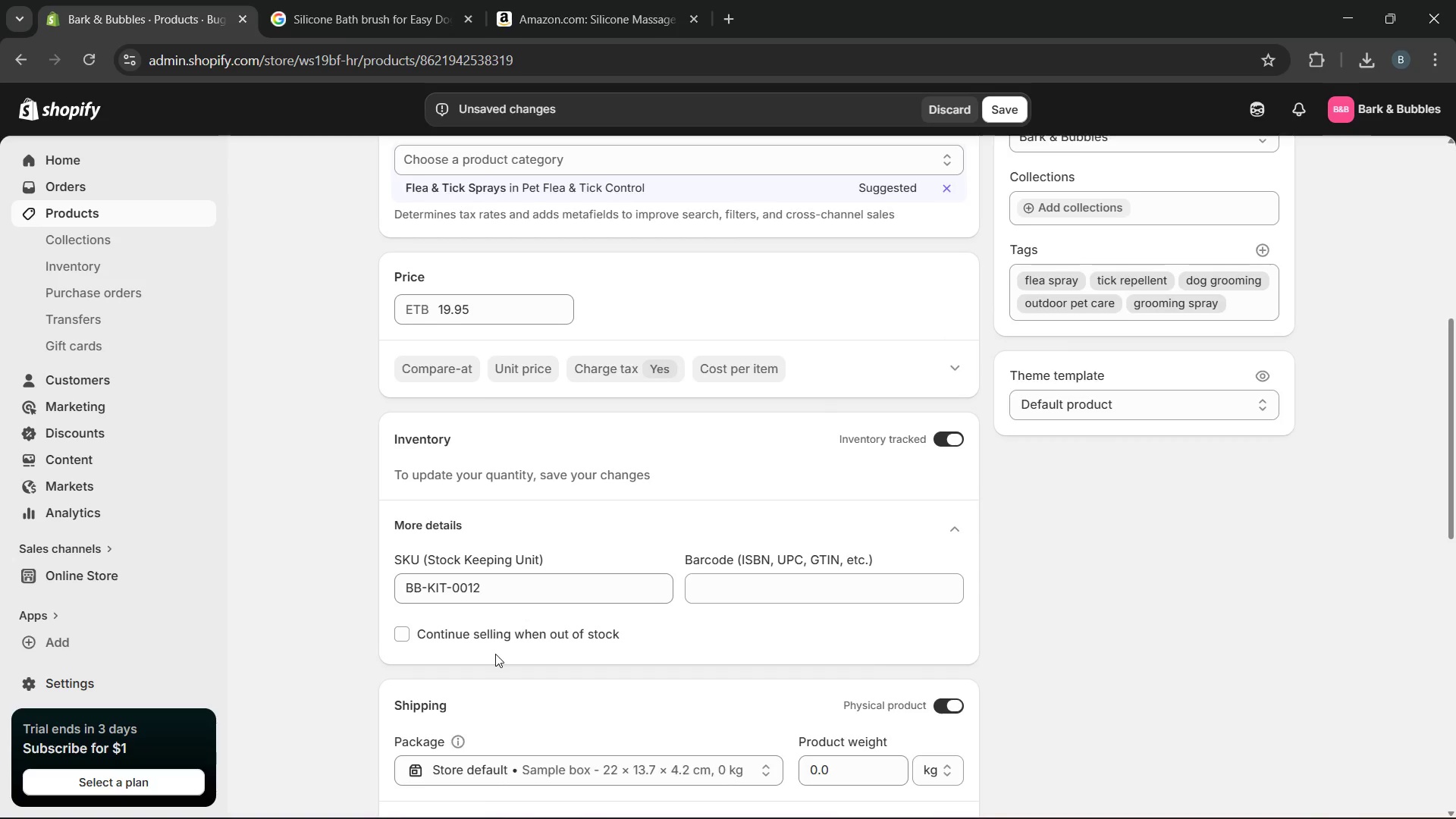 
left_click_drag(start_coordinate=[587, 251], to_coordinate=[468, 251])
 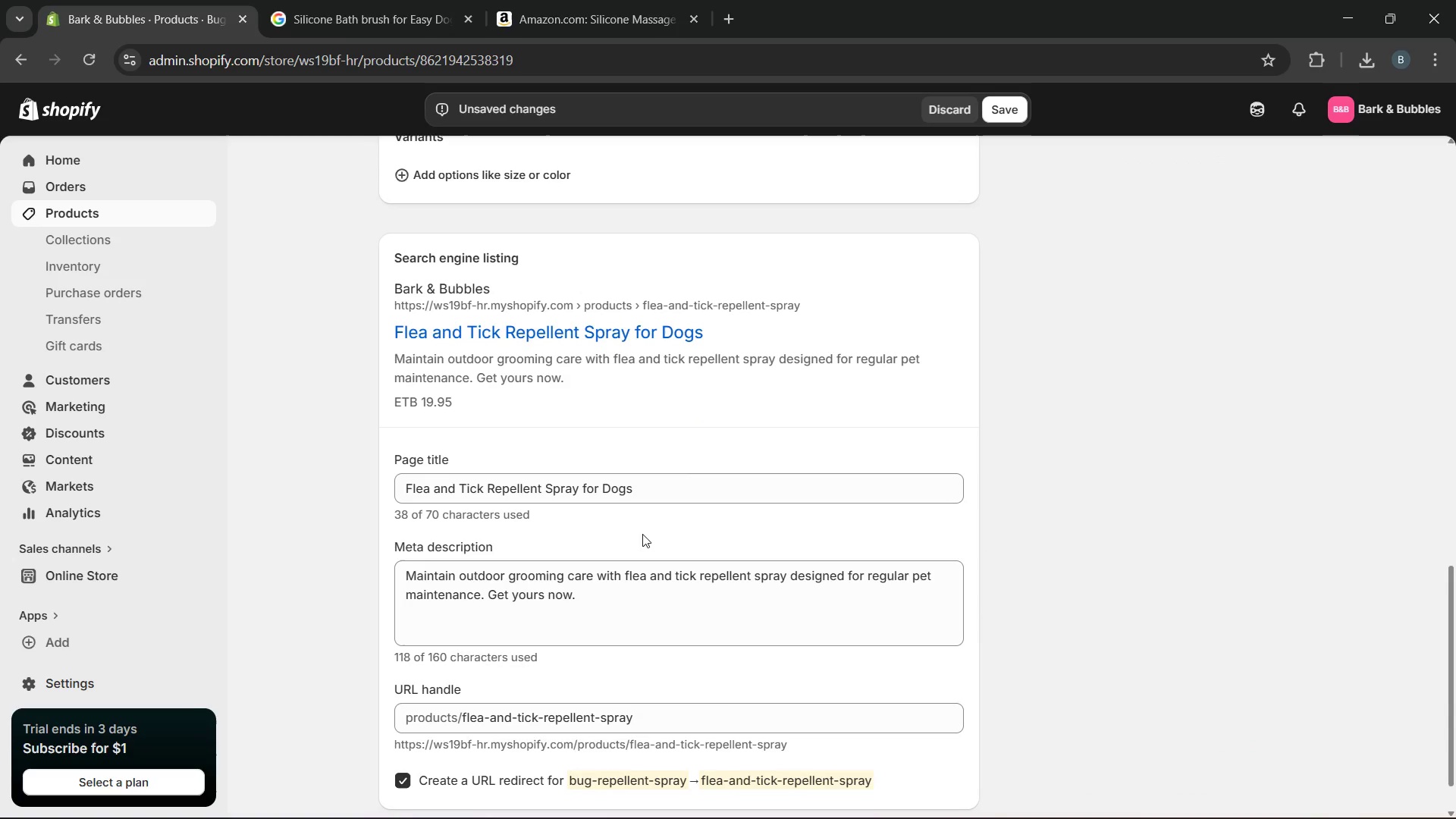 
left_click_drag(start_coordinate=[663, 497], to_coordinate=[394, 509])
 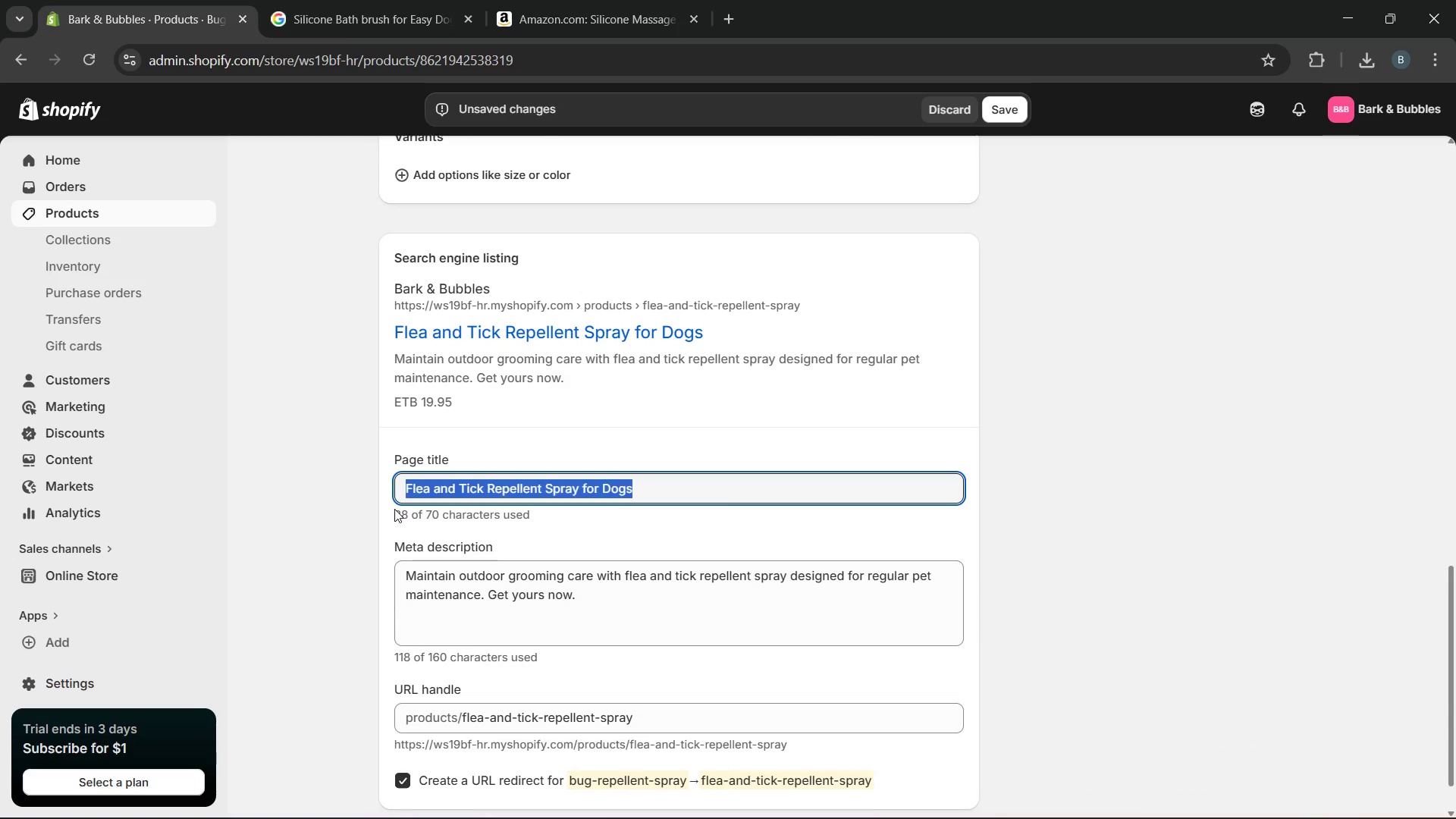 
key(Control+C)
 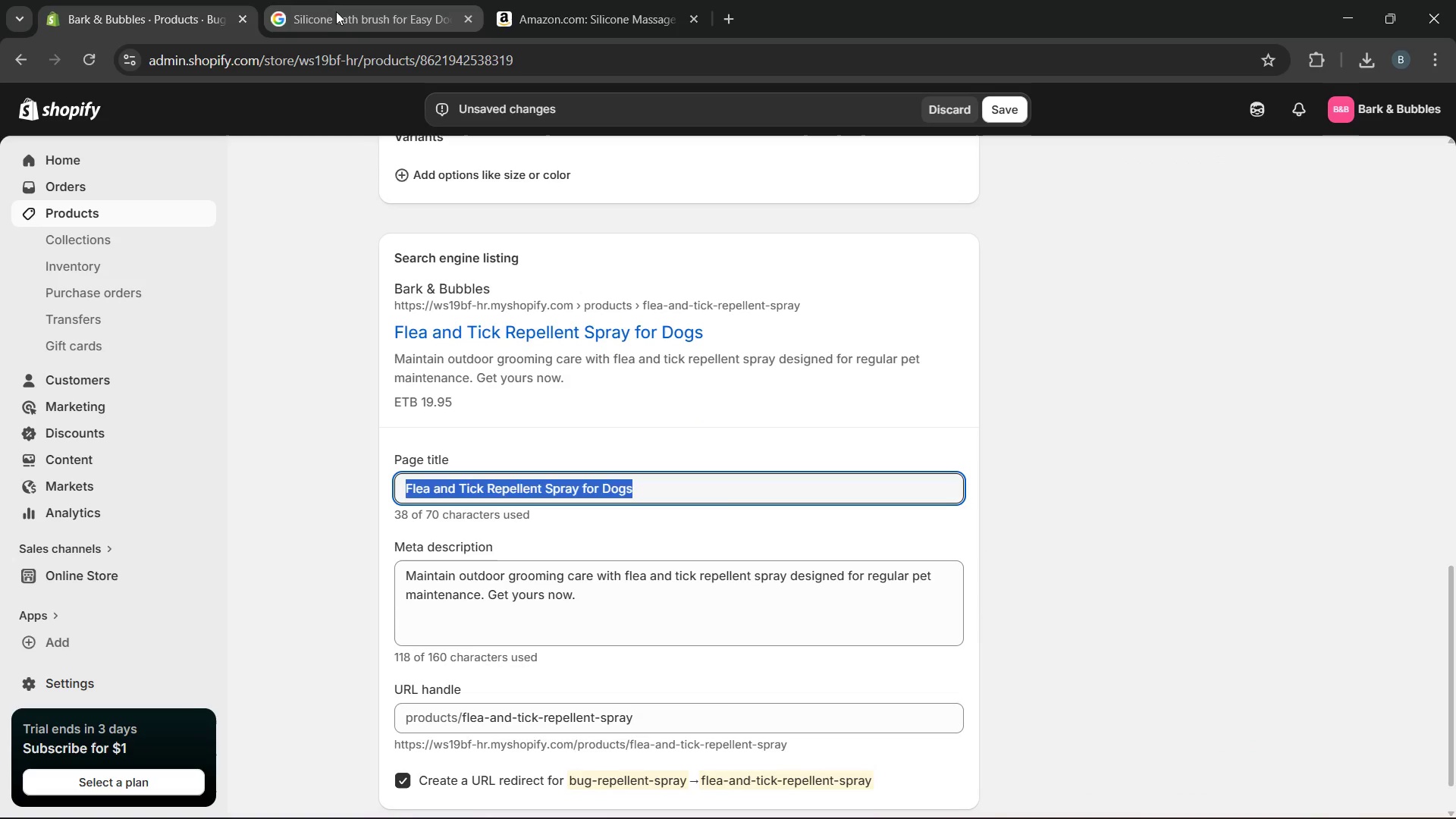 
left_click([333, 13])
 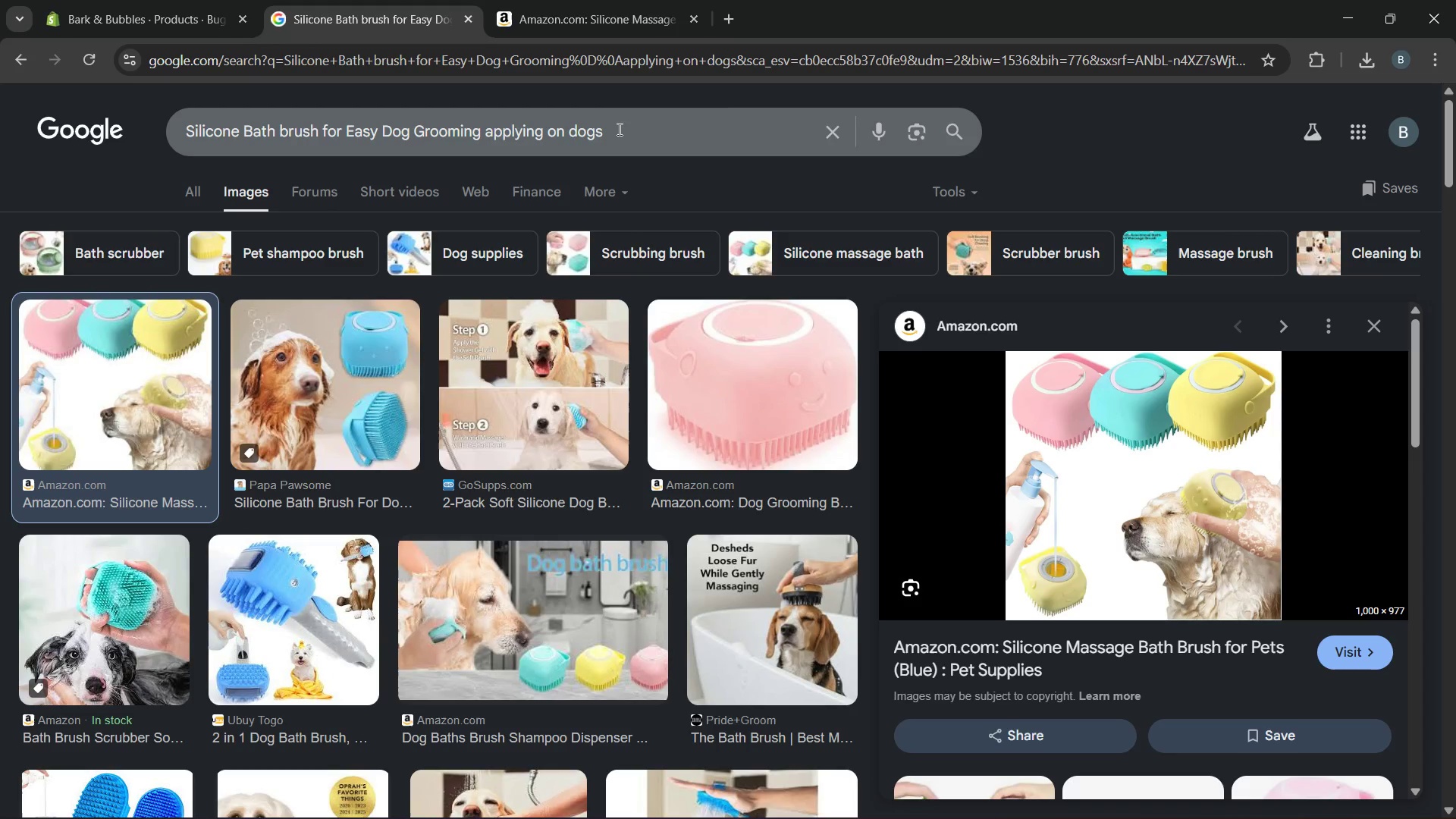 
left_click_drag(start_coordinate=[619, 133], to_coordinate=[202, 165])
 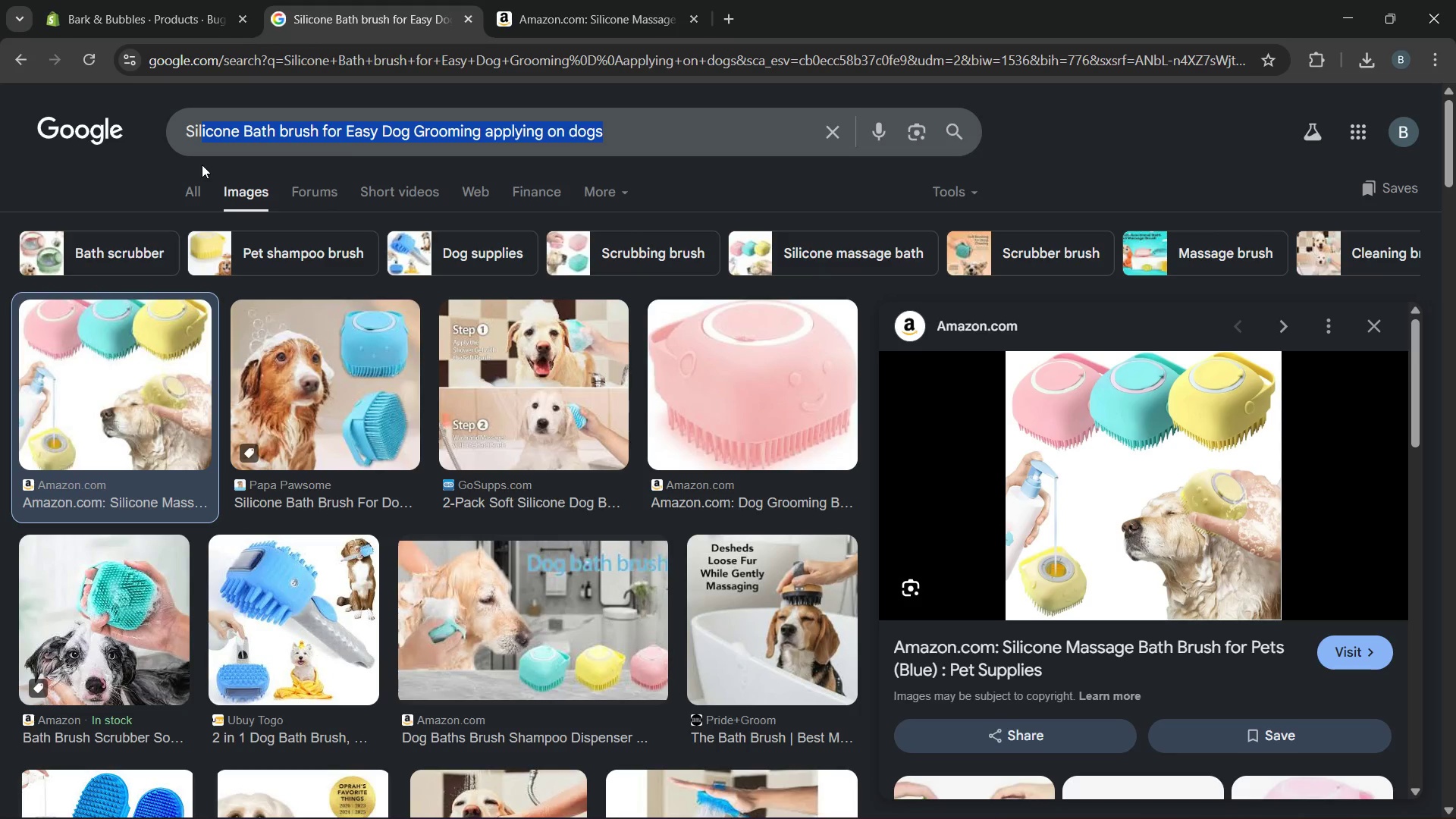 
hold_key(key=ControlLeft, duration=1.14)
 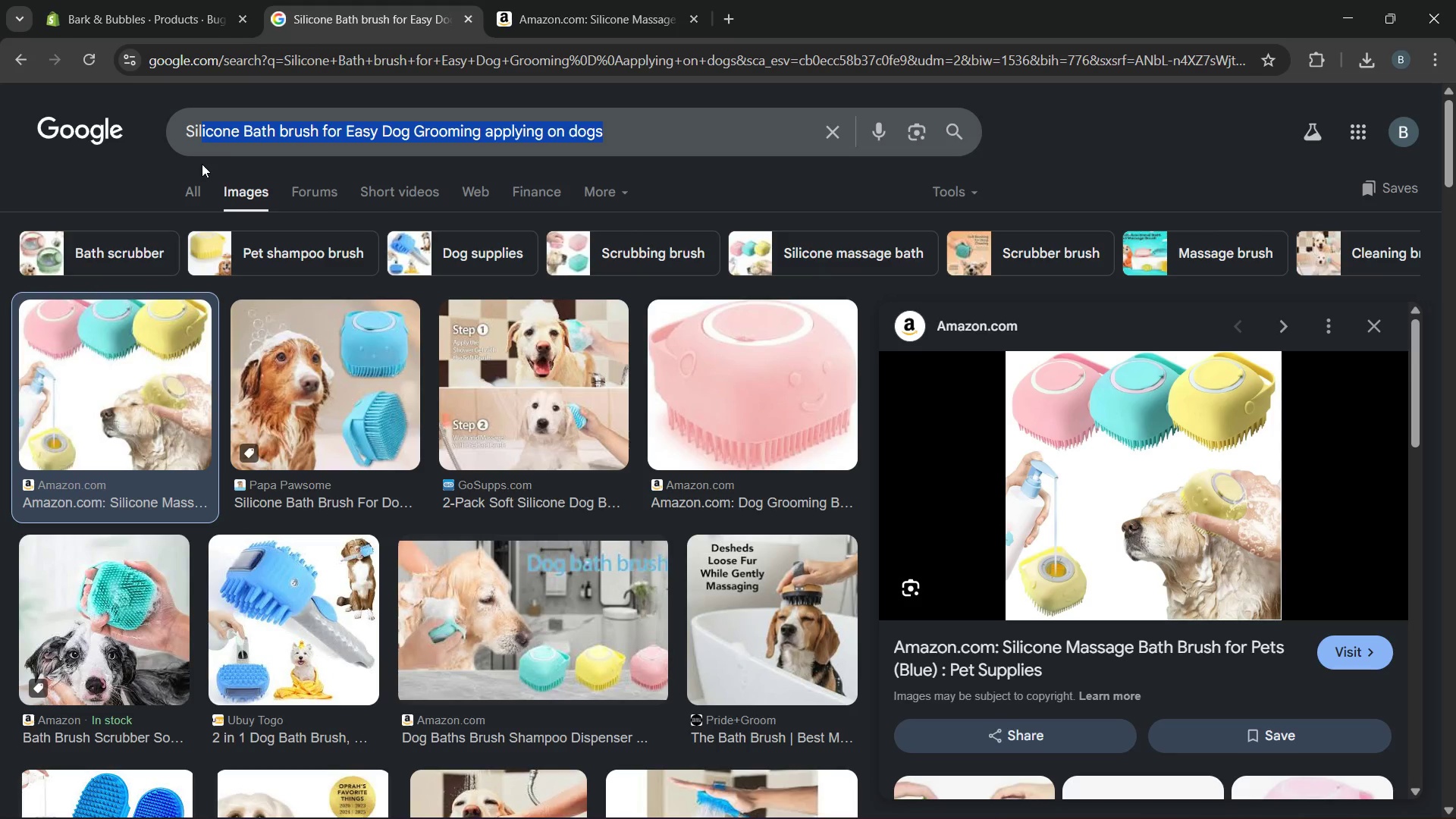 
hold_key(key=Backspace, duration=0.8)
 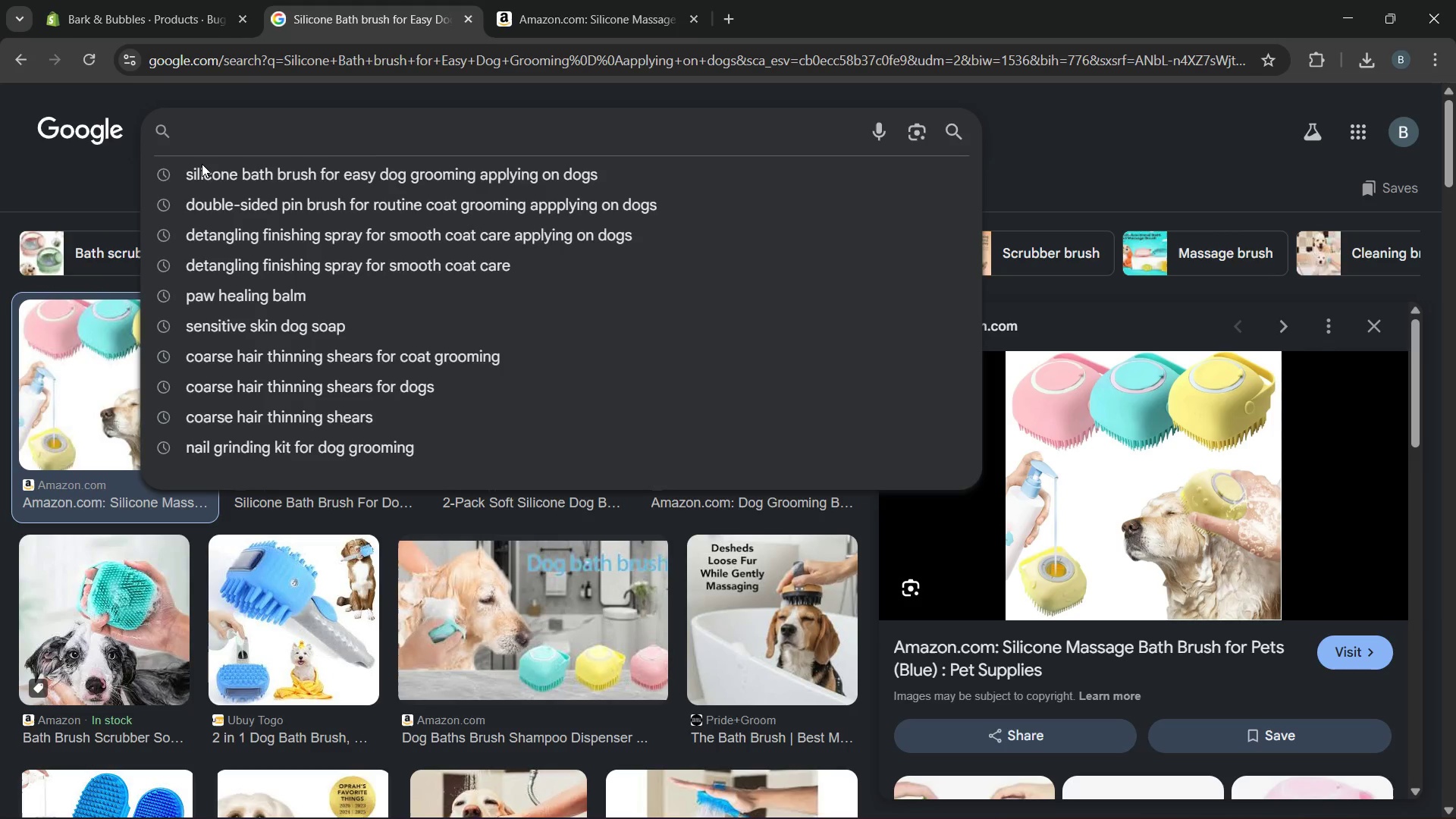 
key(Control+V)
 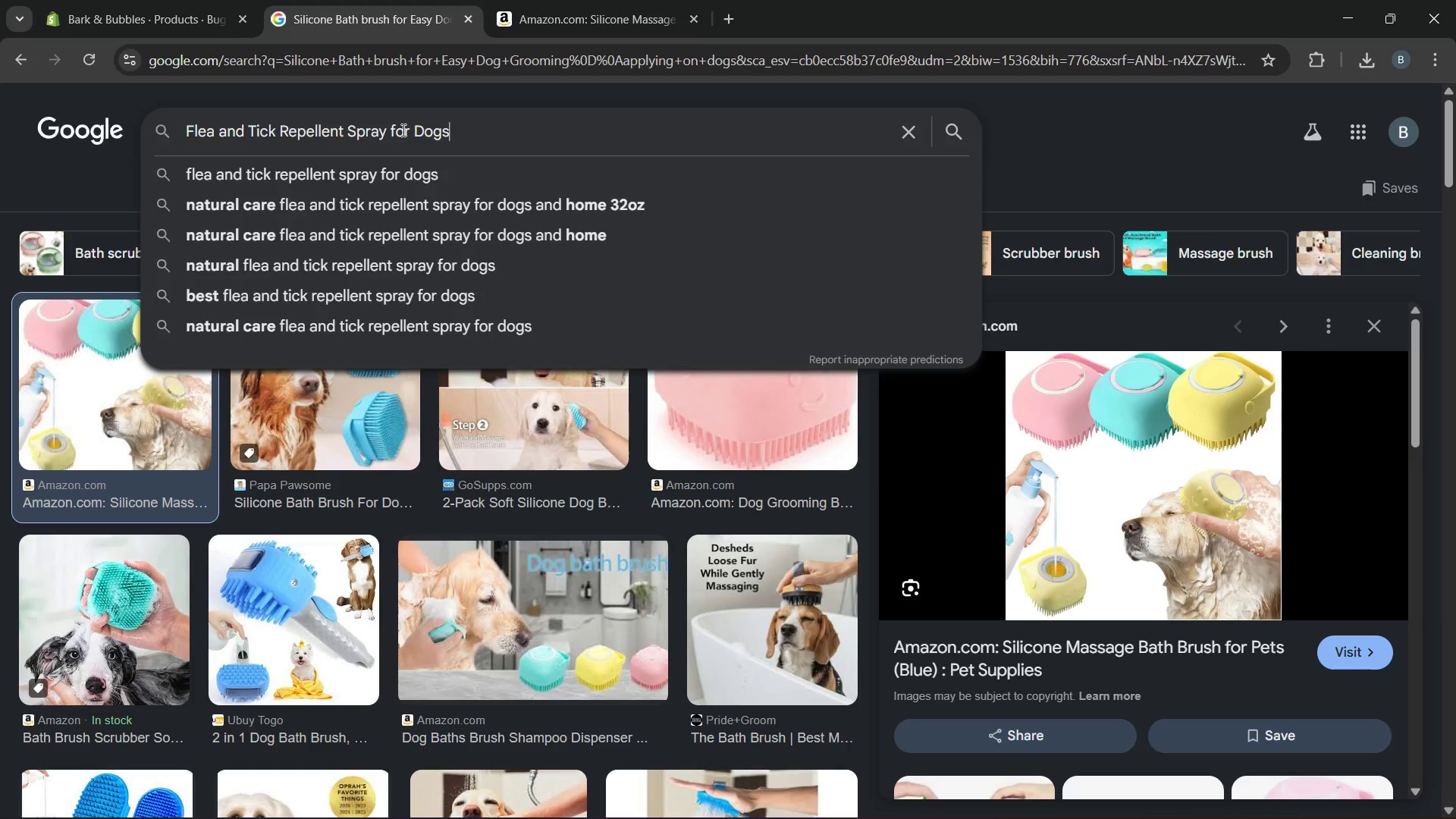 
double_click([402, 130])
 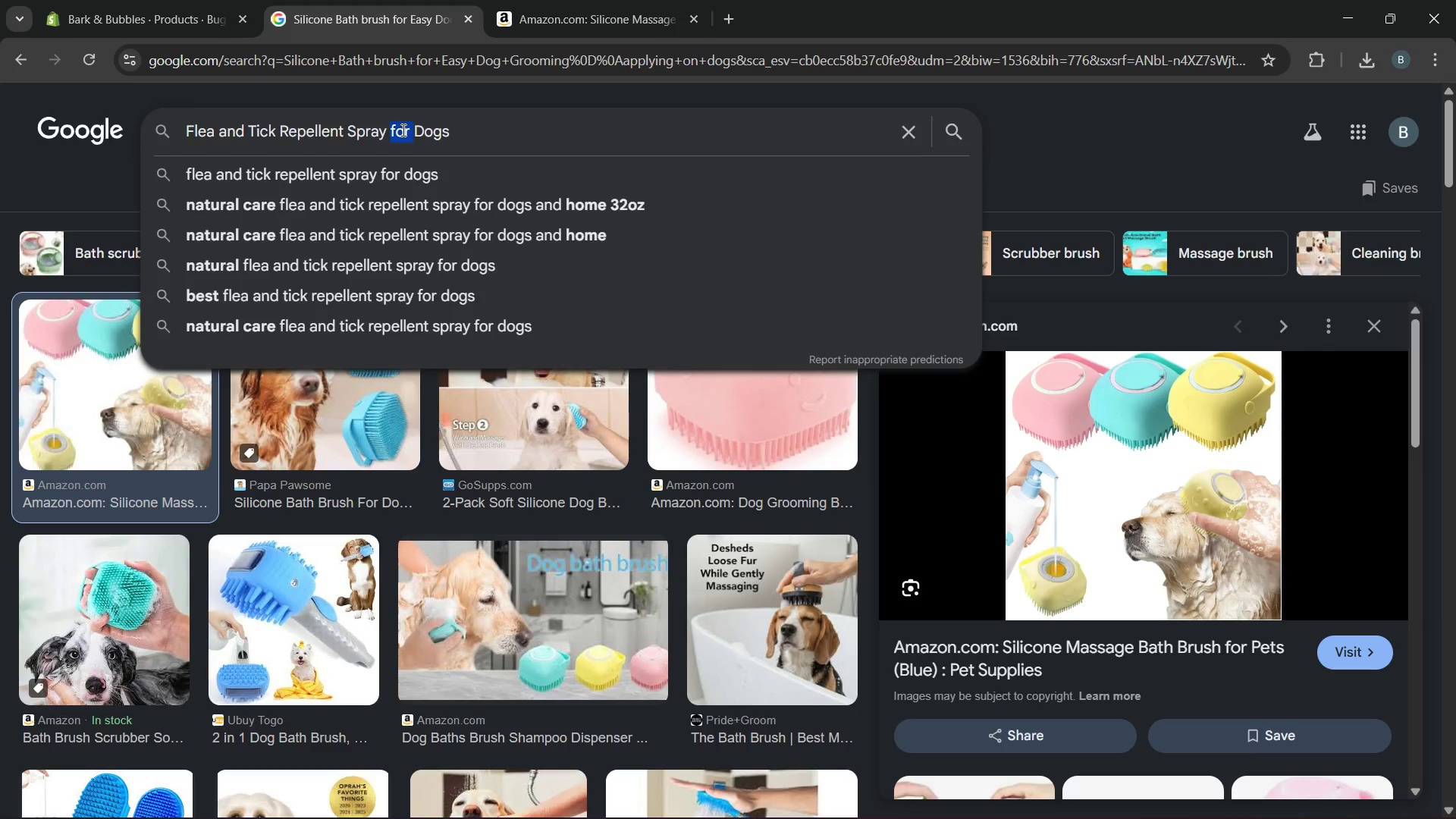 
type(appli)
key(Backspace)
type(ying )
 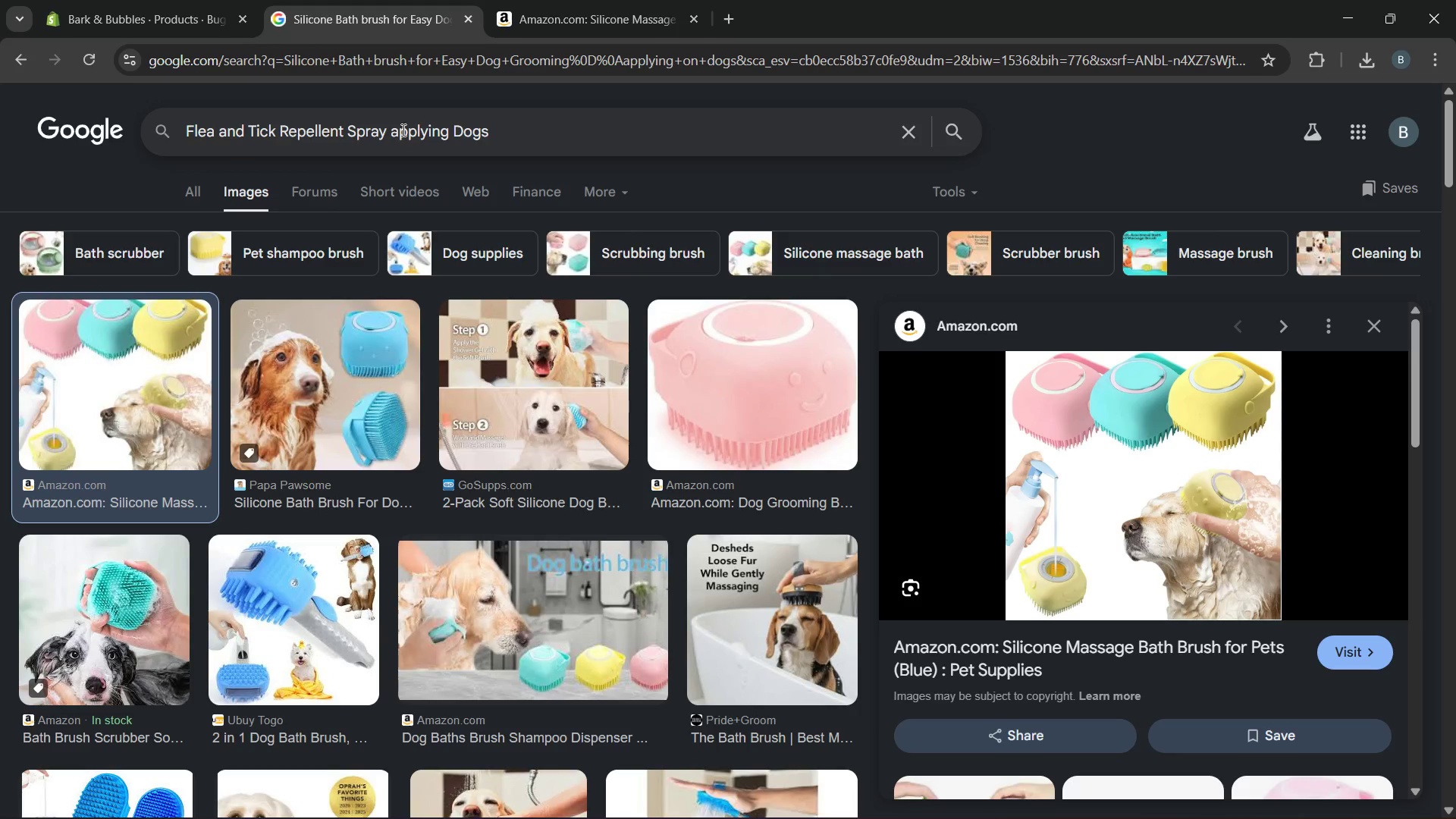 
key(Enter)
 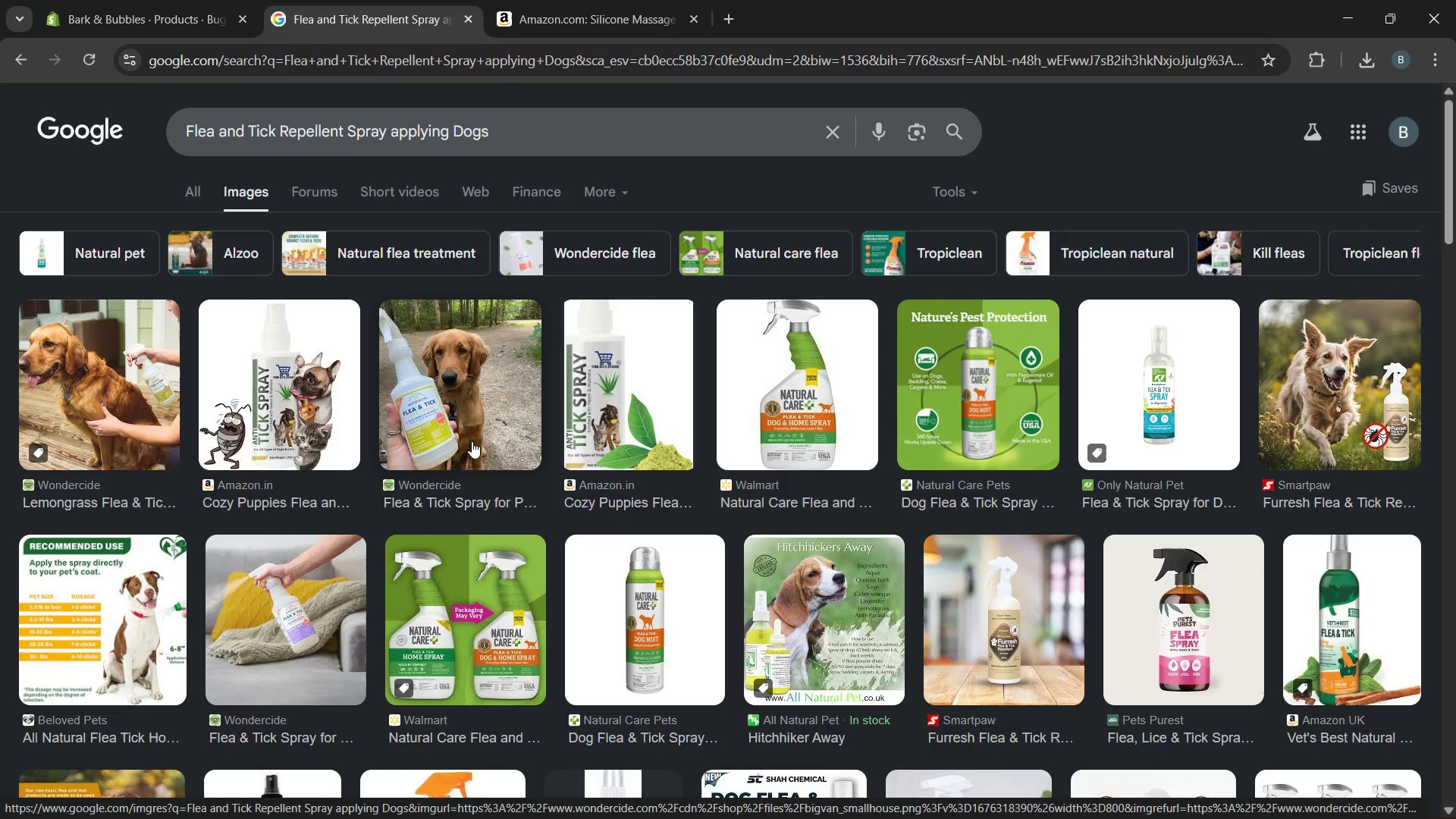 
wait(9.03)
 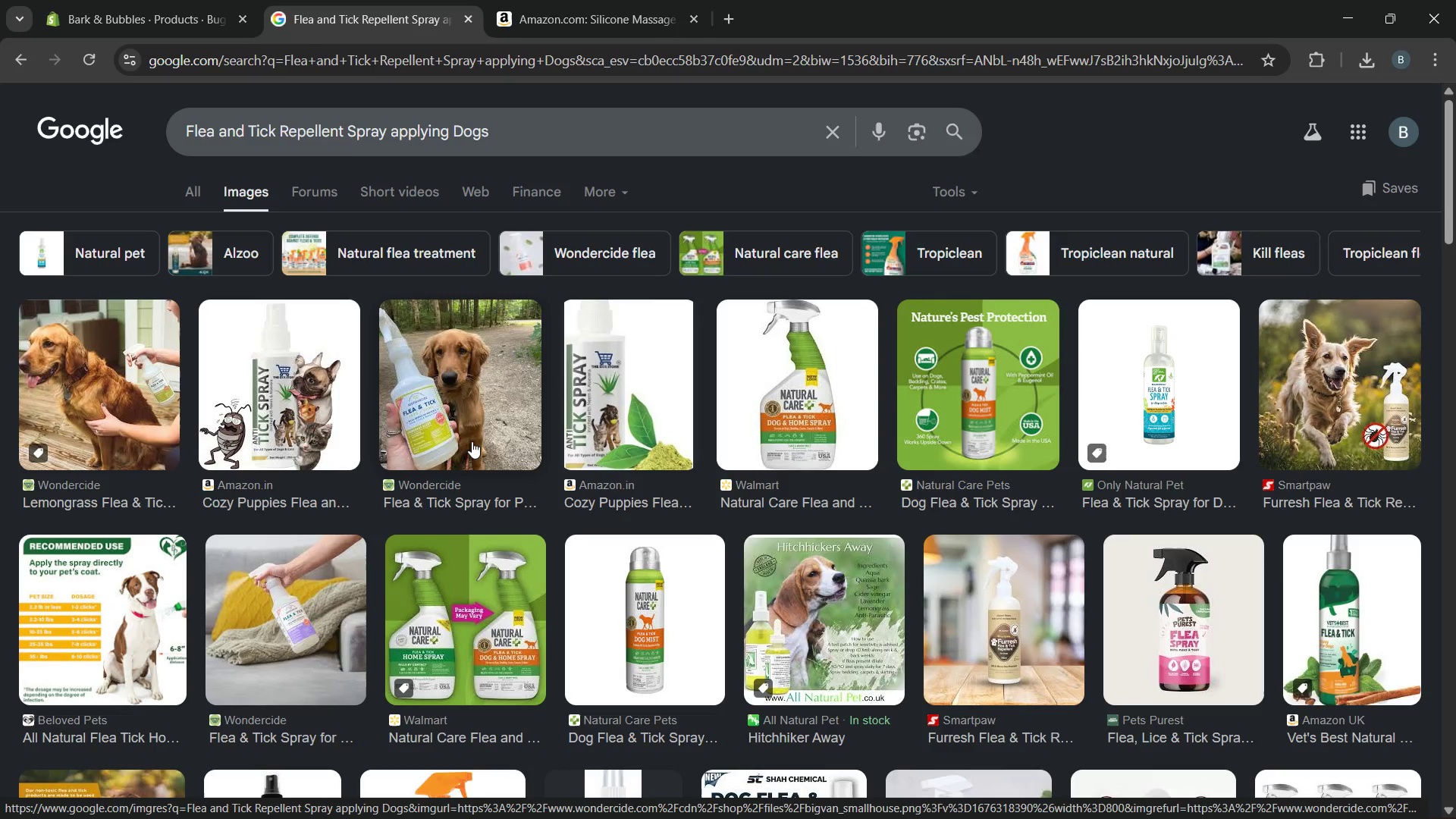 
left_click([148, 391])
 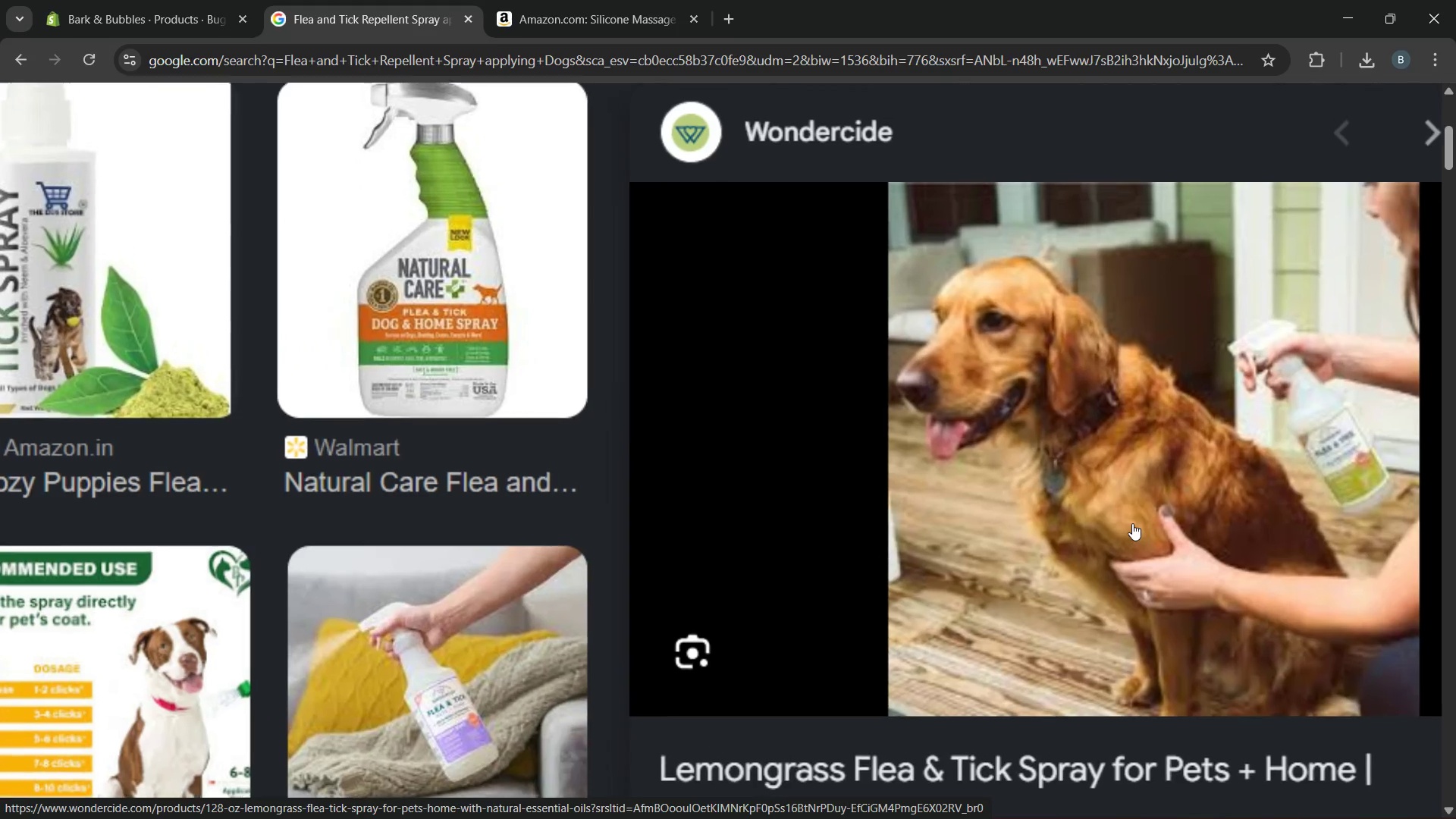 
wait(6.5)
 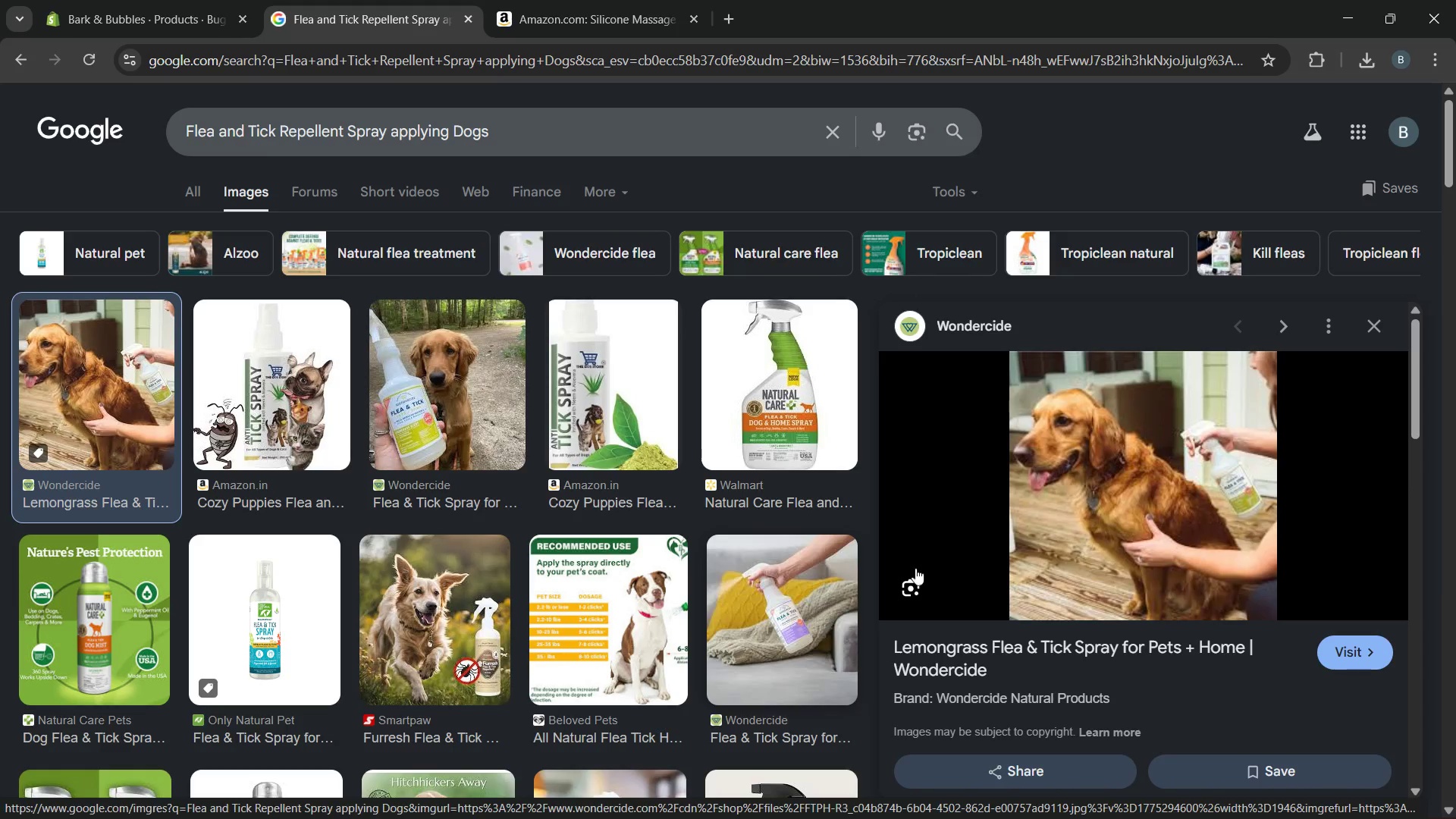 
right_click([1132, 523])
 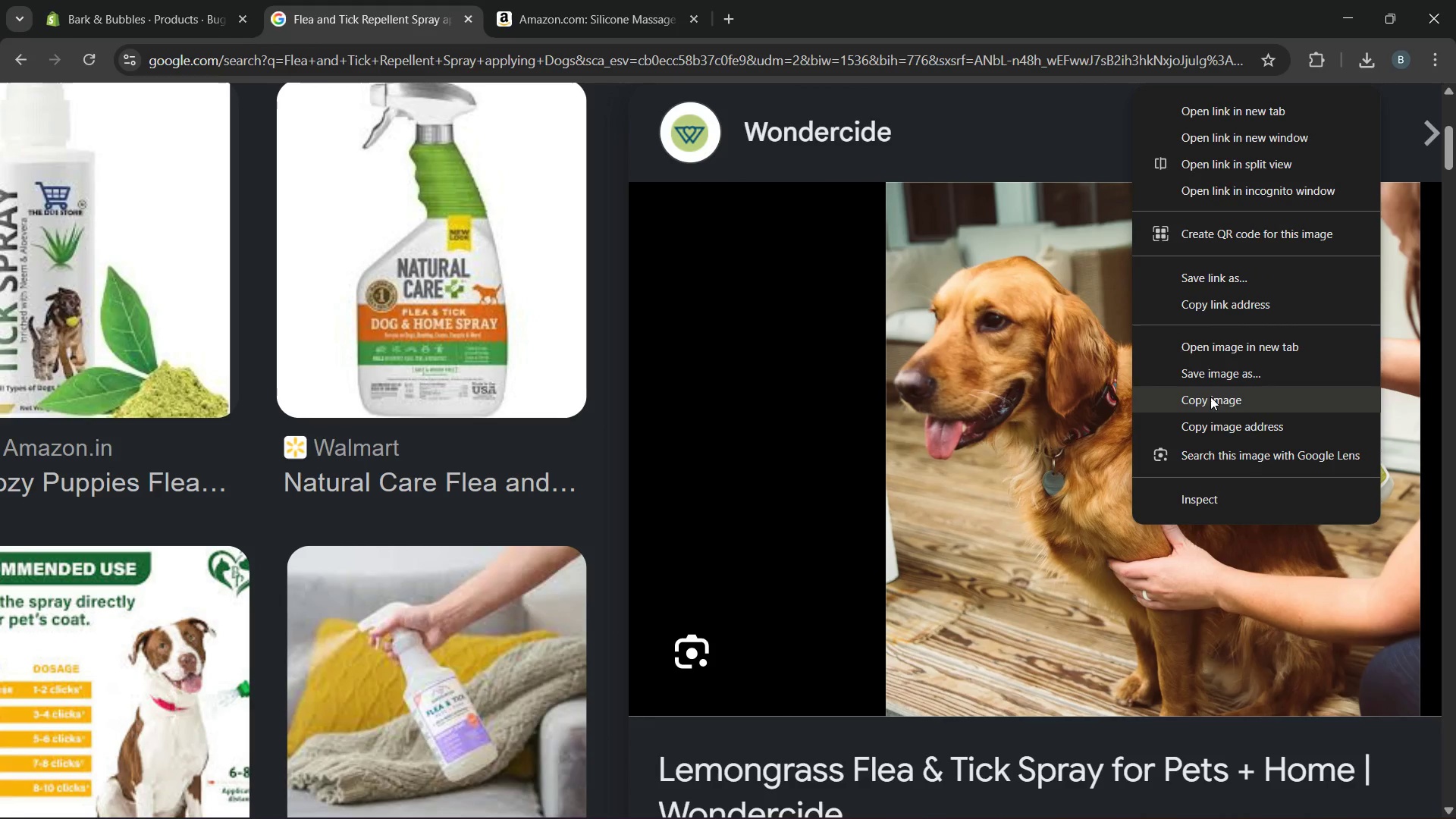 
left_click([1217, 375])
 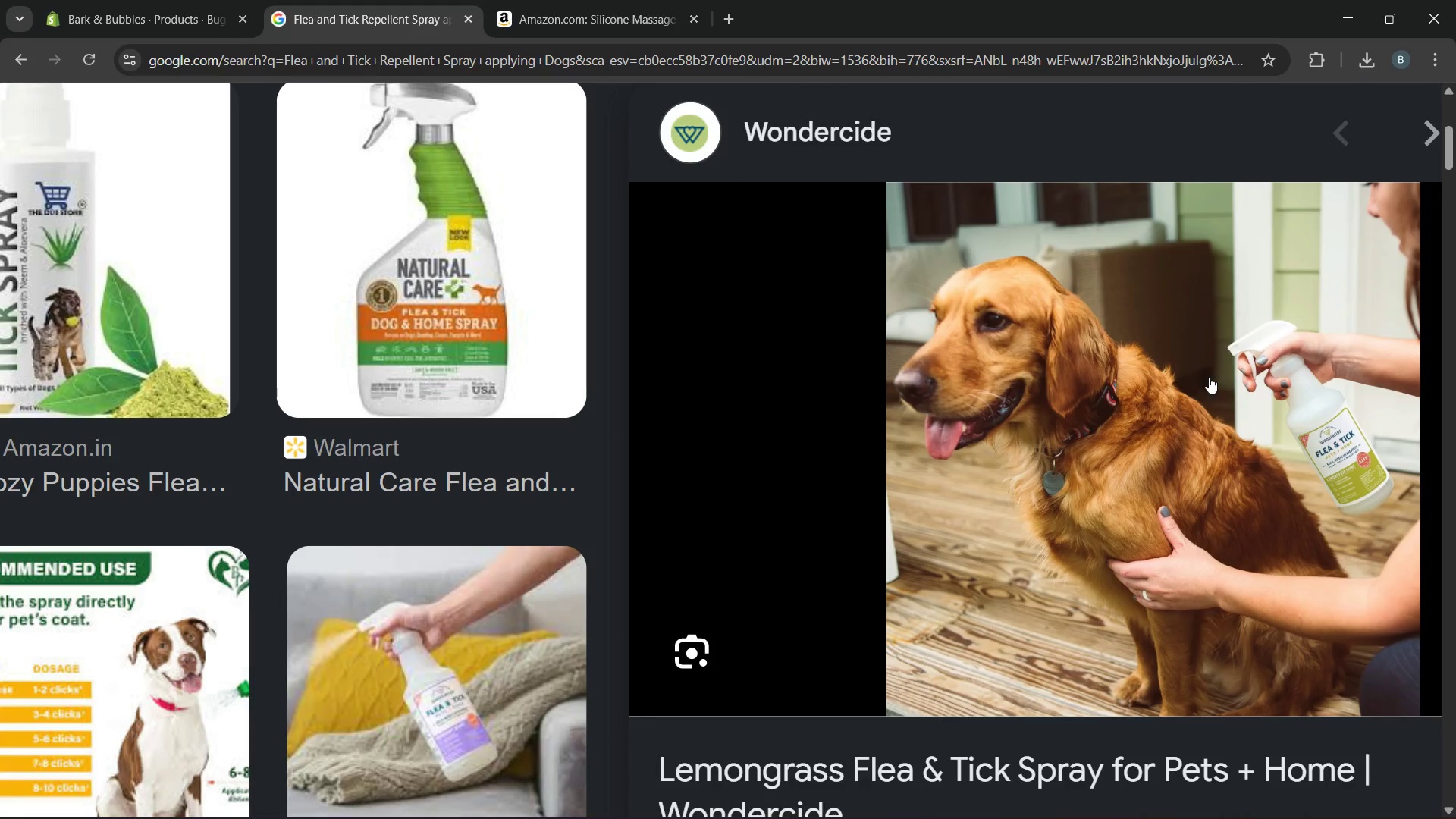 
mouse_move([958, 434])
 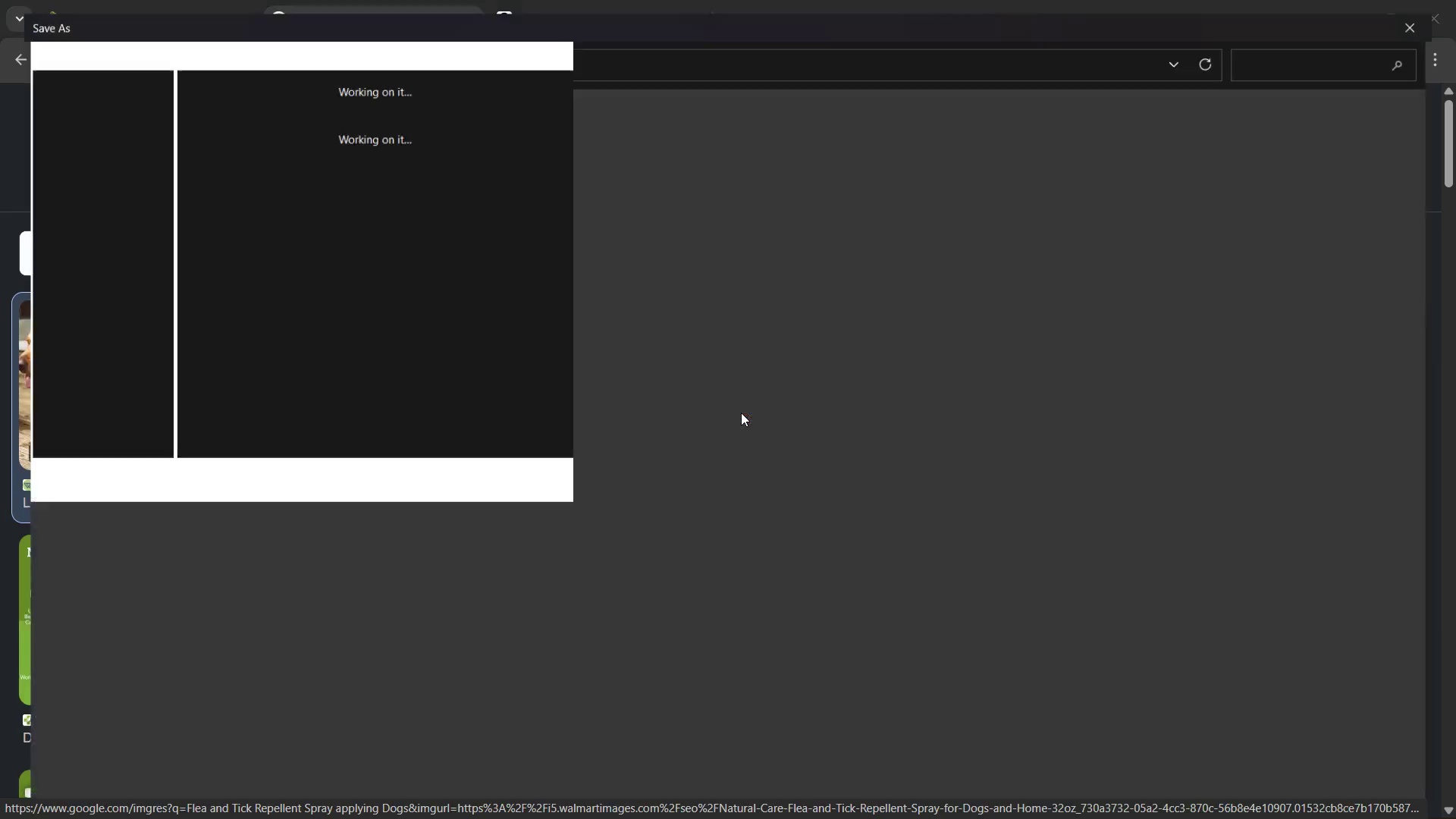 
wait(5.97)
 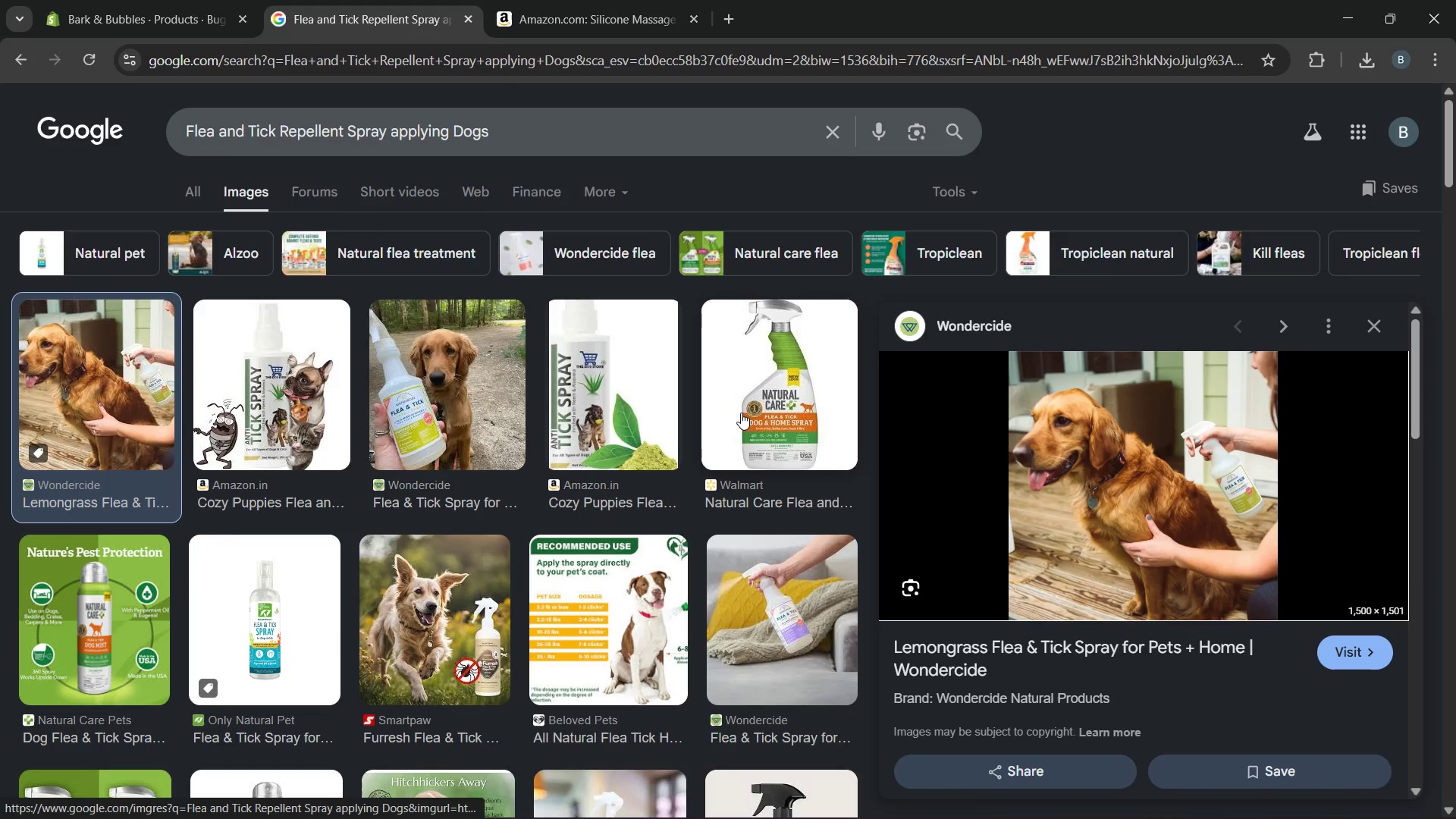 
key(Control+V)
 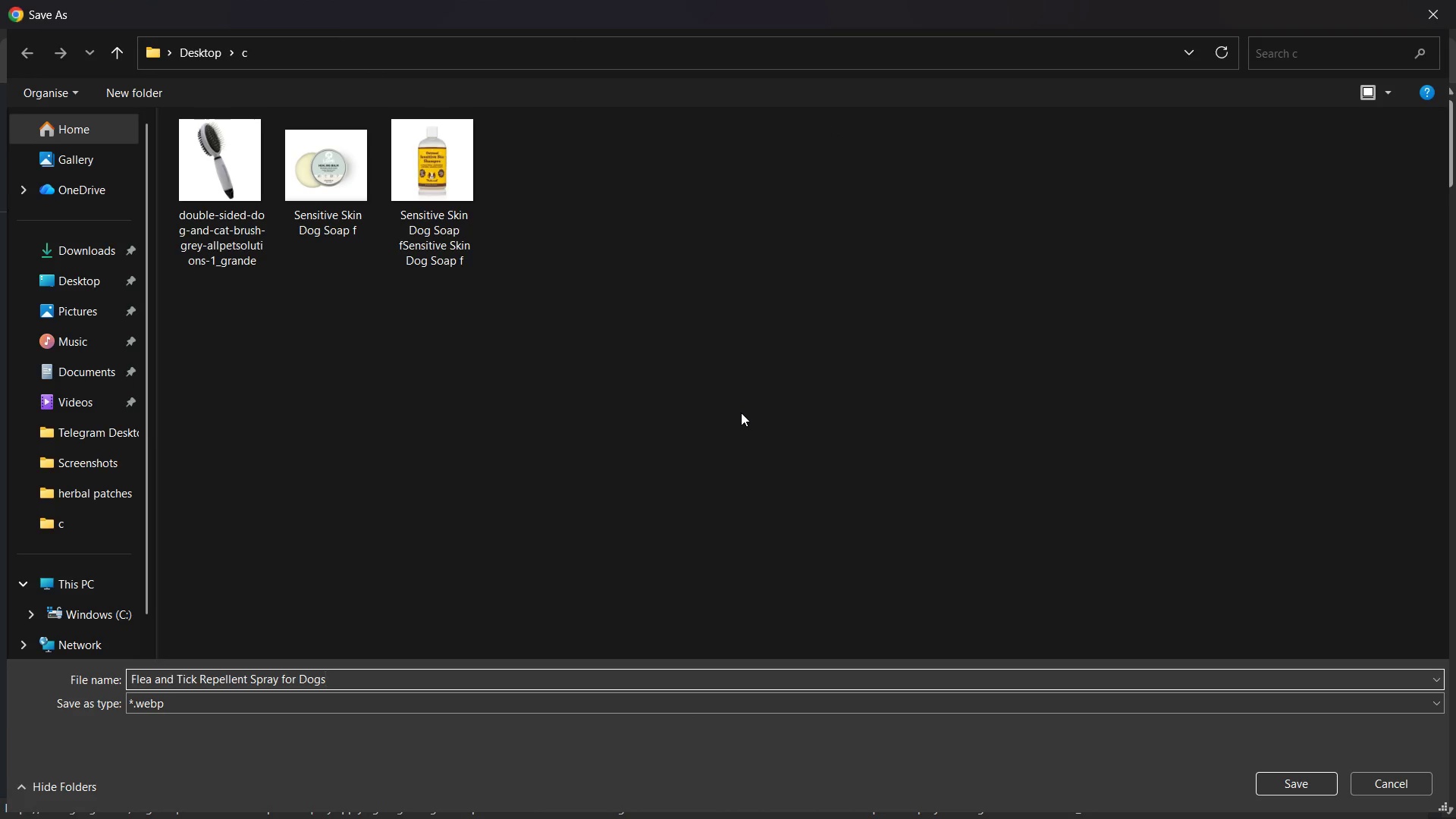 
key(Enter)
 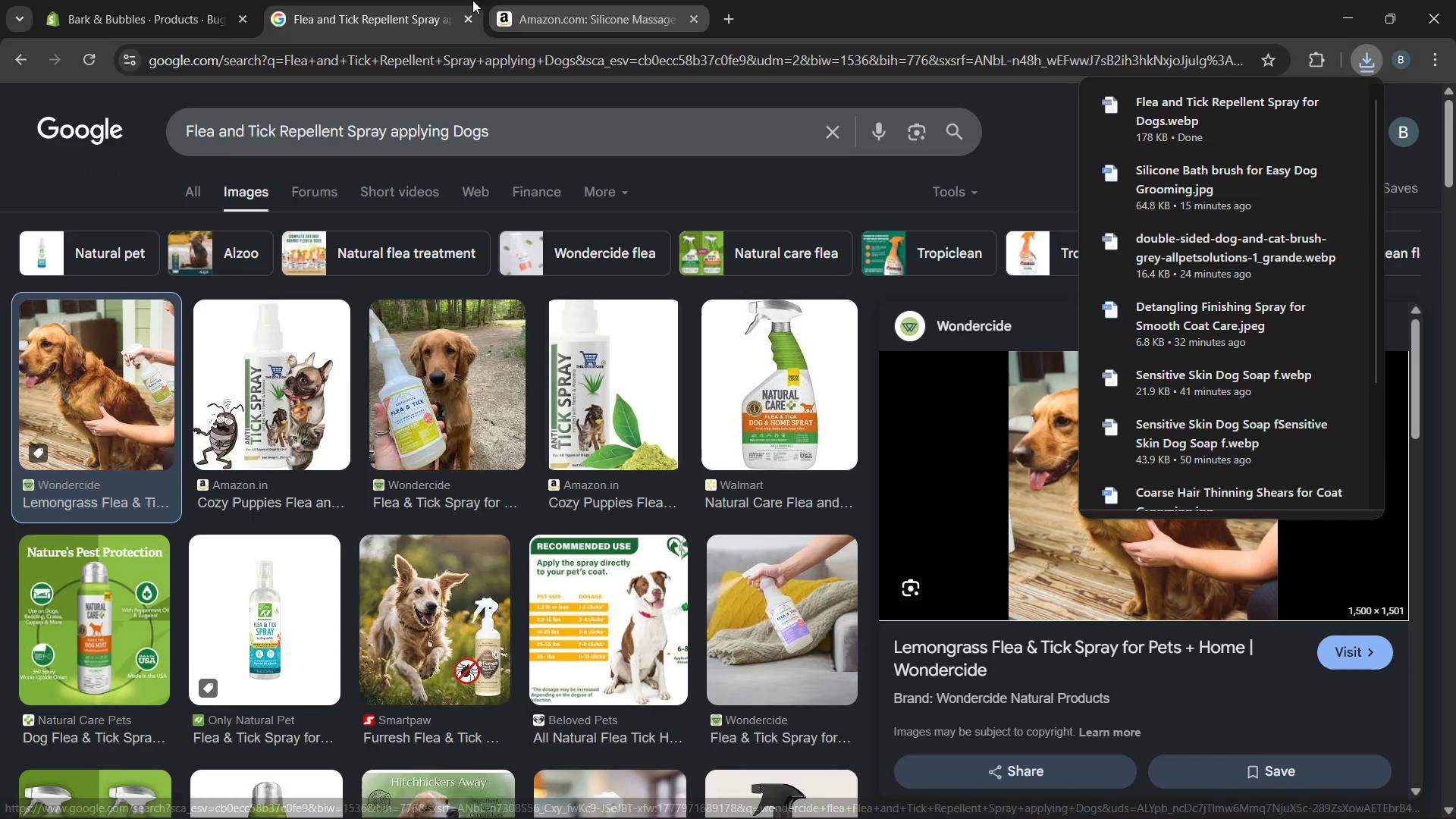 
left_click([139, 0])
 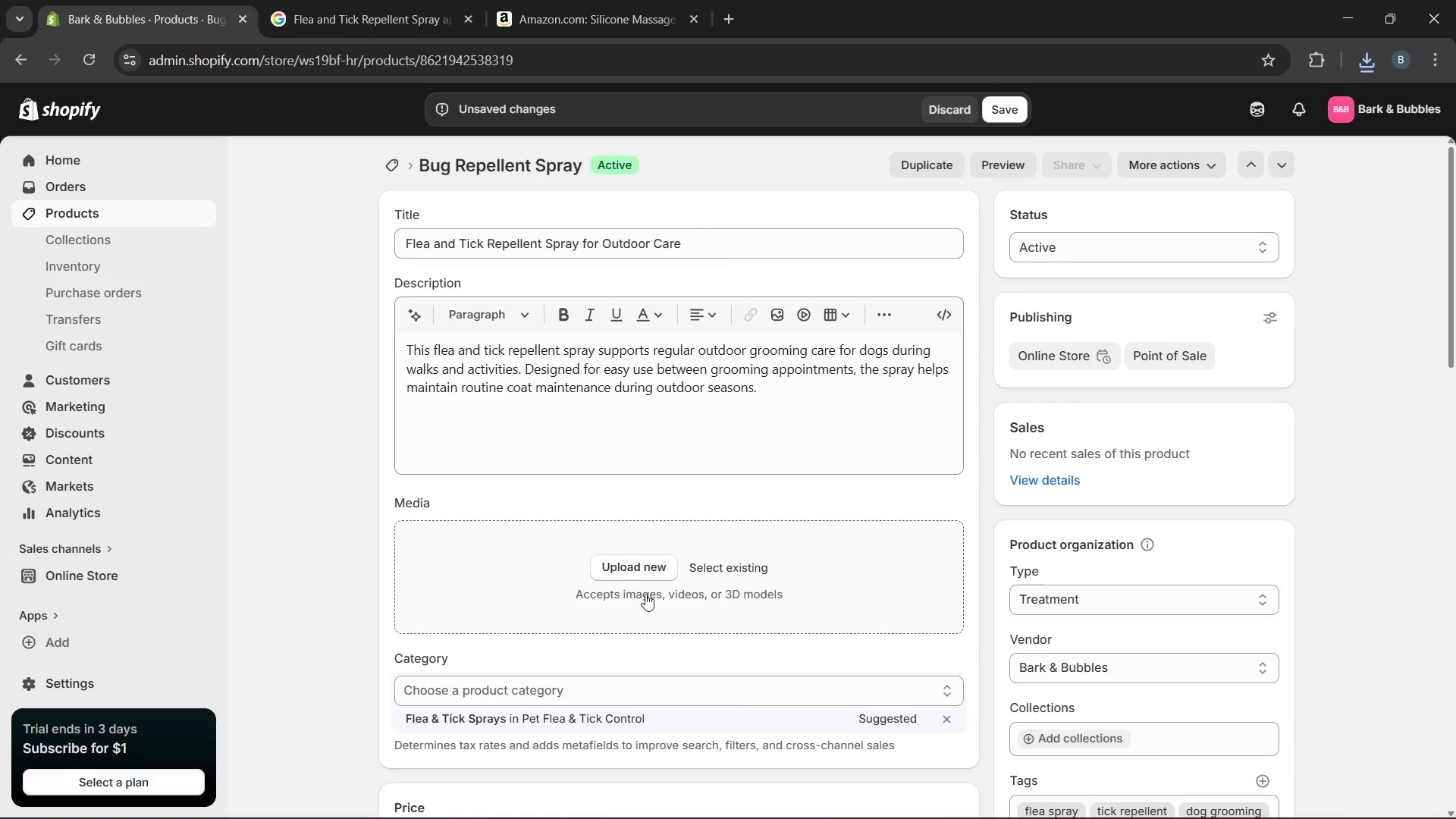 
left_click([632, 561])
 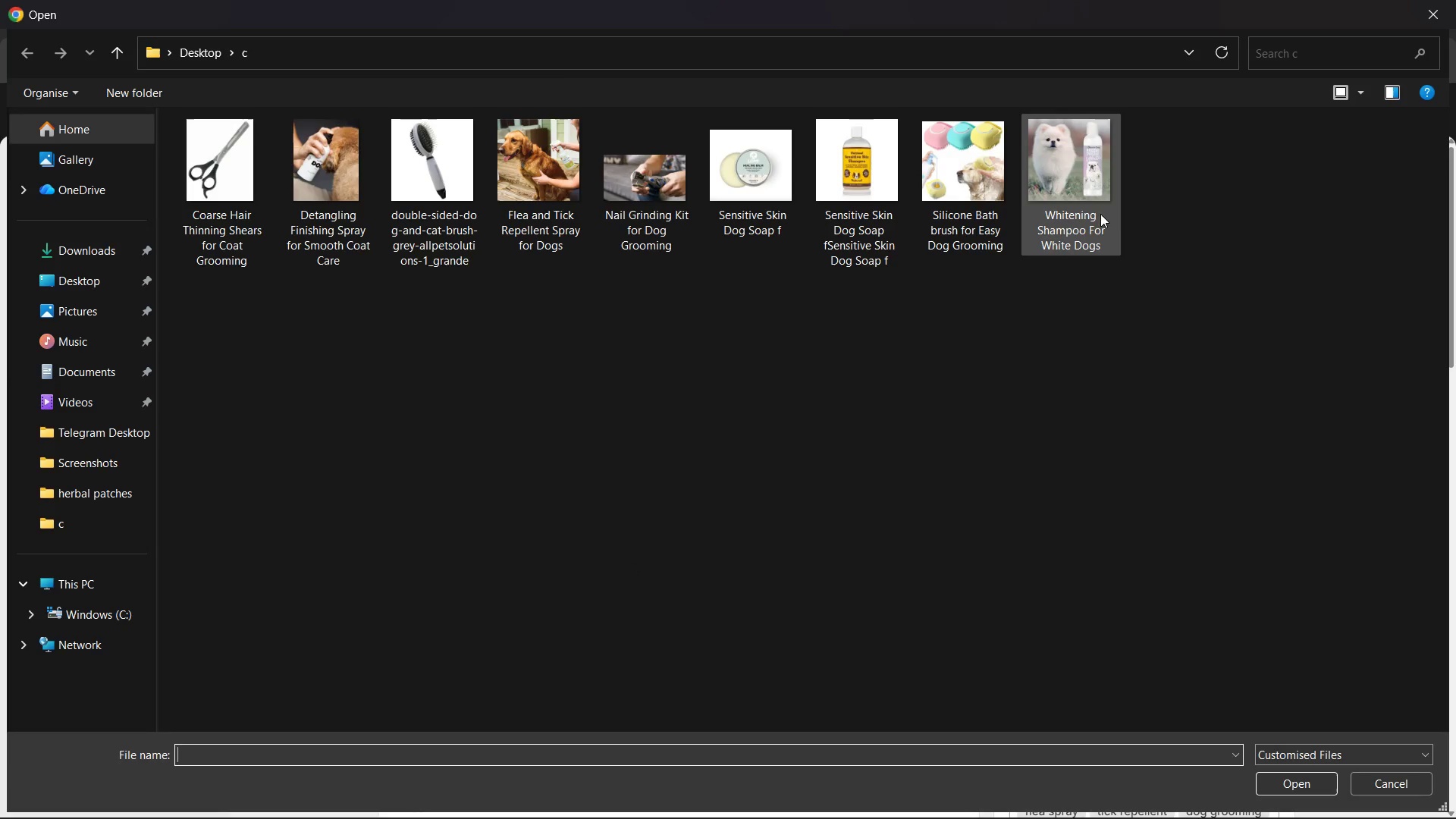 
left_click([673, 194])
 